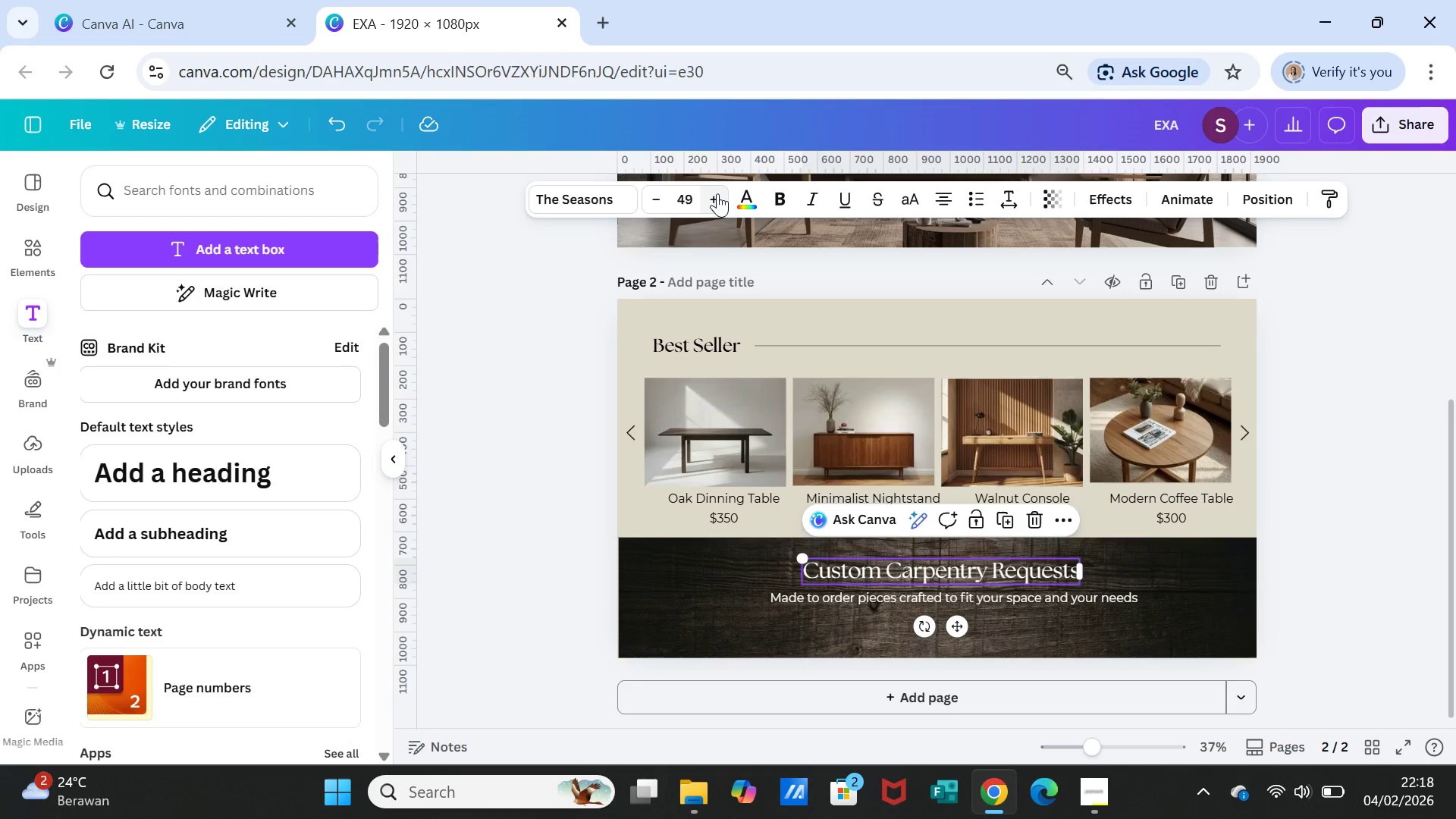 
triple_click([717, 193])
 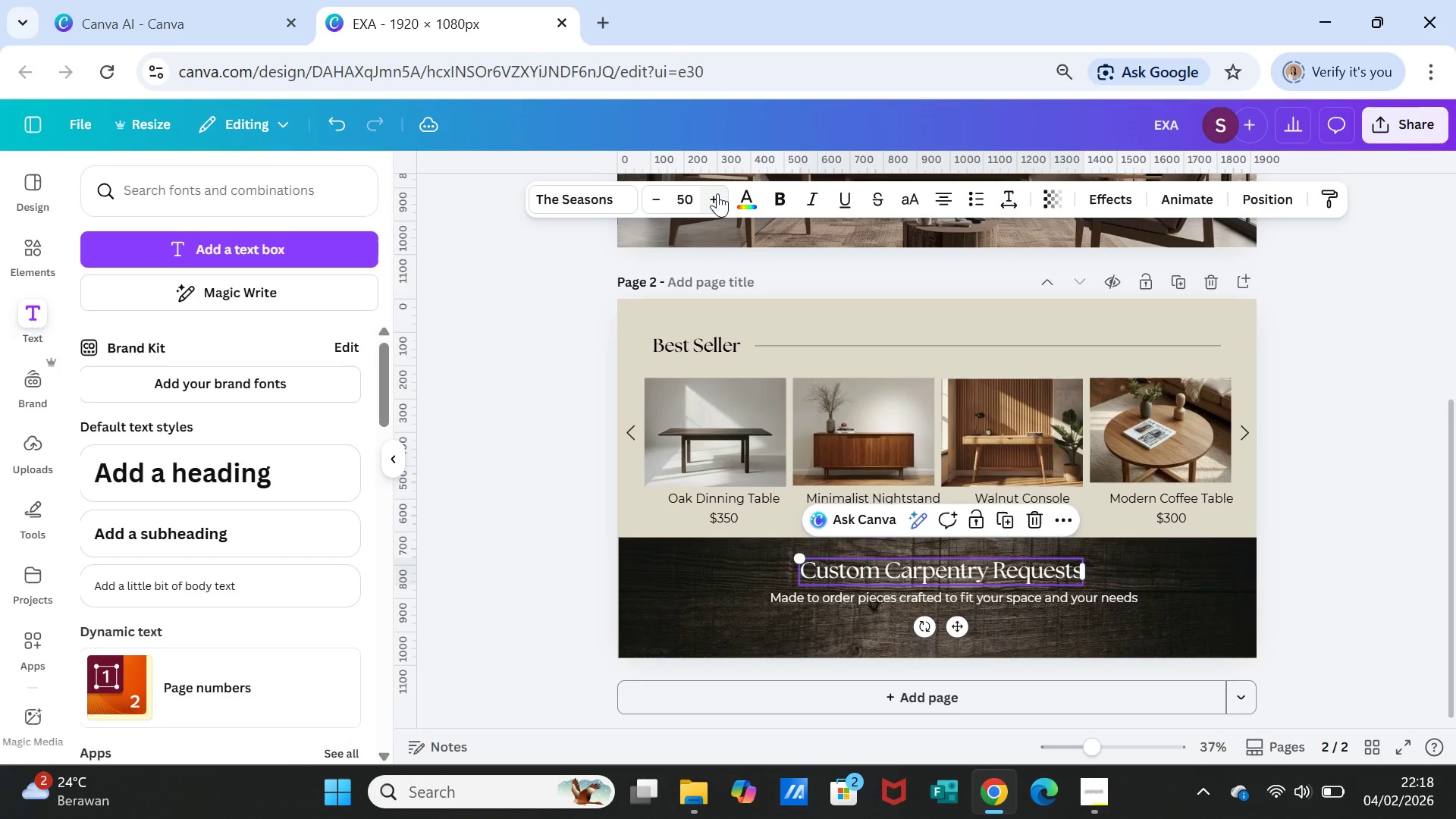 
triple_click([717, 193])
 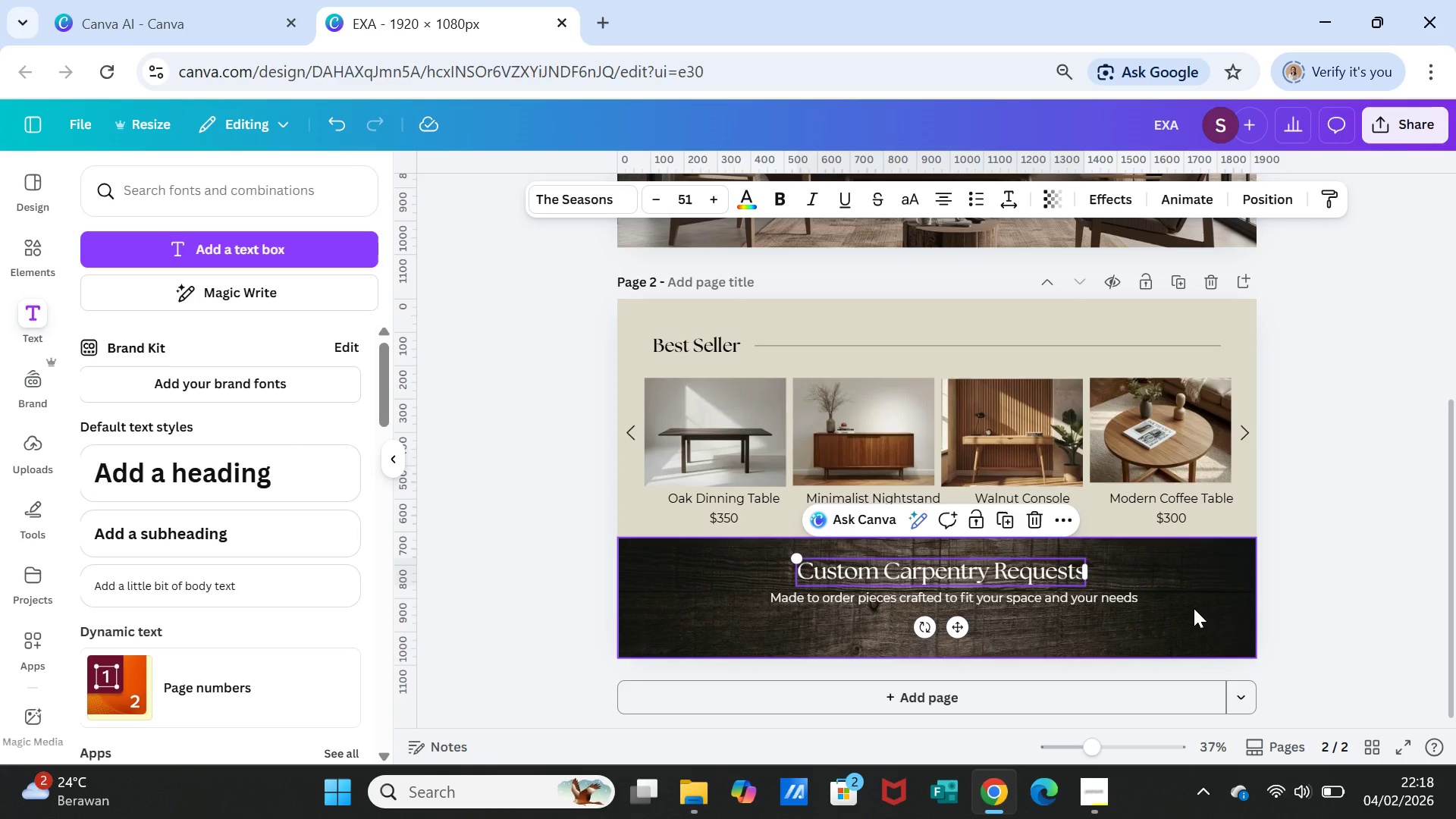 
left_click([1193, 608])
 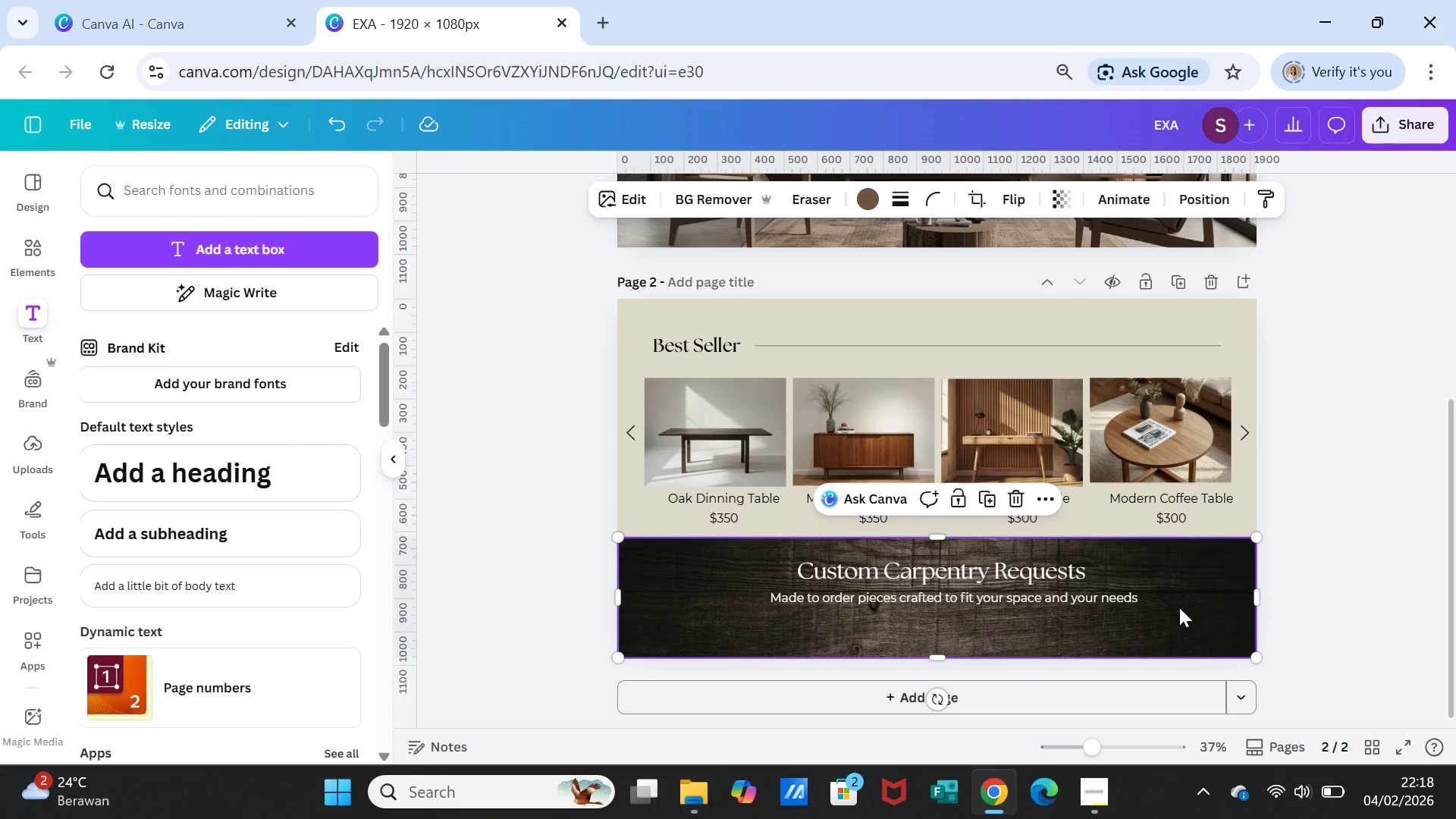 
wait(9.56)
 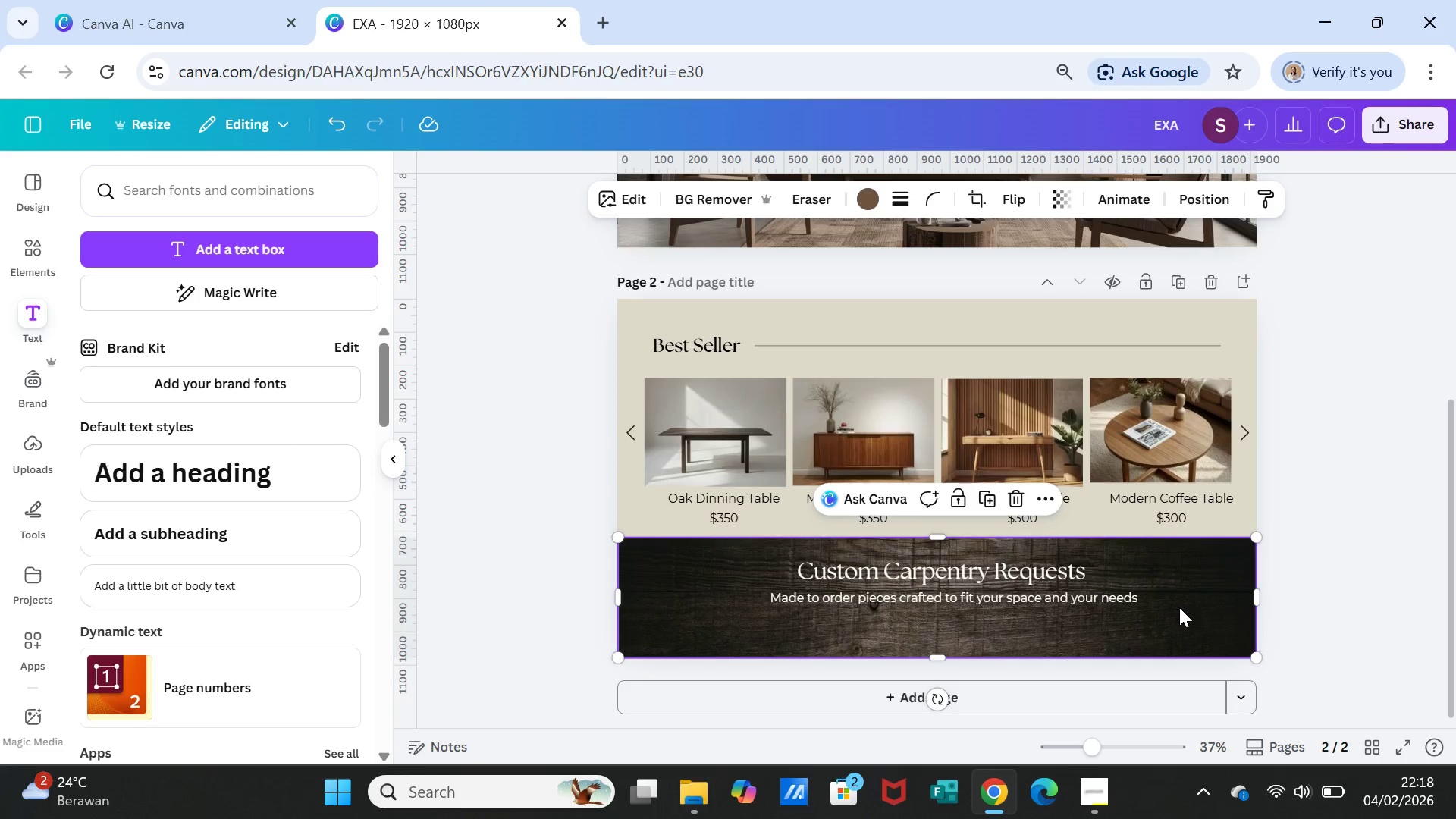 
scroll: coordinate [1030, 400], scroll_direction: up, amount: 3.0
 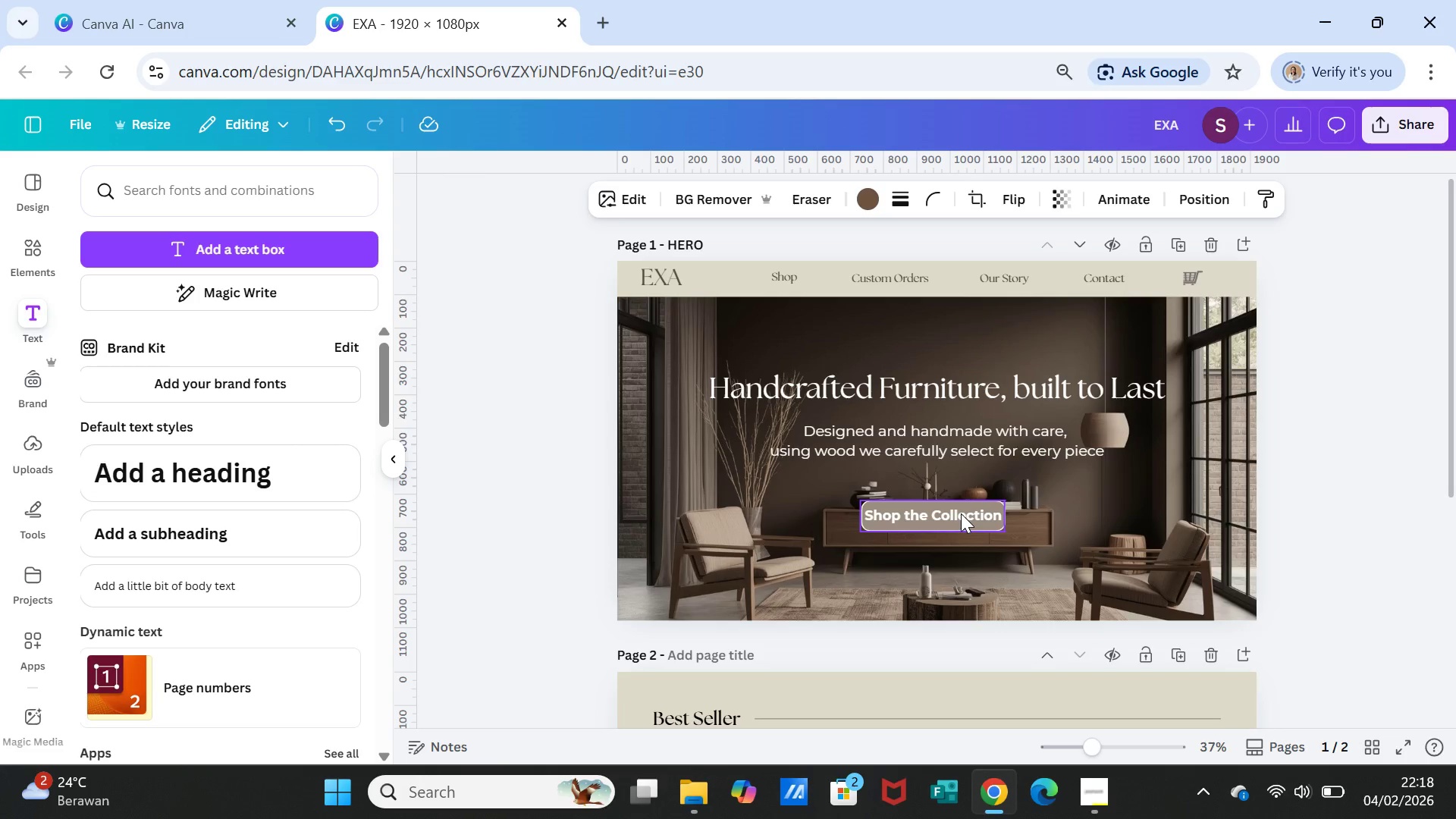 
left_click([961, 513])
 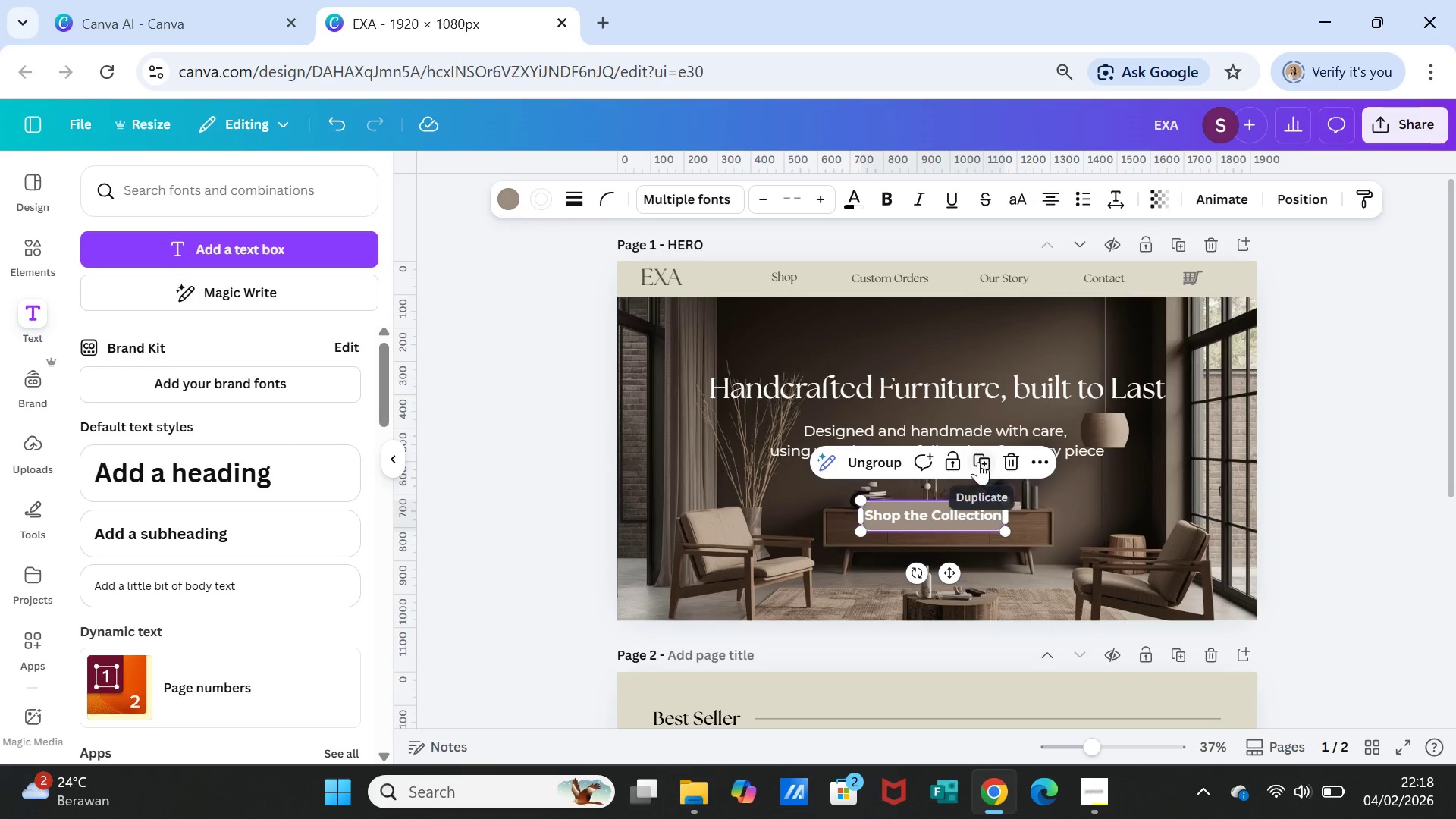 
left_click([979, 460])
 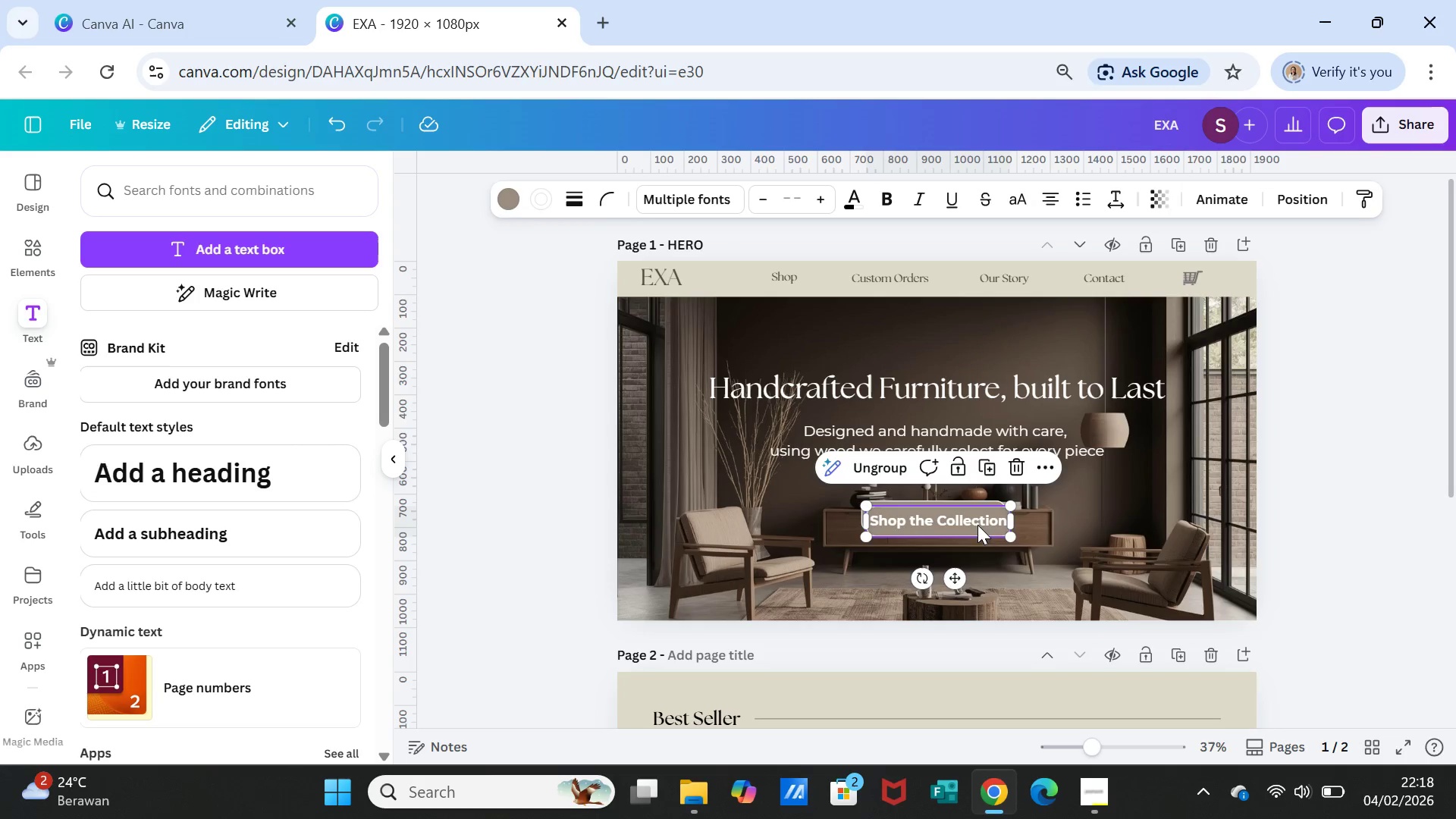 
left_click_drag(start_coordinate=[977, 522], to_coordinate=[986, 627])
 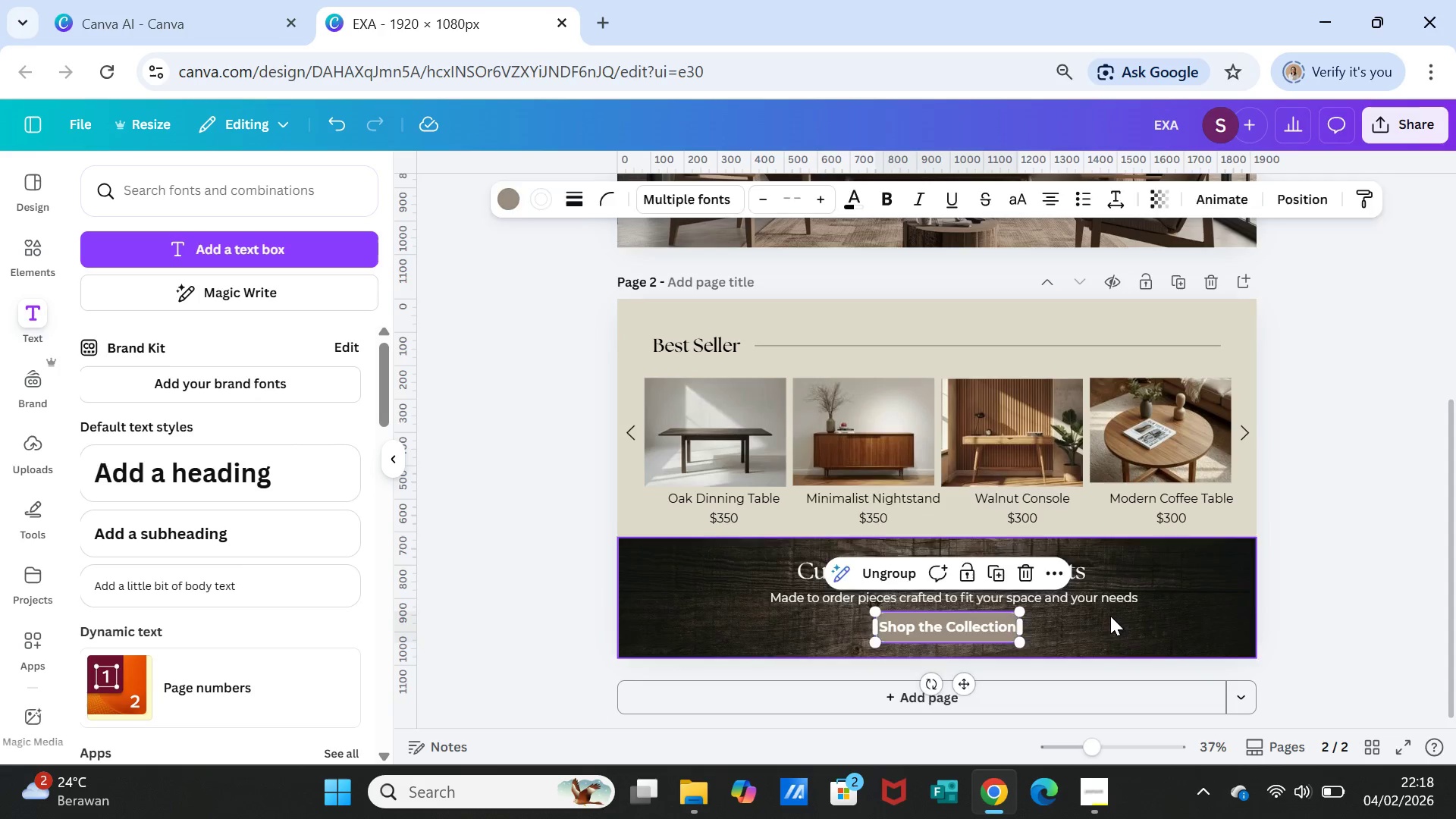 
scroll: coordinate [968, 640], scroll_direction: down, amount: 4.0
 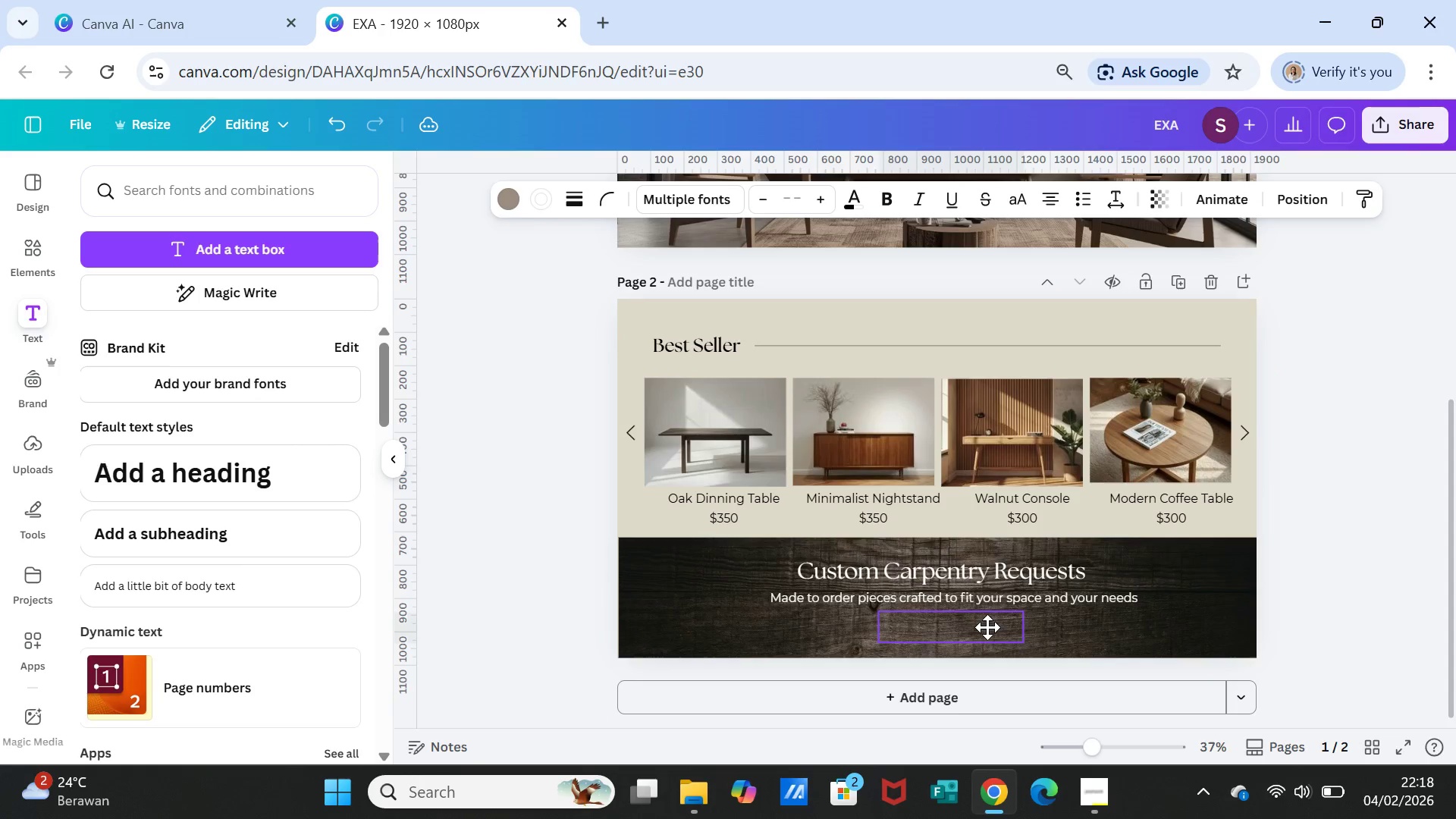 
left_click([1110, 616])
 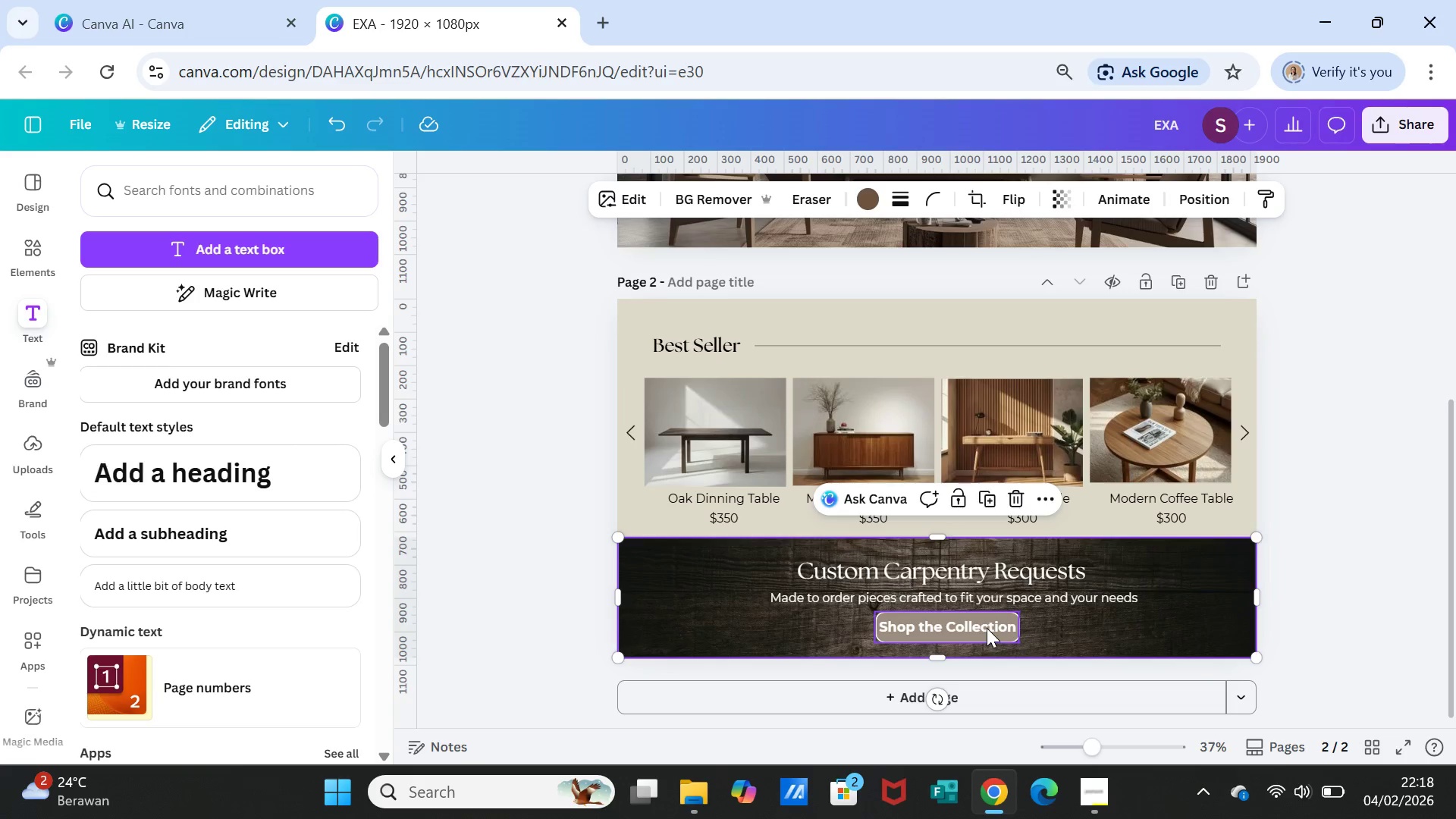 
left_click_drag(start_coordinate=[987, 628], to_coordinate=[984, 632])
 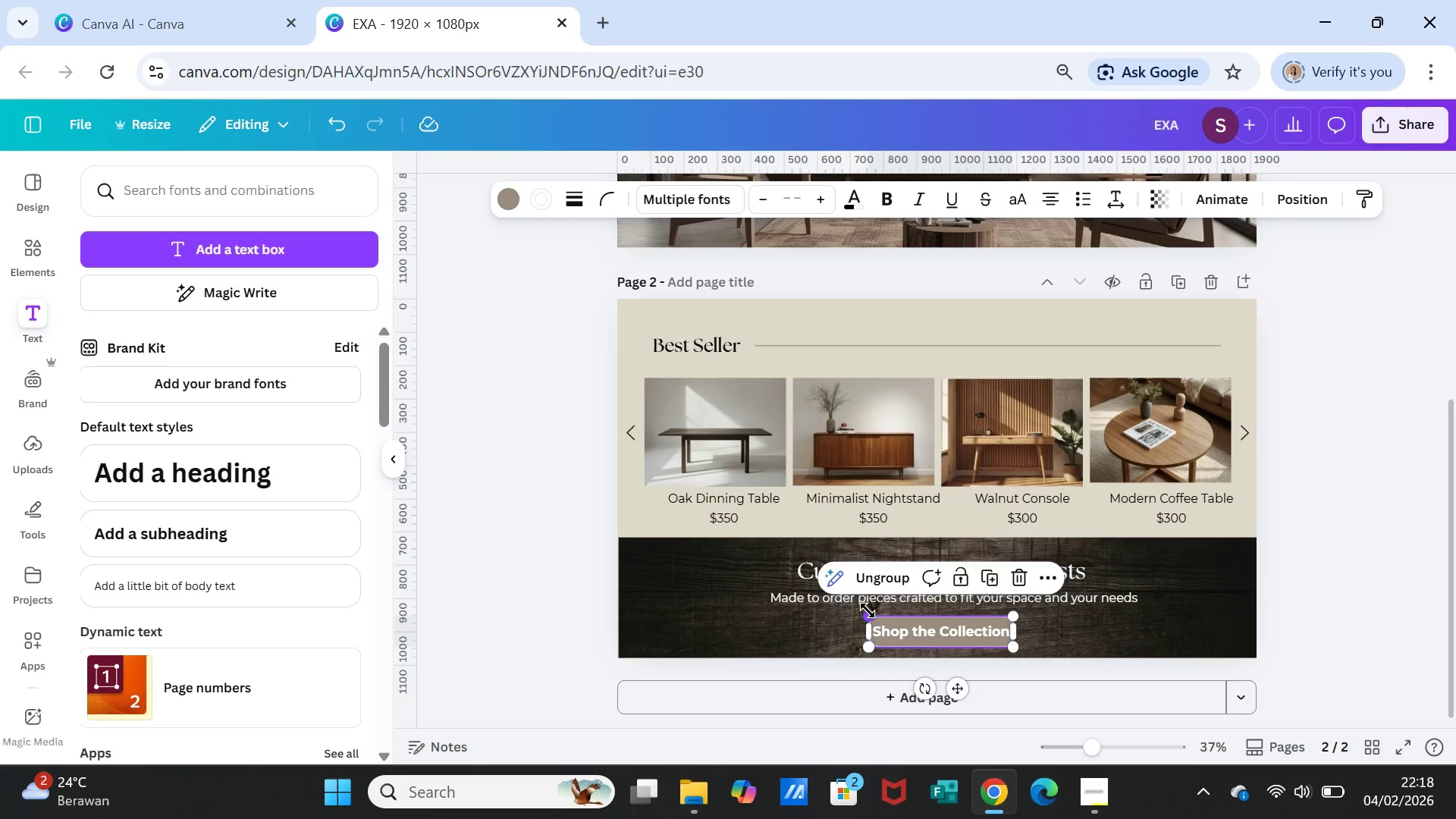 
left_click_drag(start_coordinate=[868, 610], to_coordinate=[875, 617])
 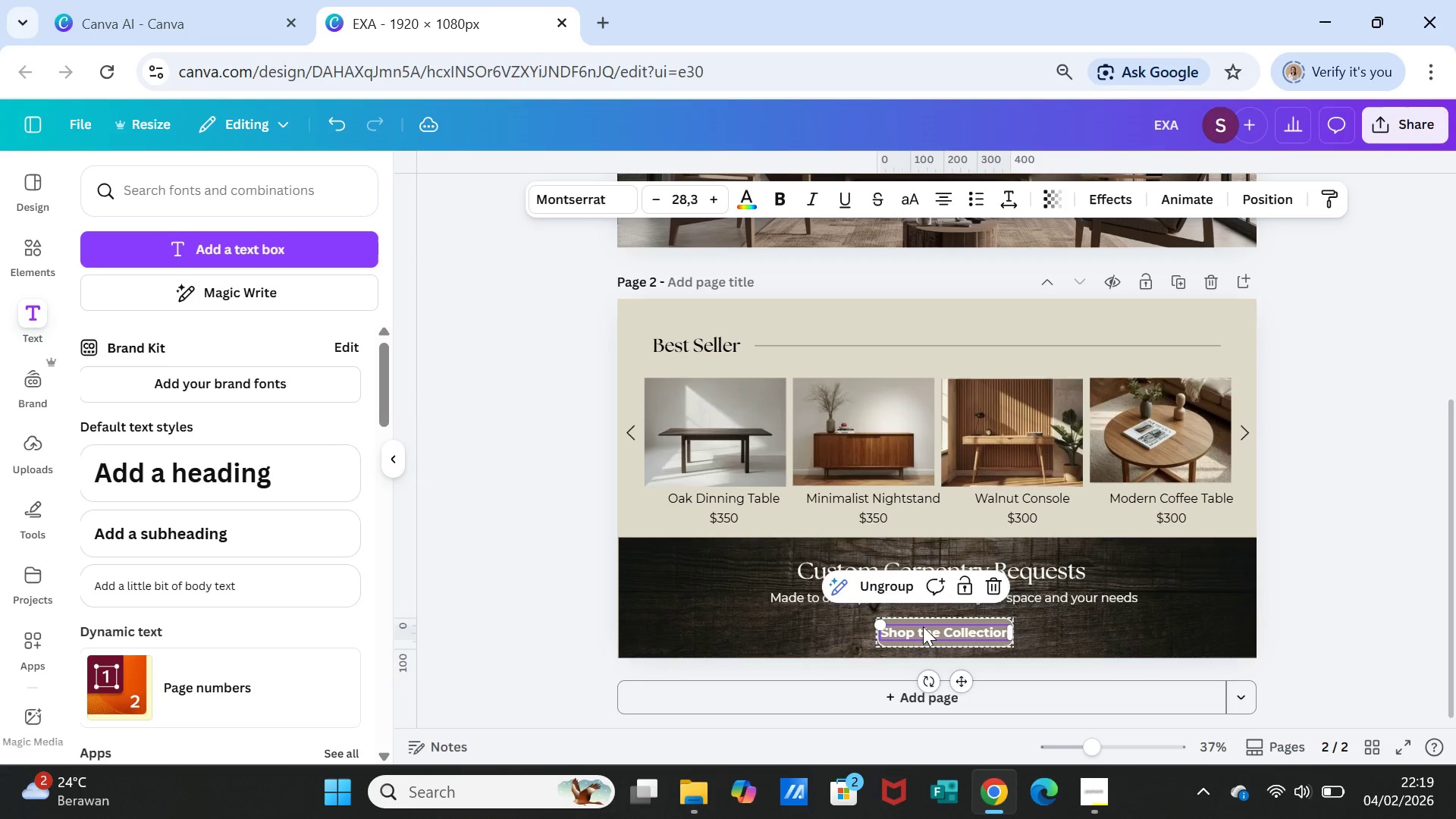 
double_click([923, 626])
 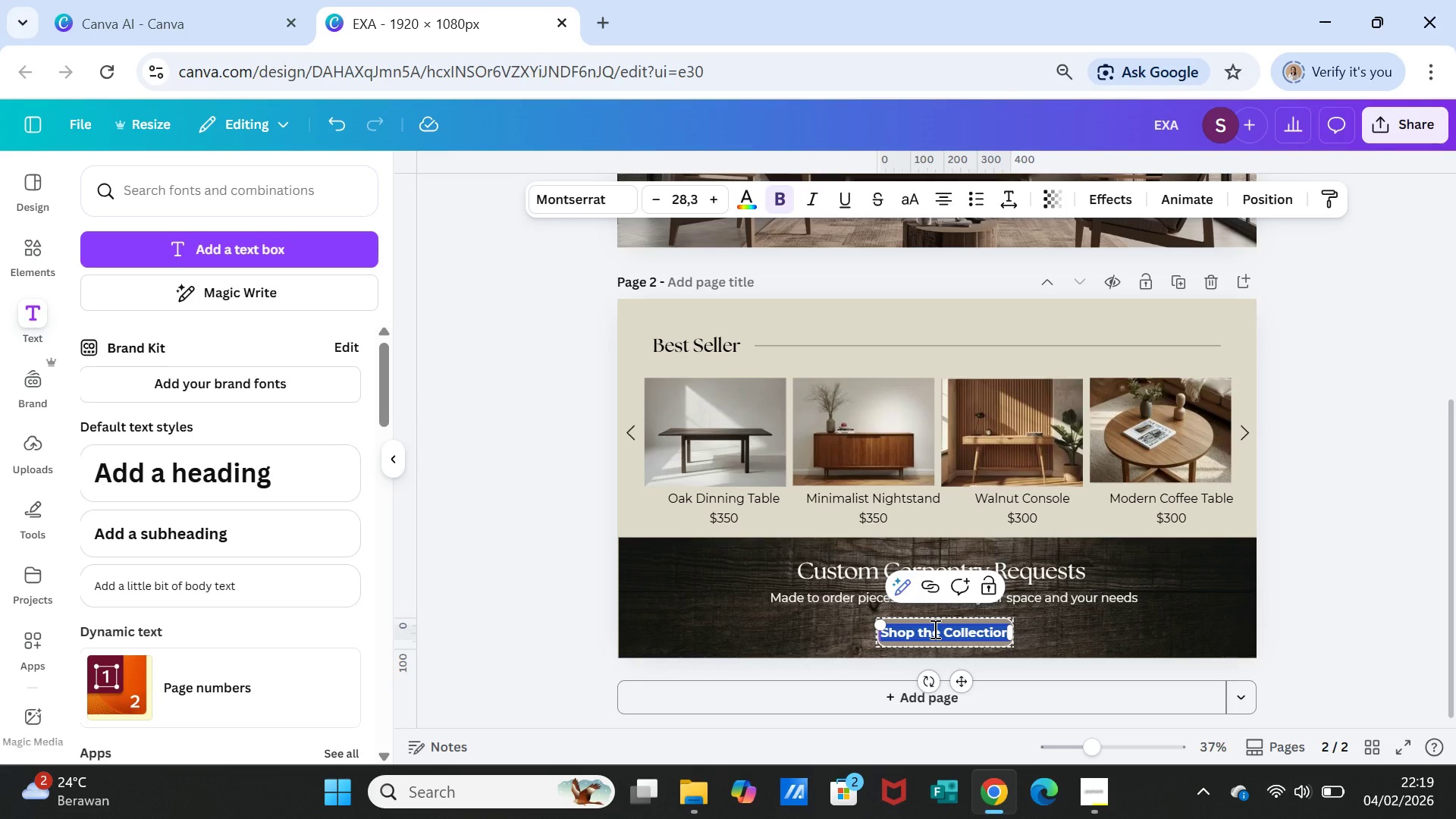 
type(Start a Custom Order)
 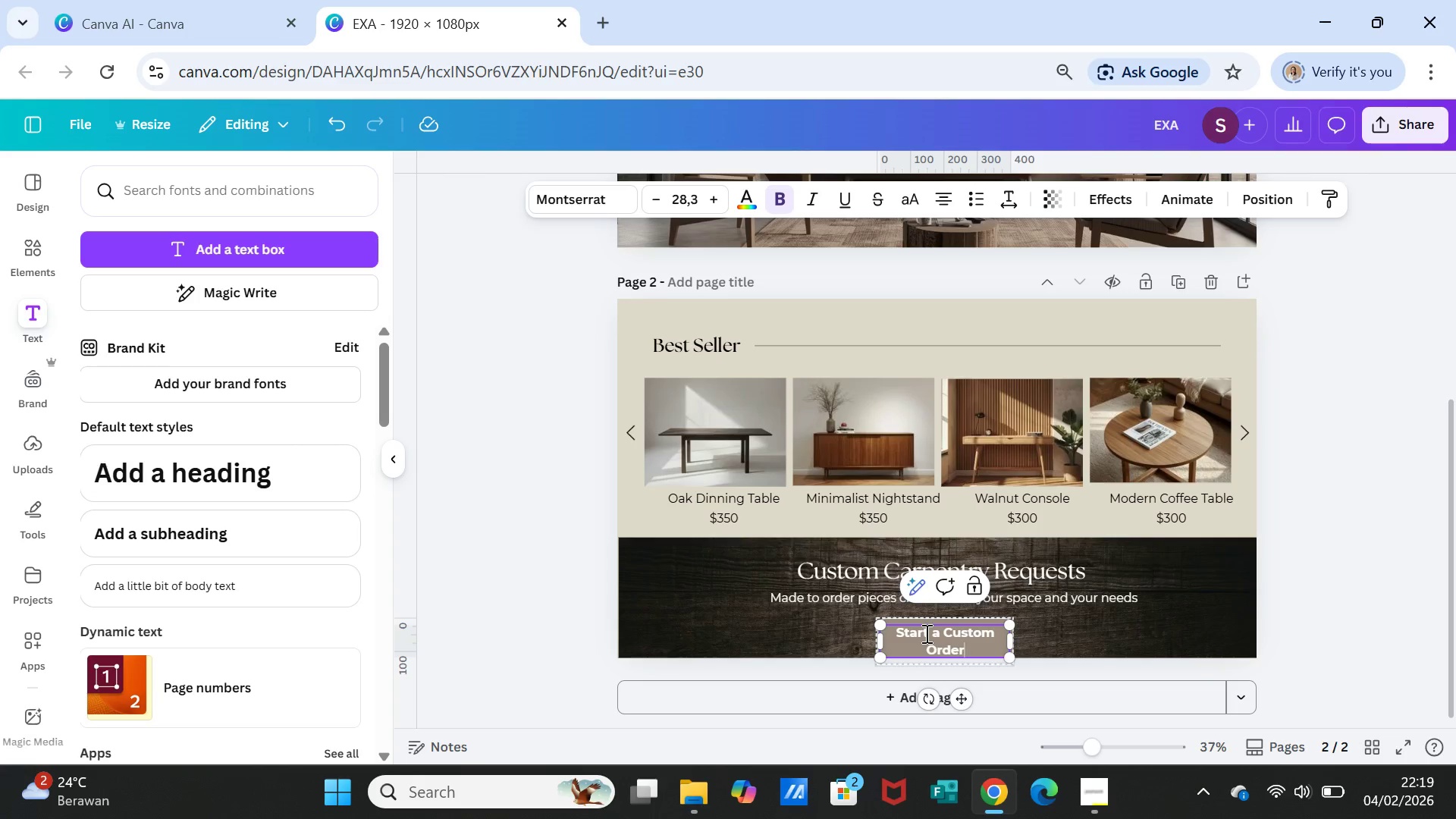 
double_click([925, 633])
 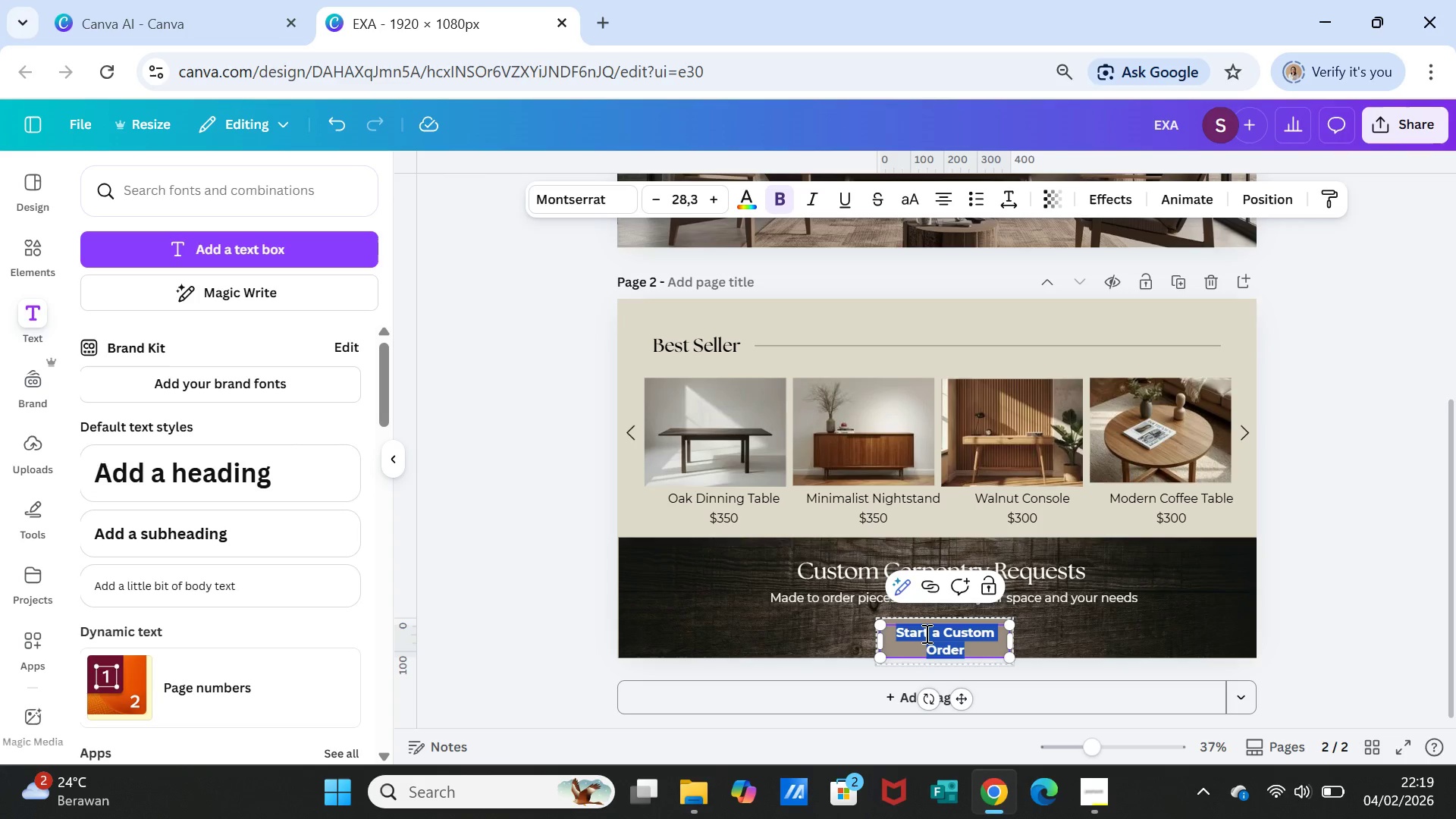 
triple_click([925, 633])
 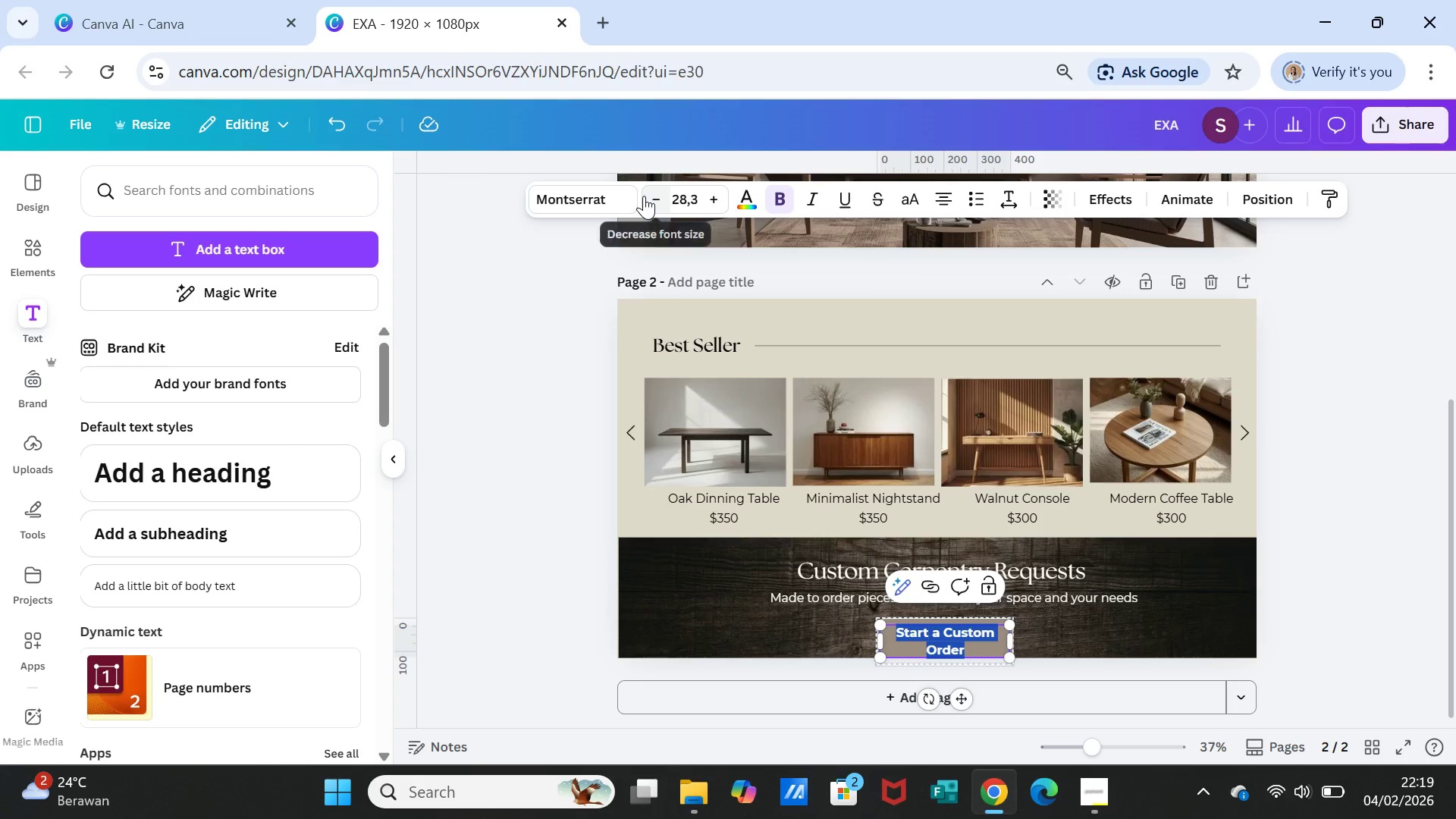 
double_click([644, 196])
 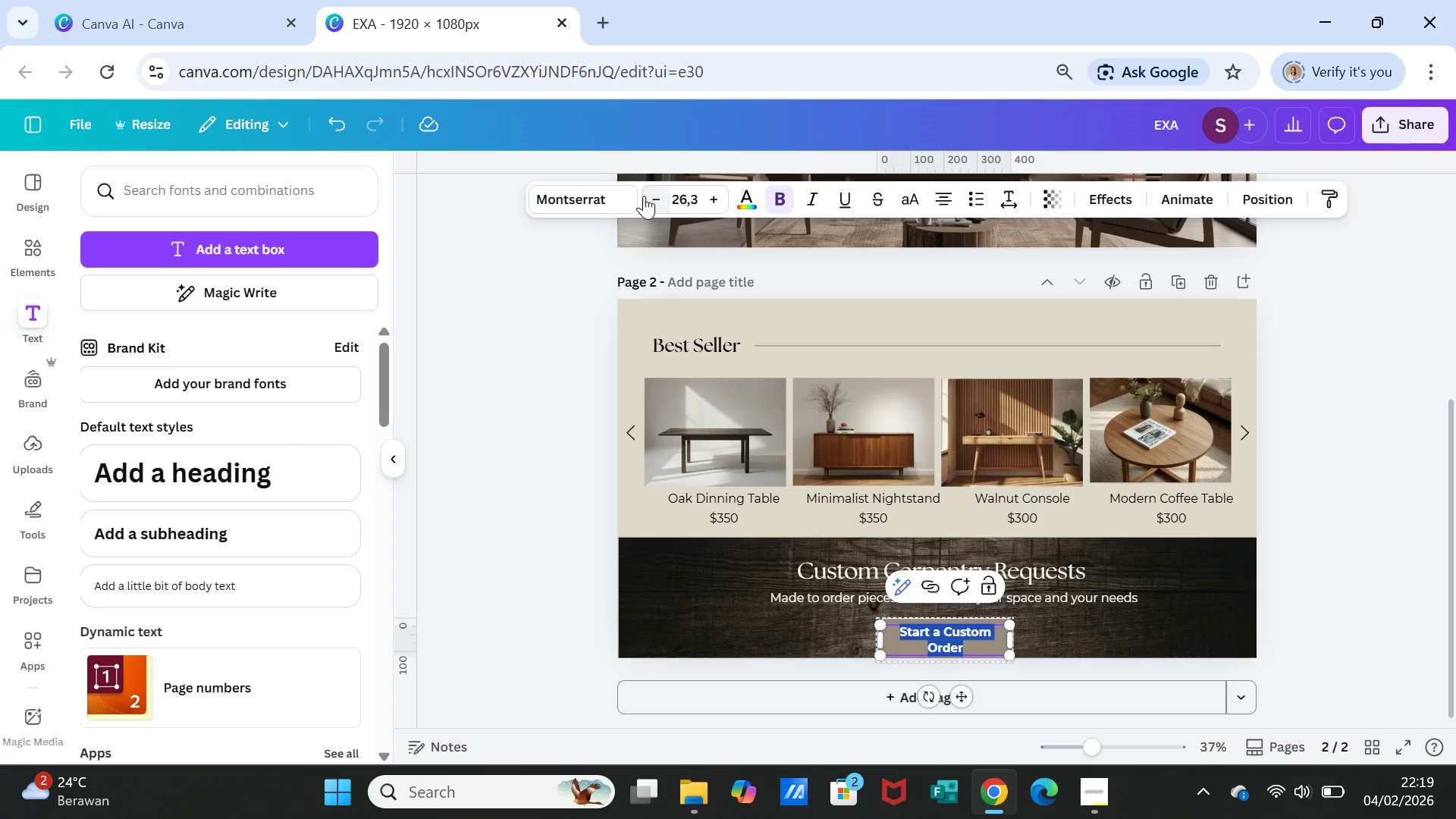 
triple_click([644, 196])
 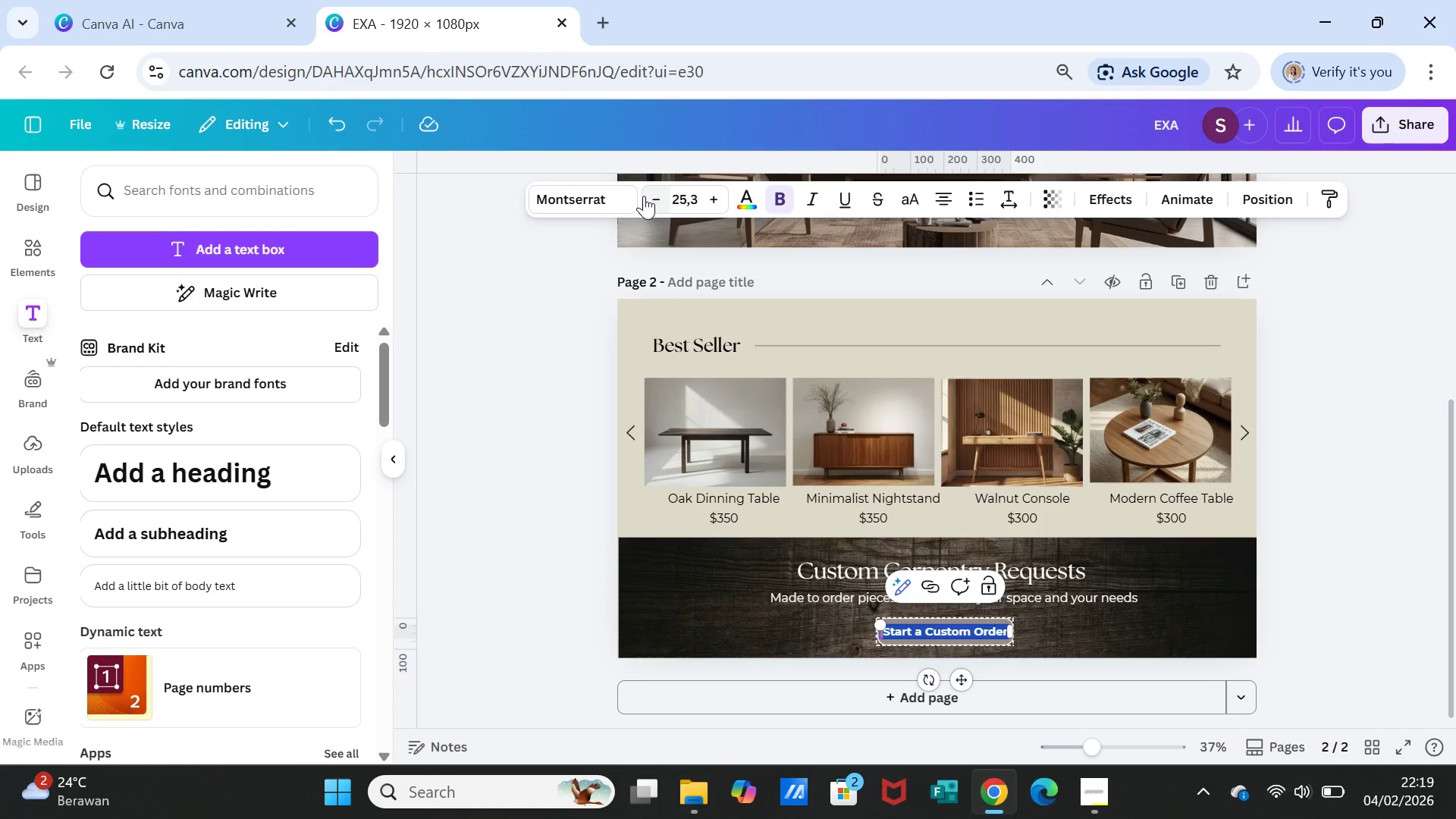 
triple_click([644, 196])
 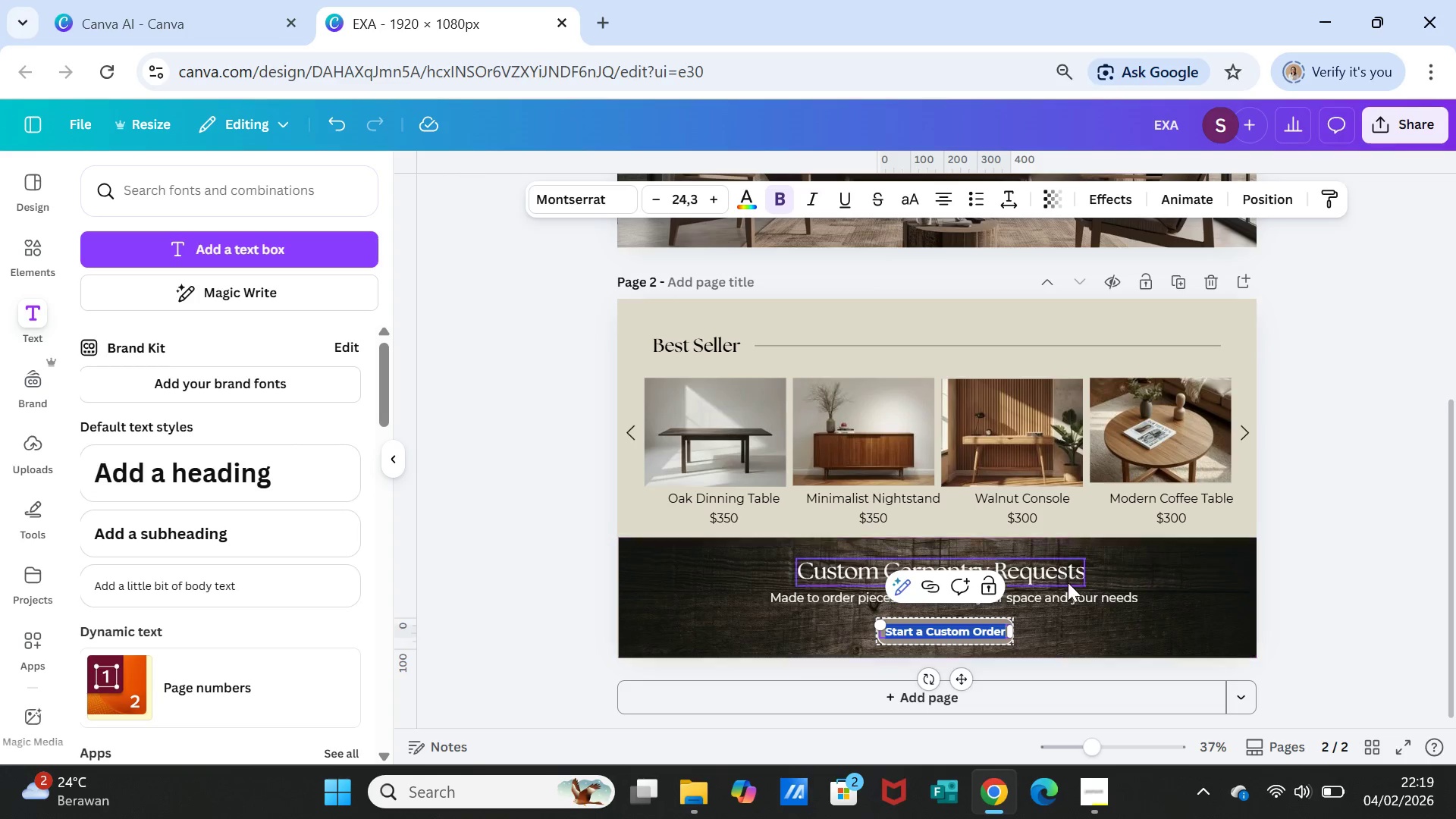 
left_click([1085, 639])
 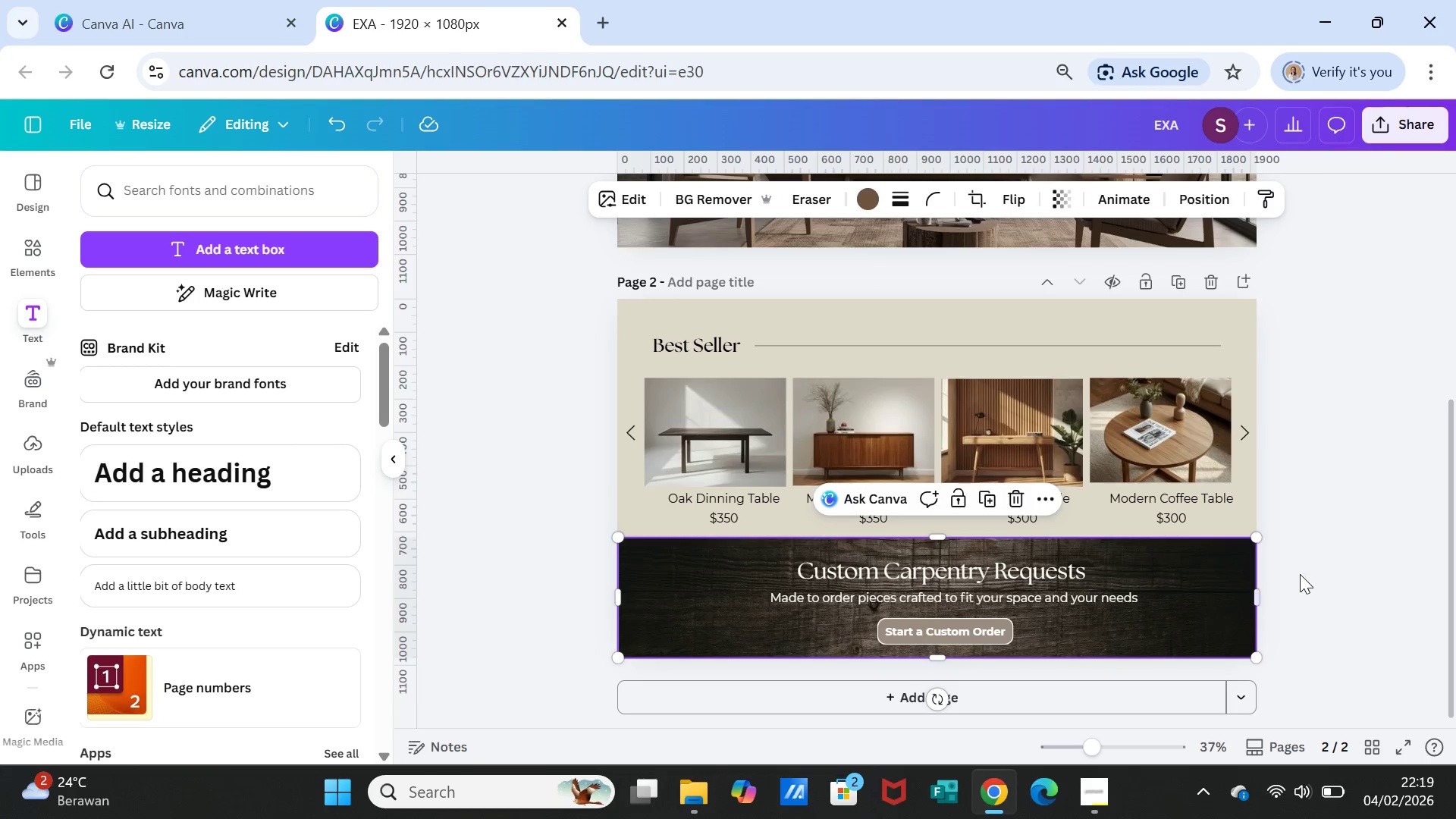 
scroll: coordinate [1316, 569], scroll_direction: down, amount: 1.0
 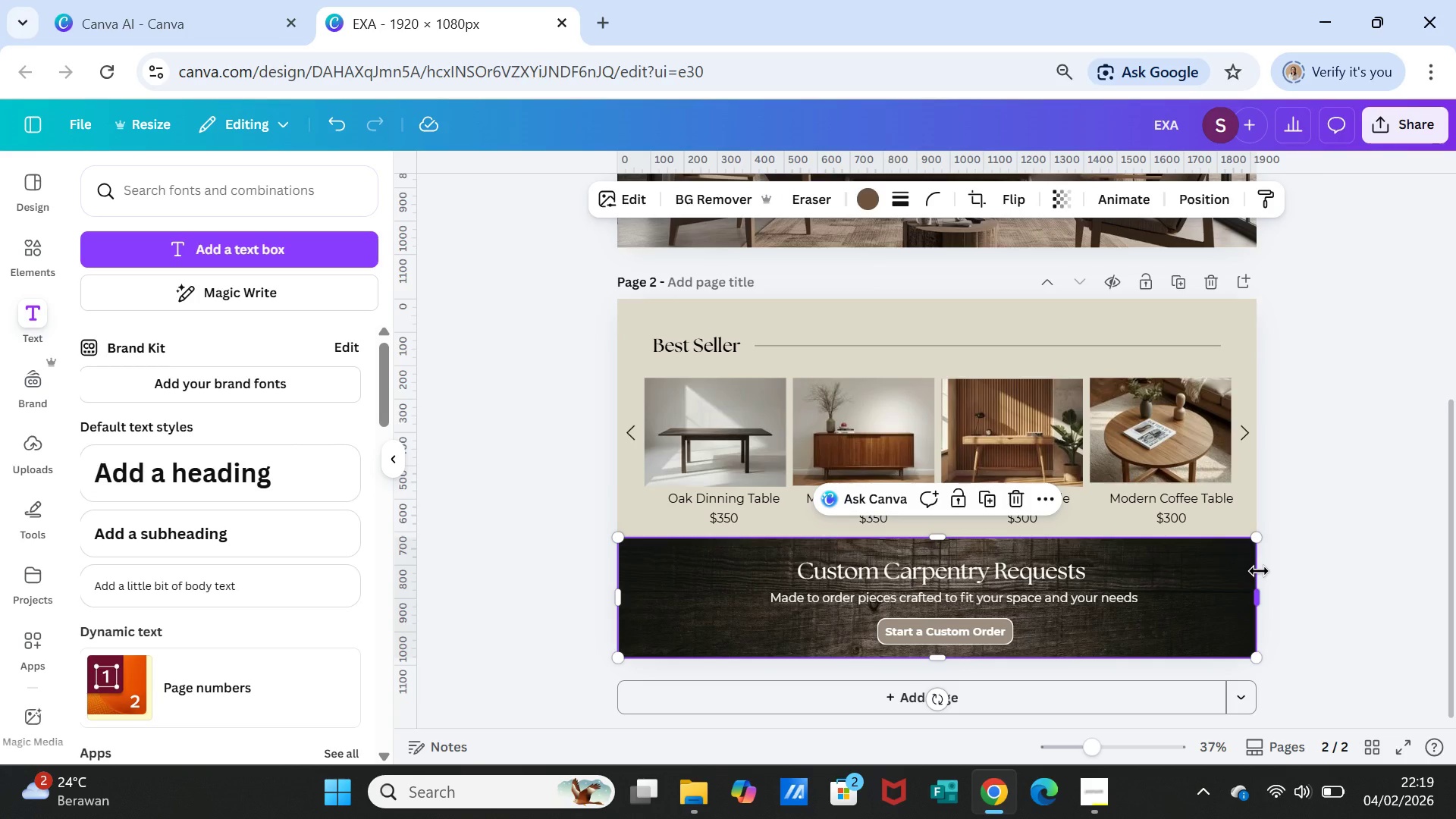 
scroll: coordinate [1251, 564], scroll_direction: up, amount: 2.0
 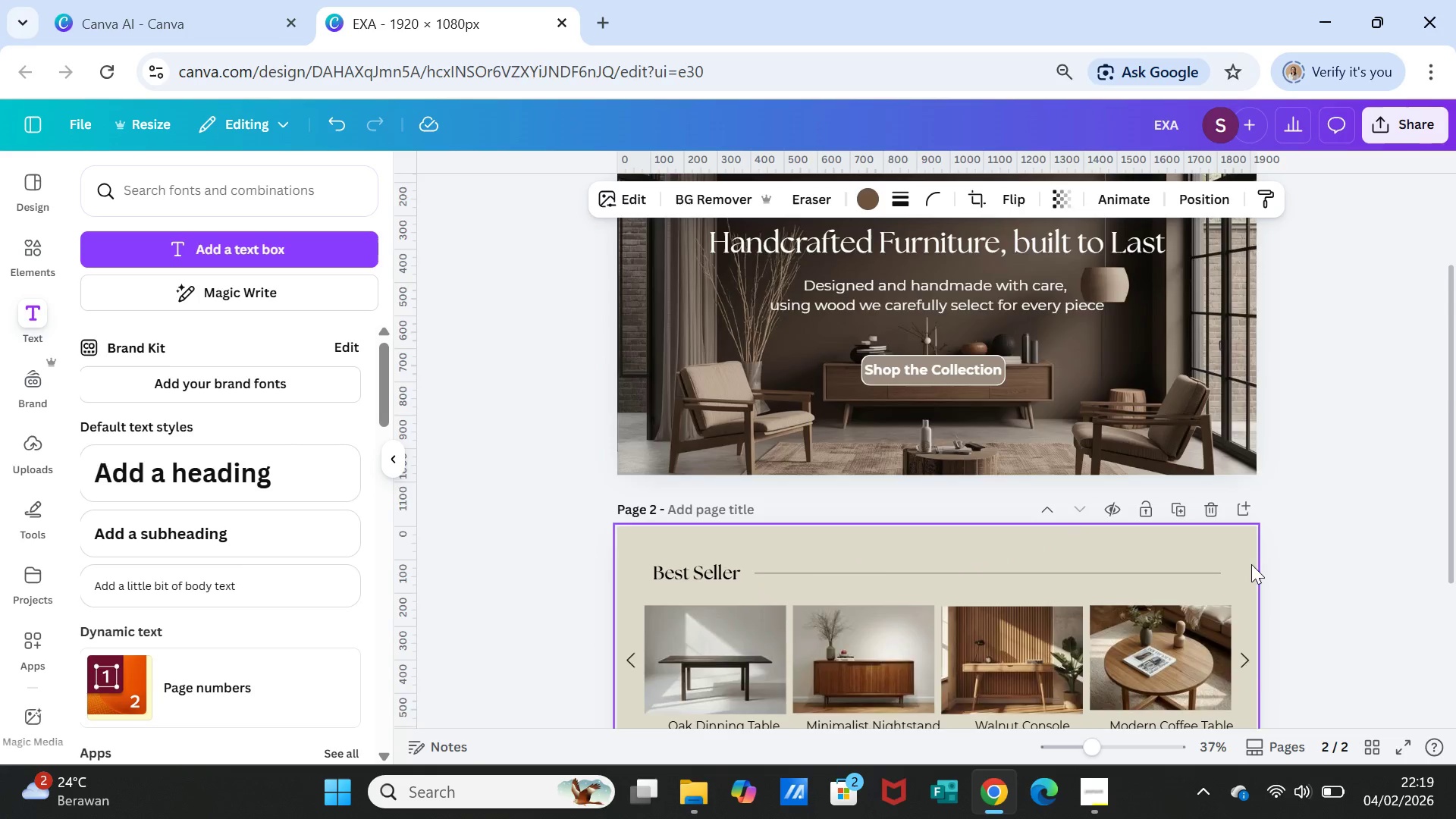 
scroll: coordinate [1251, 564], scroll_direction: down, amount: 4.0
 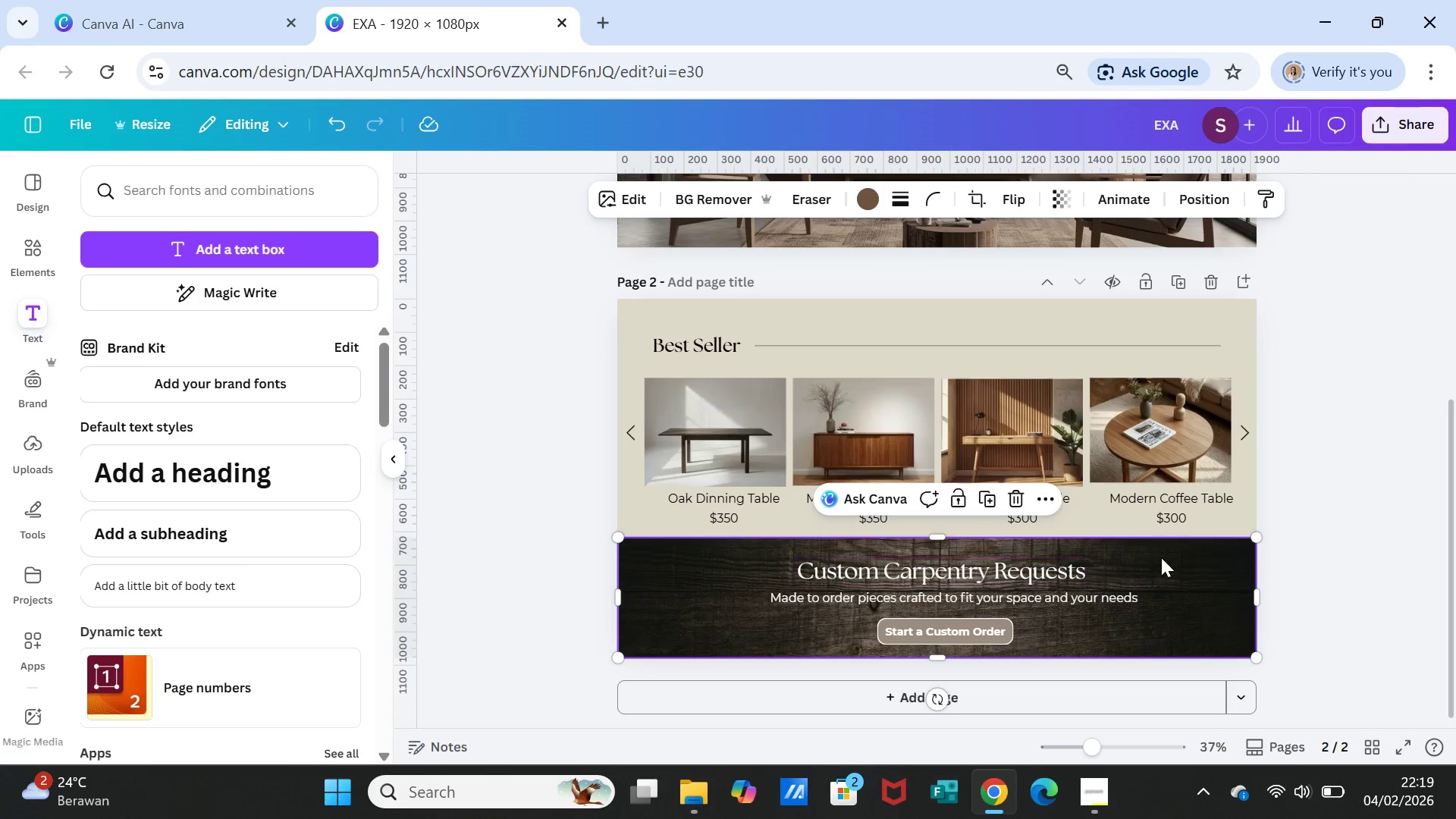 
left_click([1161, 557])
 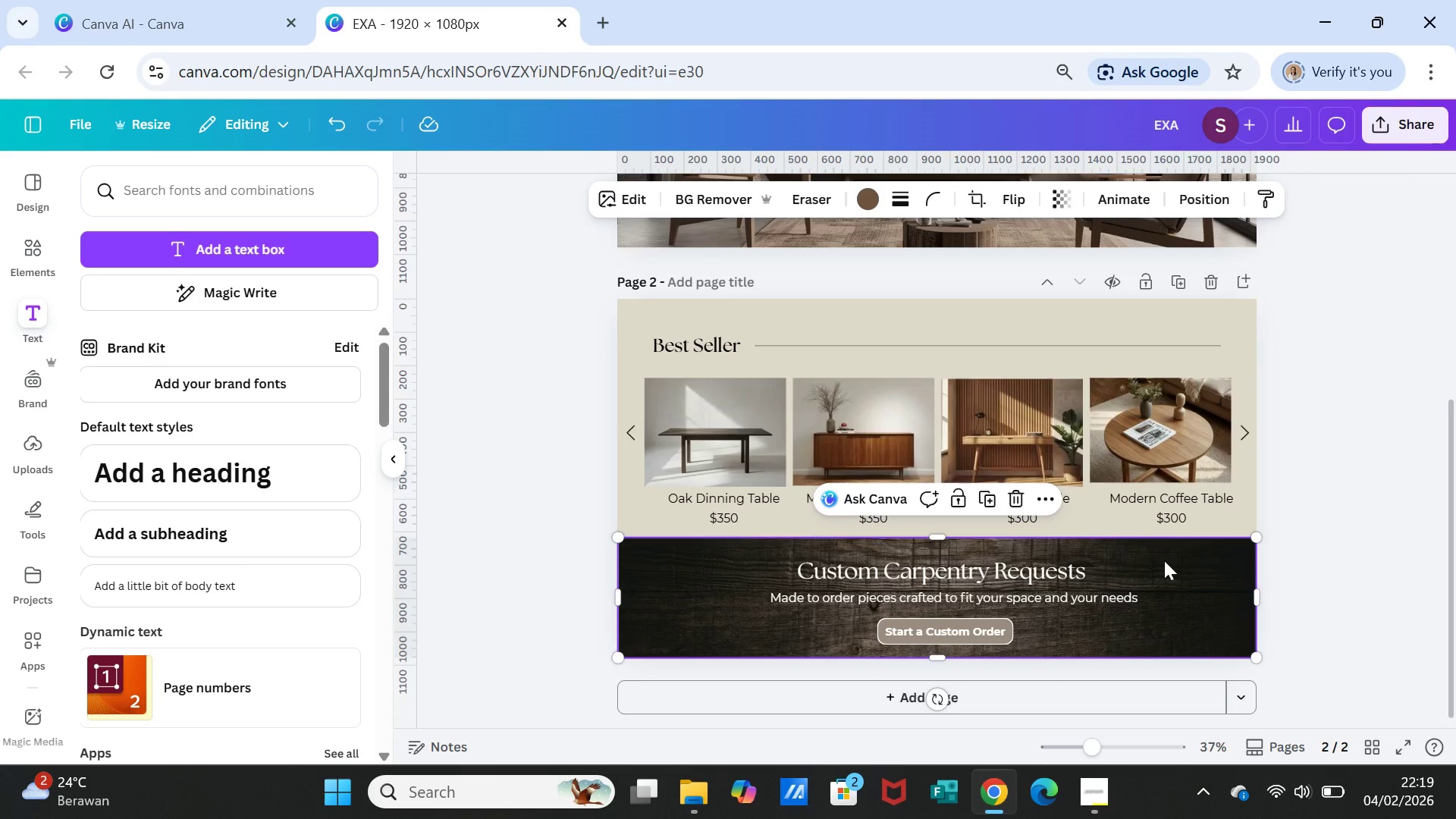 
hold_key(key=ShiftLeft, duration=1.66)
left_click([1065, 570])
 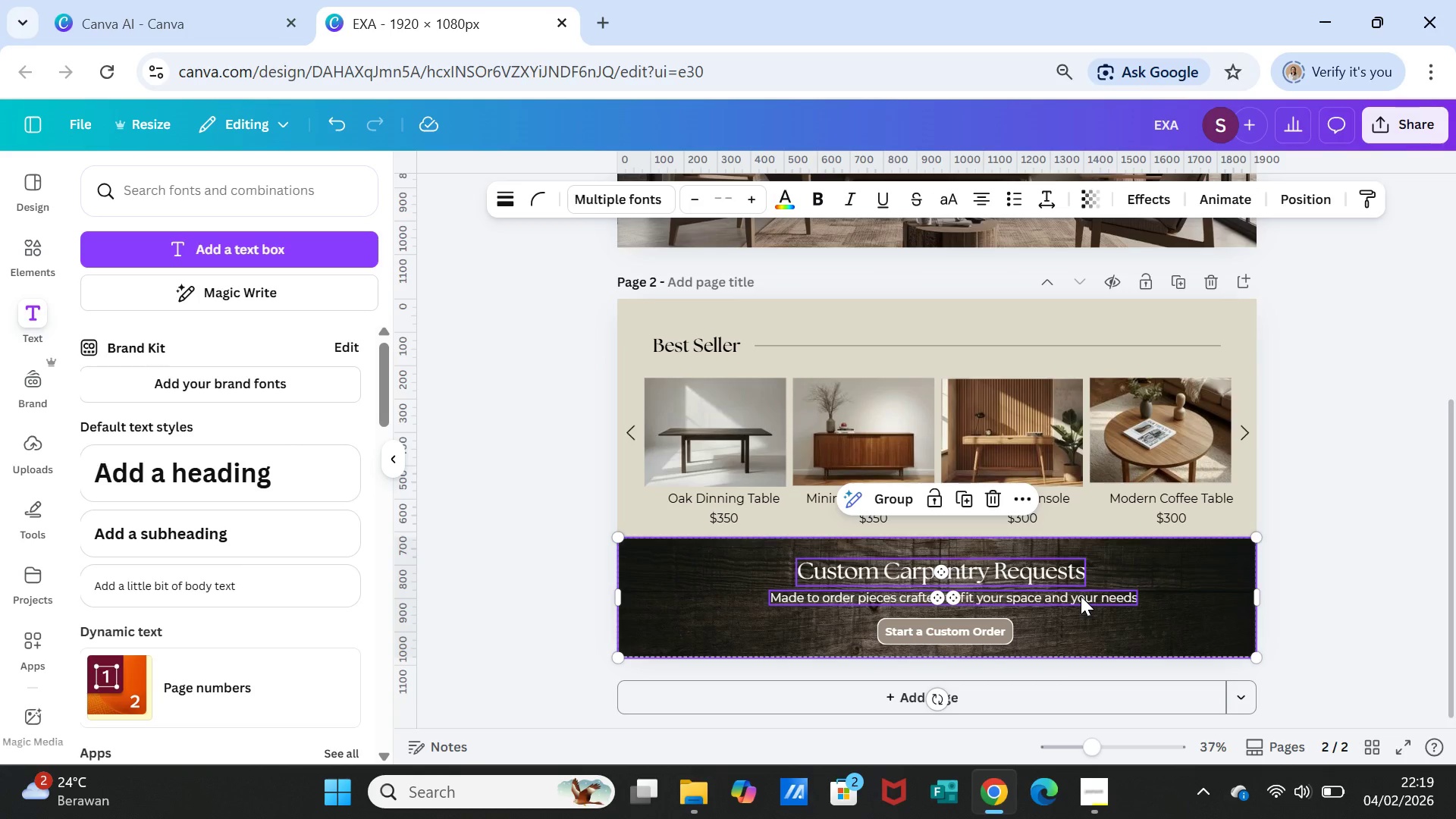 
left_click([1081, 596])
 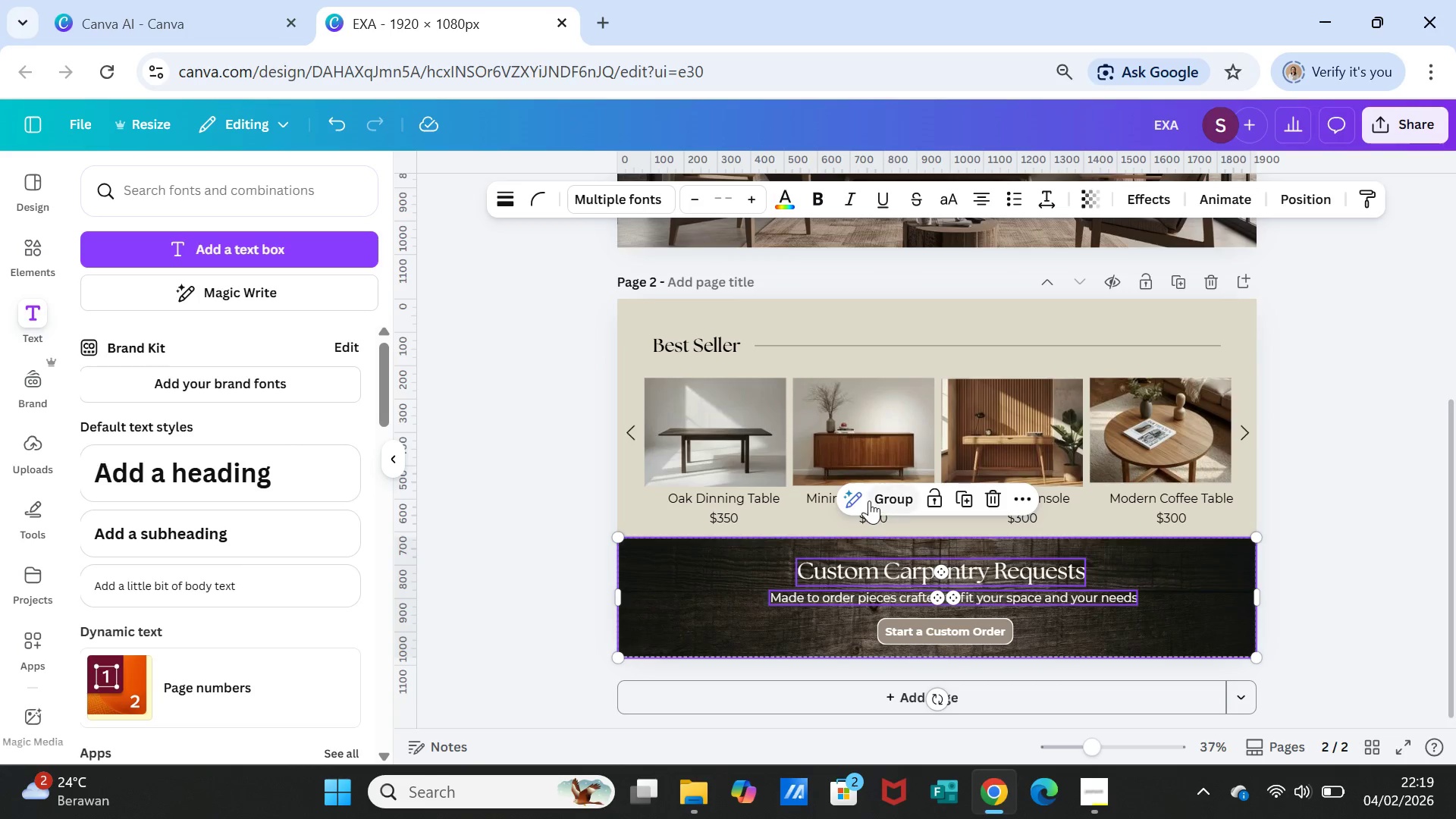 
left_click([879, 497])
 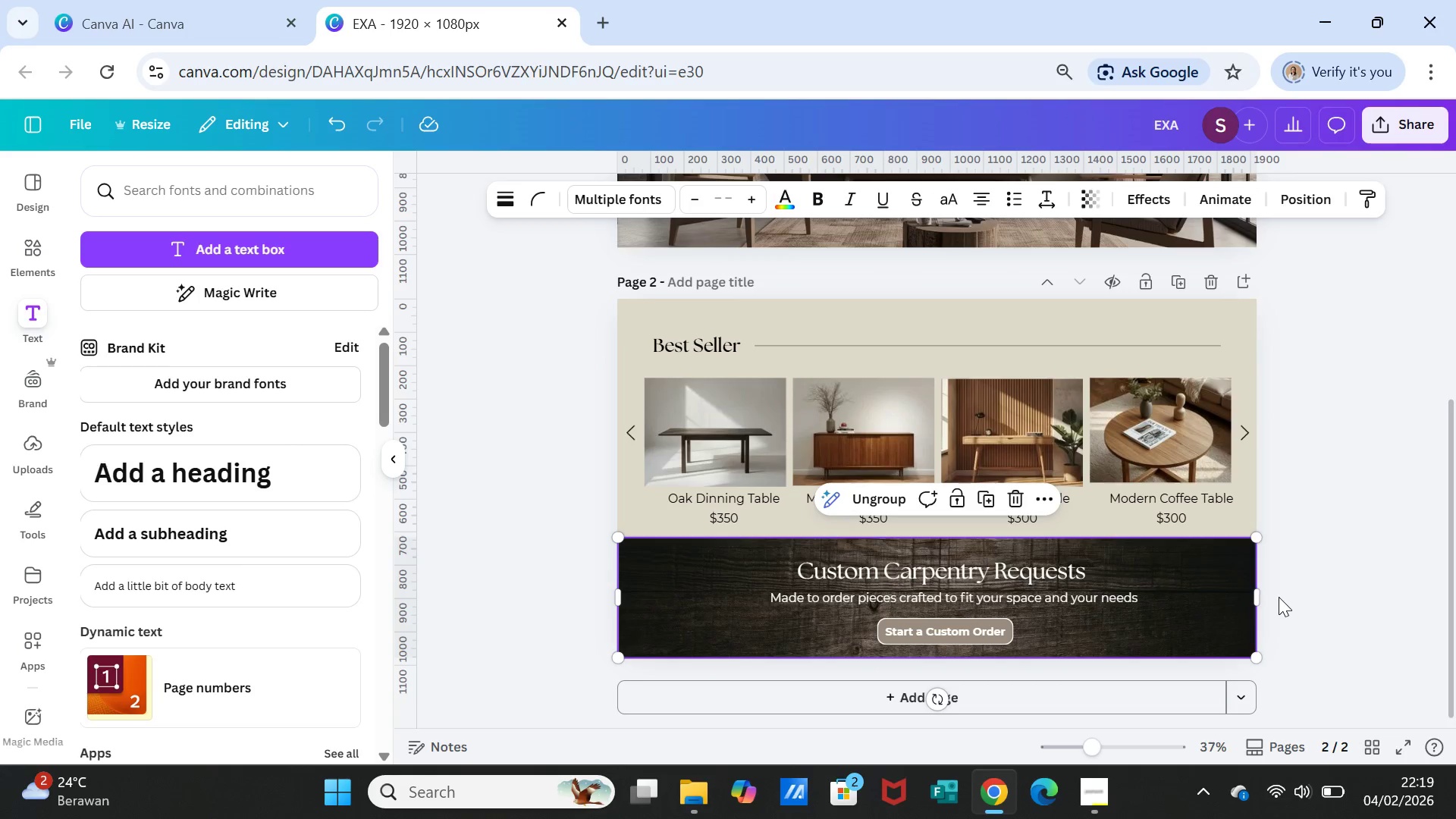 
left_click([1285, 597])
 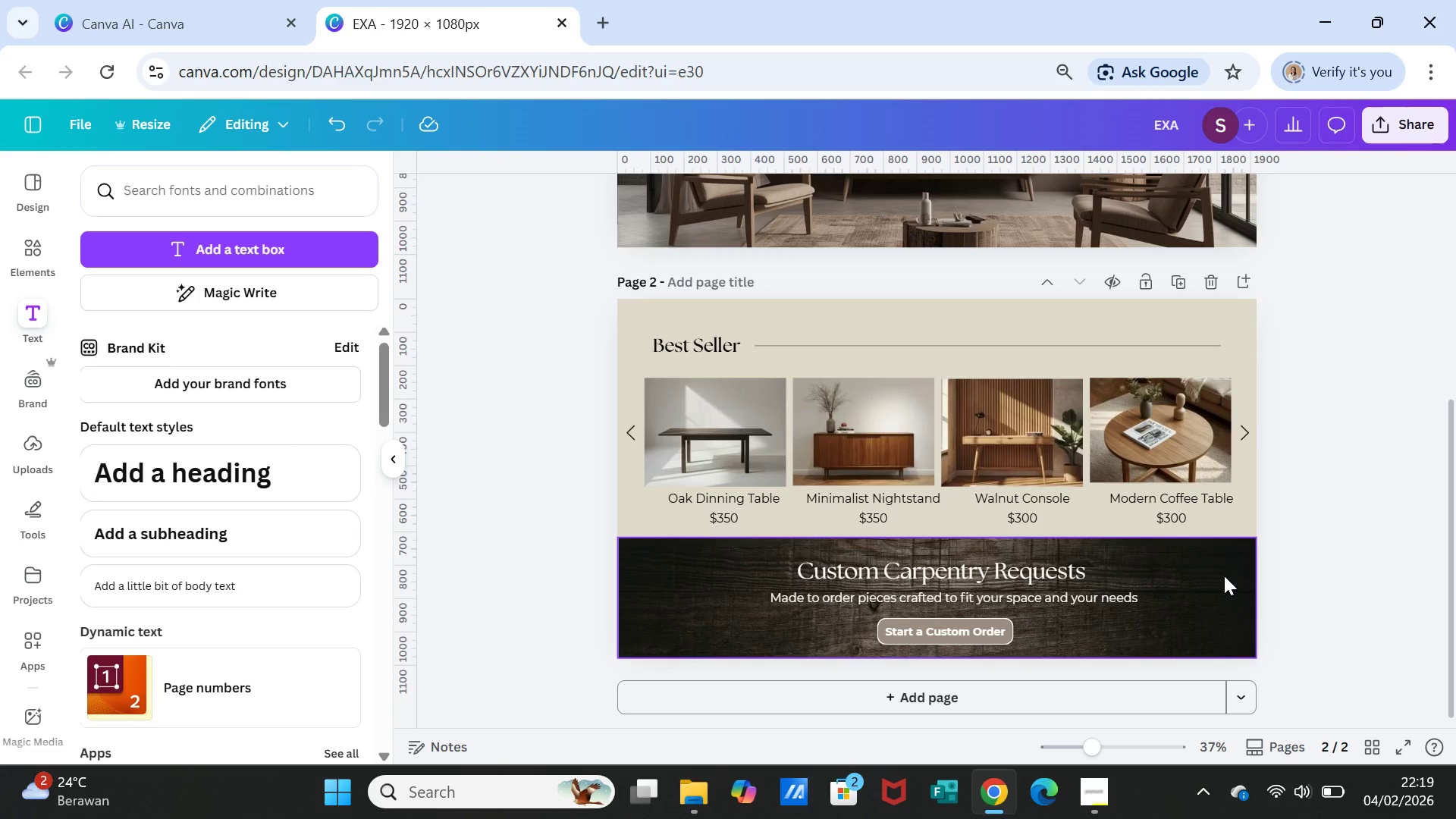 
wait(7.69)
 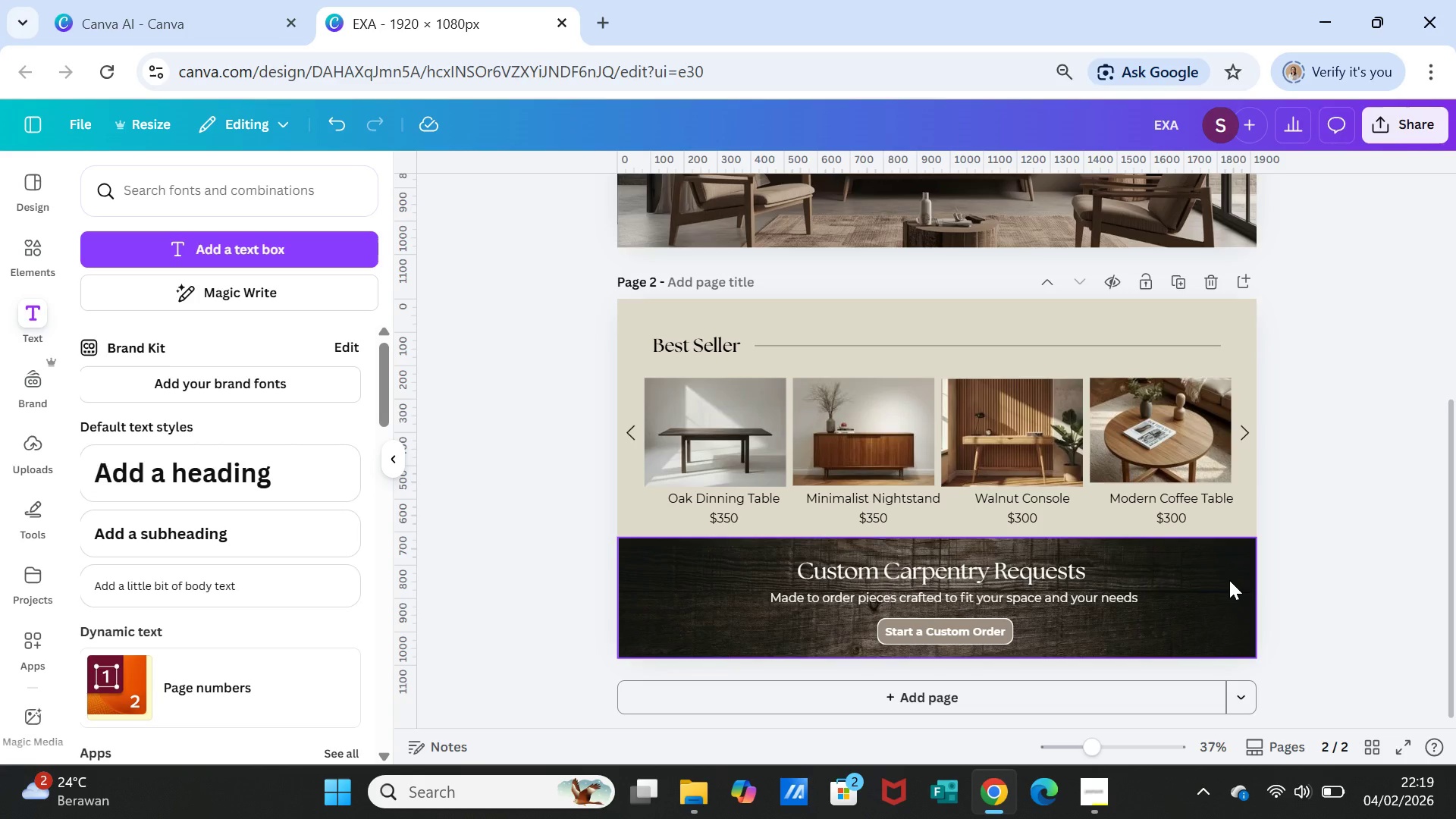 
scroll: coordinate [1225, 566], scroll_direction: down, amount: 3.0
 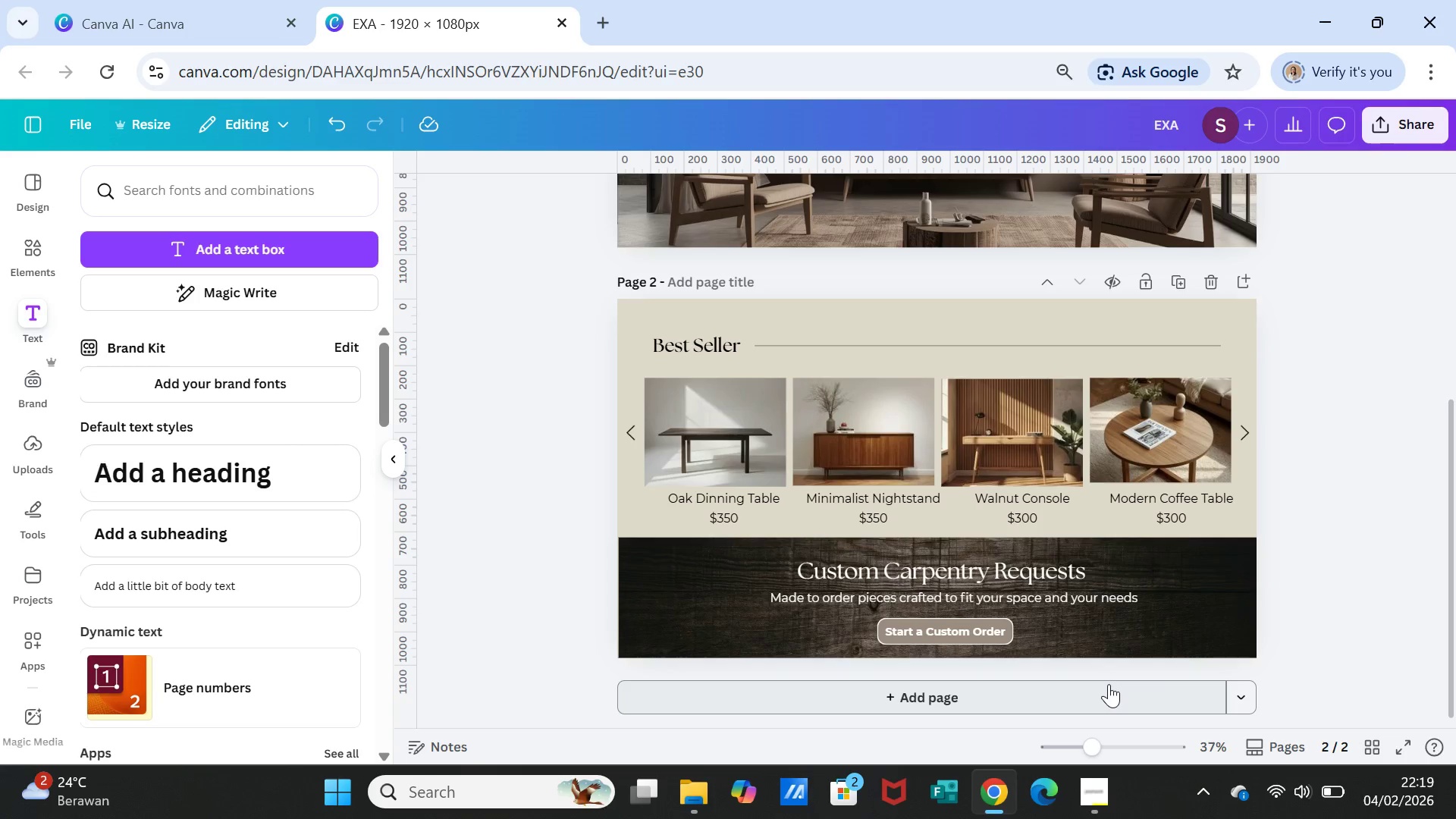 
left_click([1109, 684])
 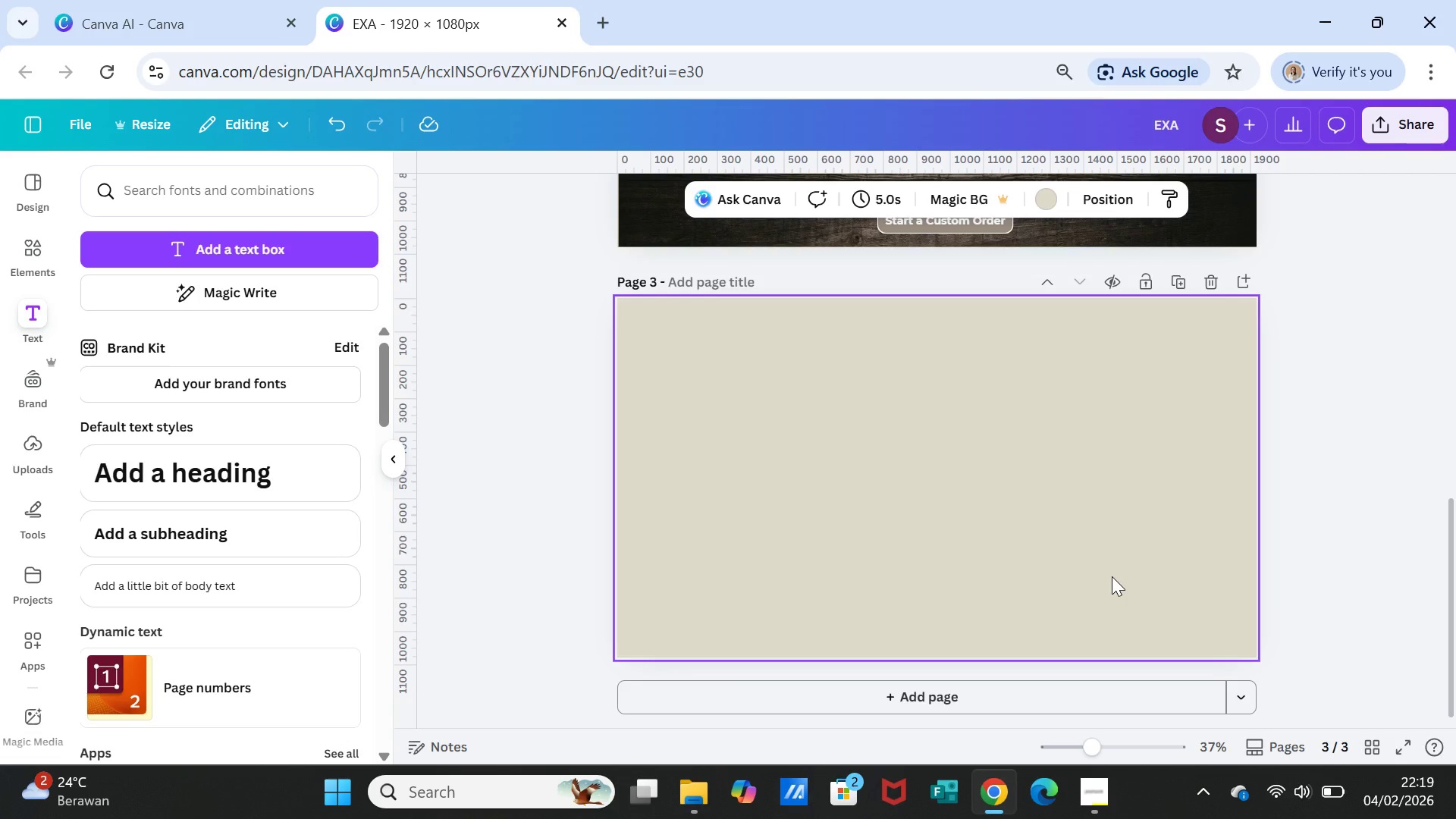 
scroll: coordinate [1112, 573], scroll_direction: up, amount: 7.0
 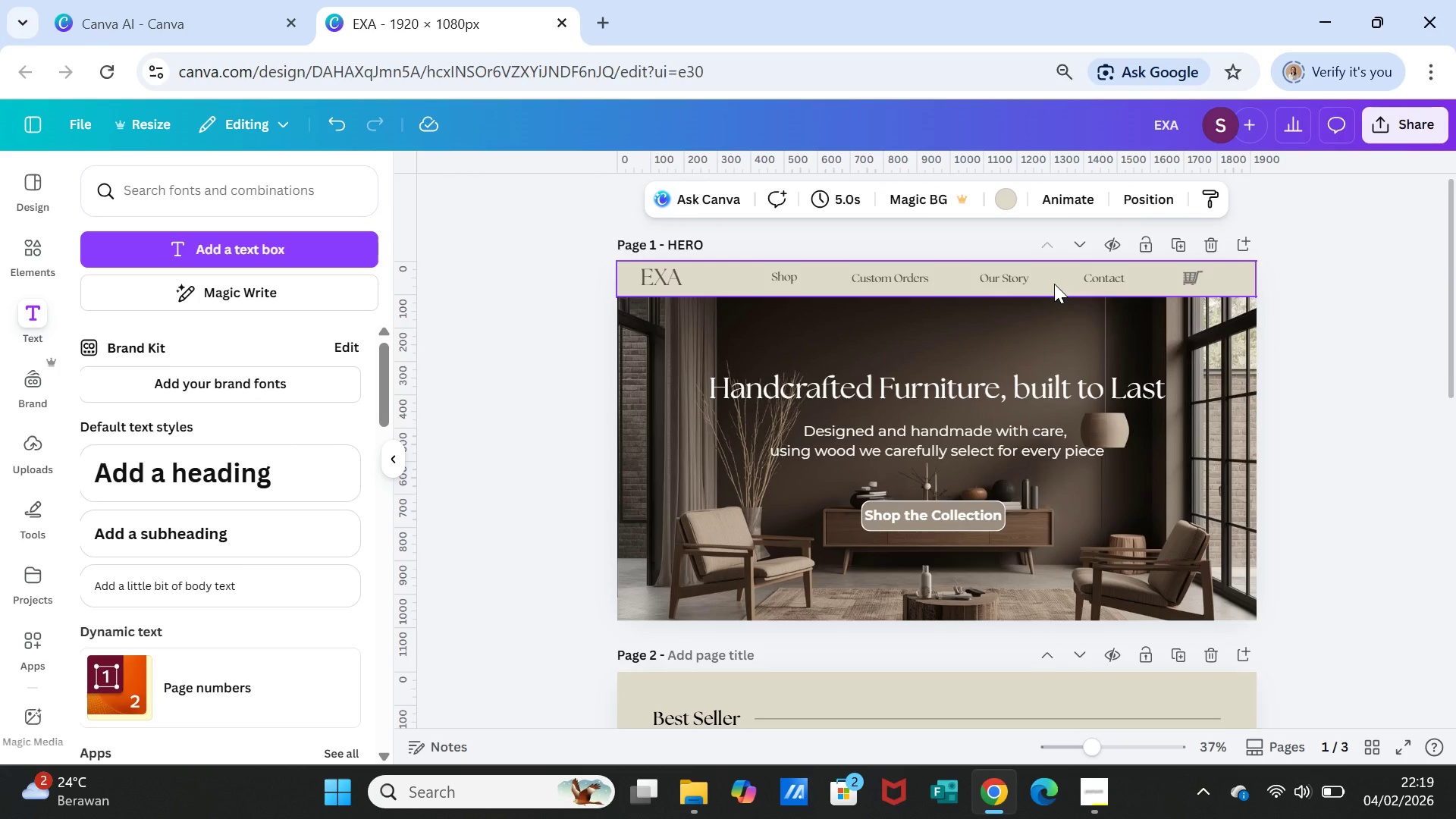 
left_click([1054, 284])
 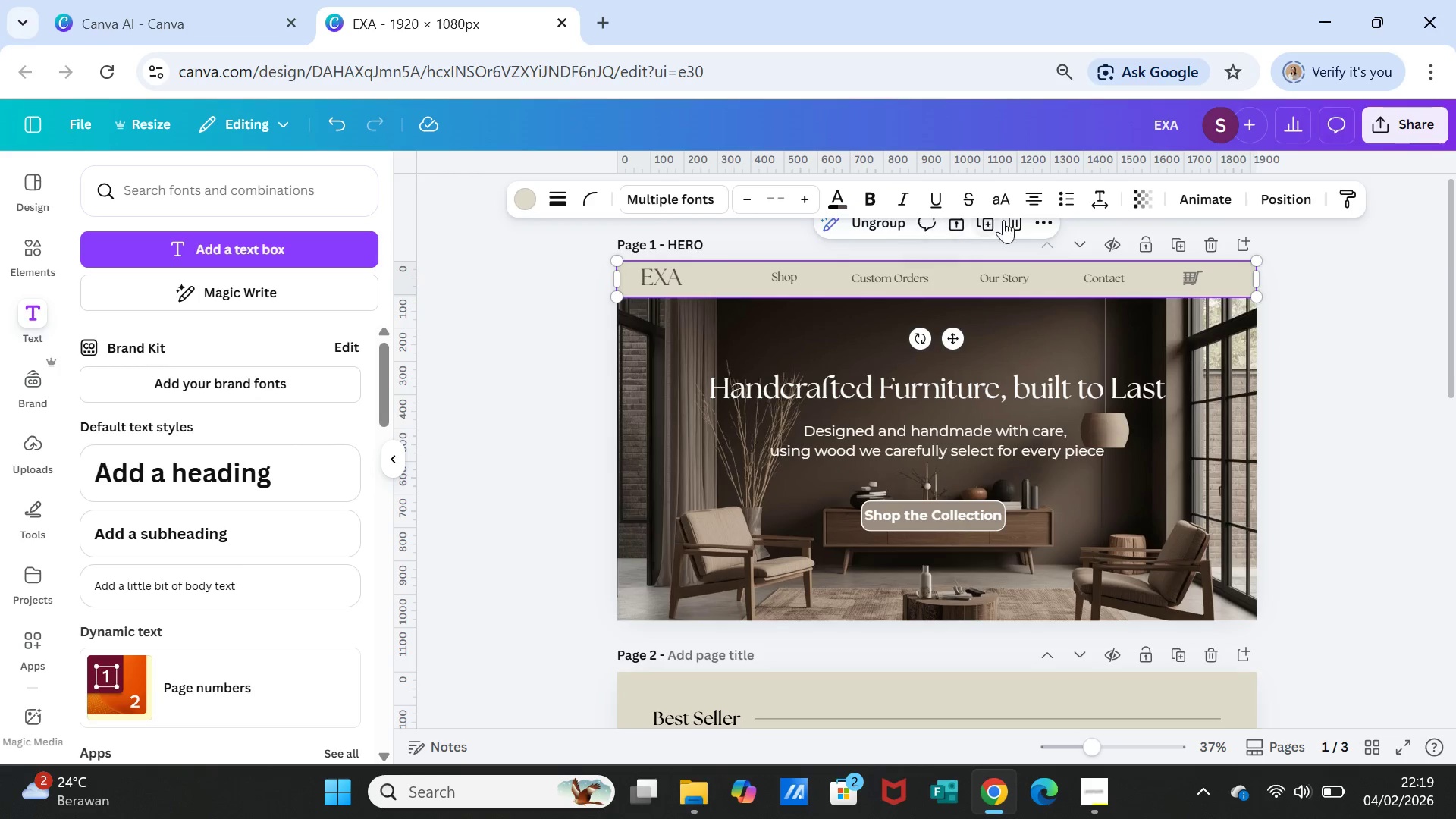 
wait(8.72)
 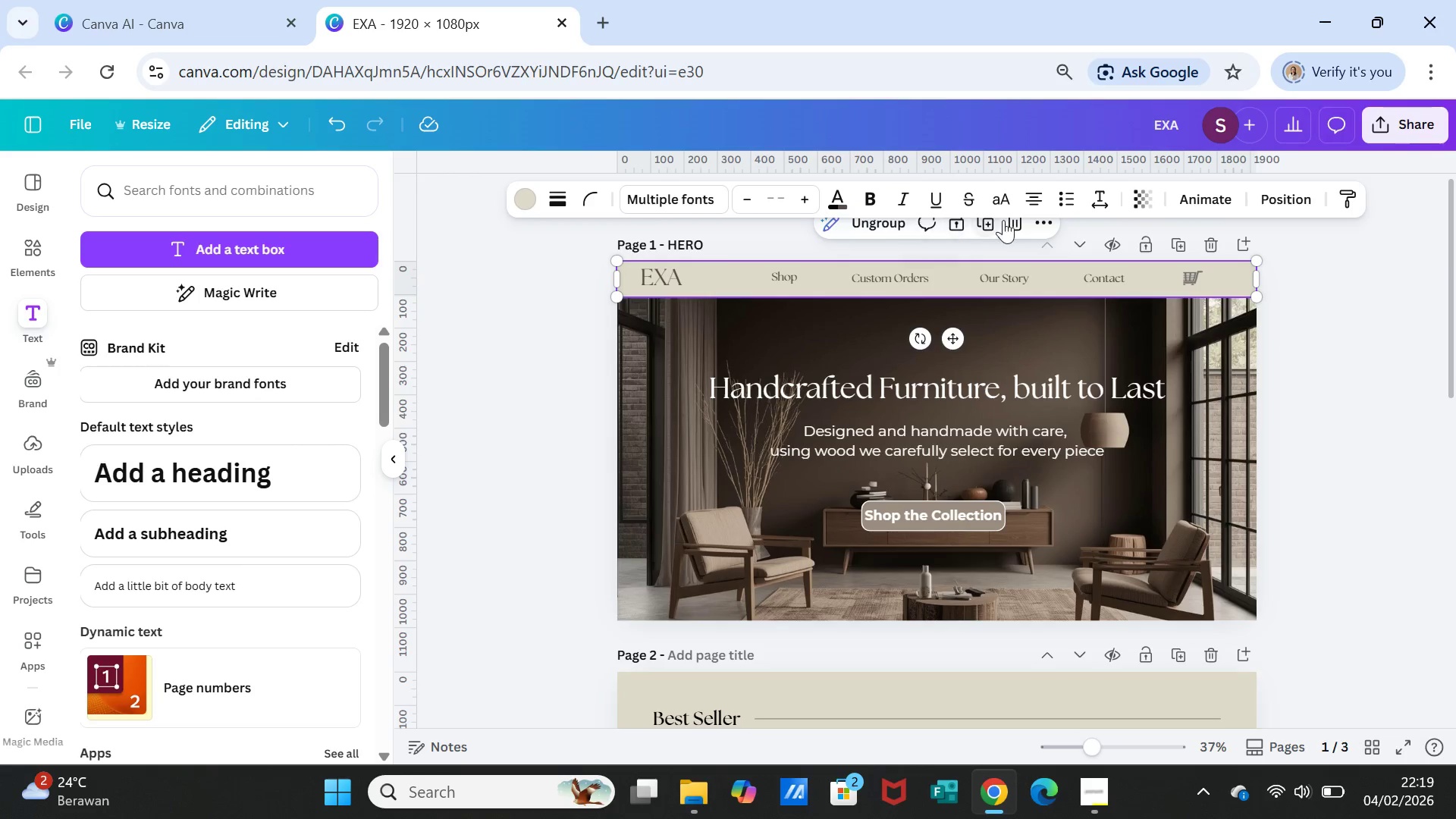 
left_click([991, 224])
 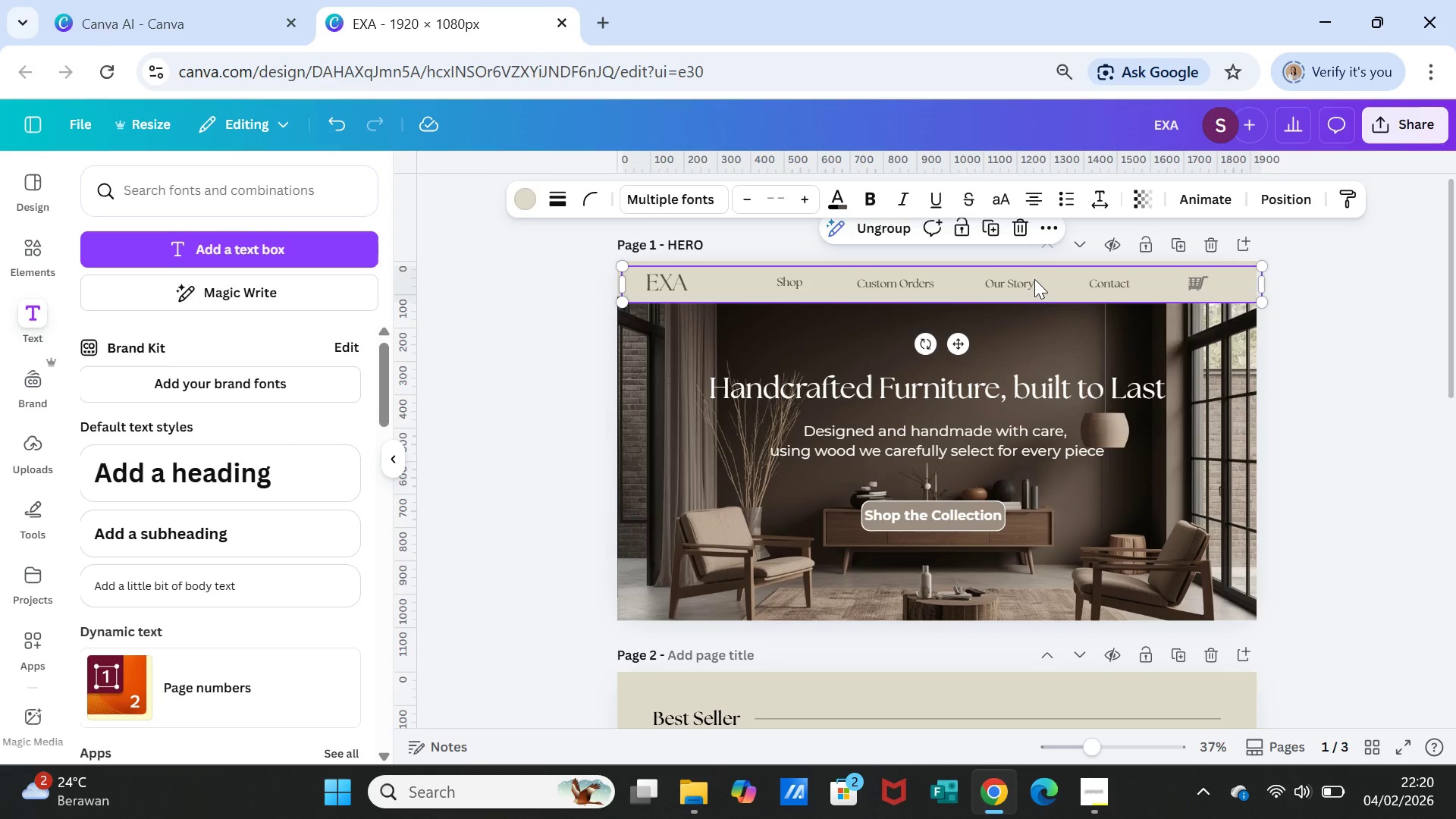 
left_click_drag(start_coordinate=[1034, 281], to_coordinate=[1030, 416])
 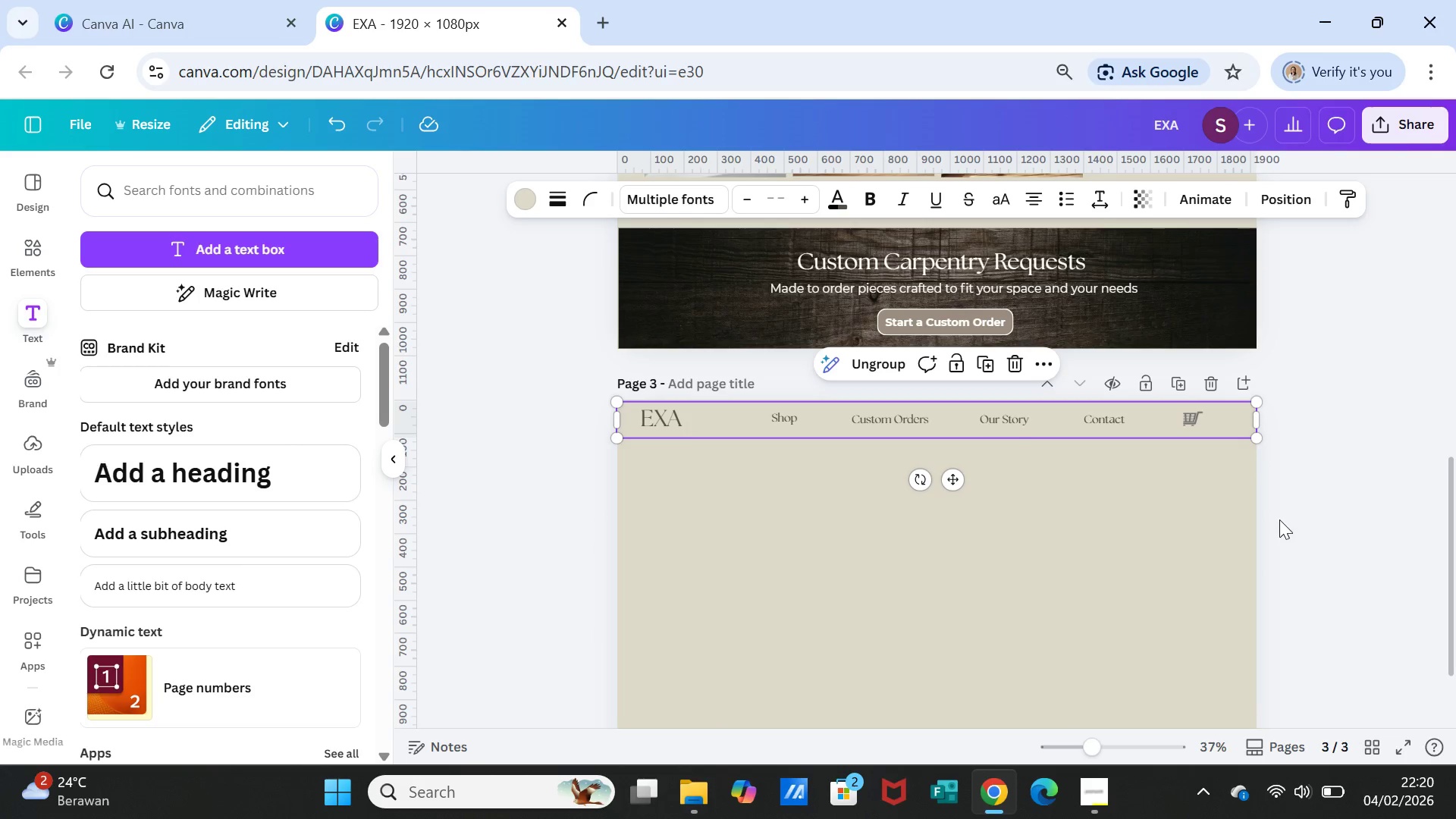 
scroll: coordinate [1042, 474], scroll_direction: down, amount: 4.0
 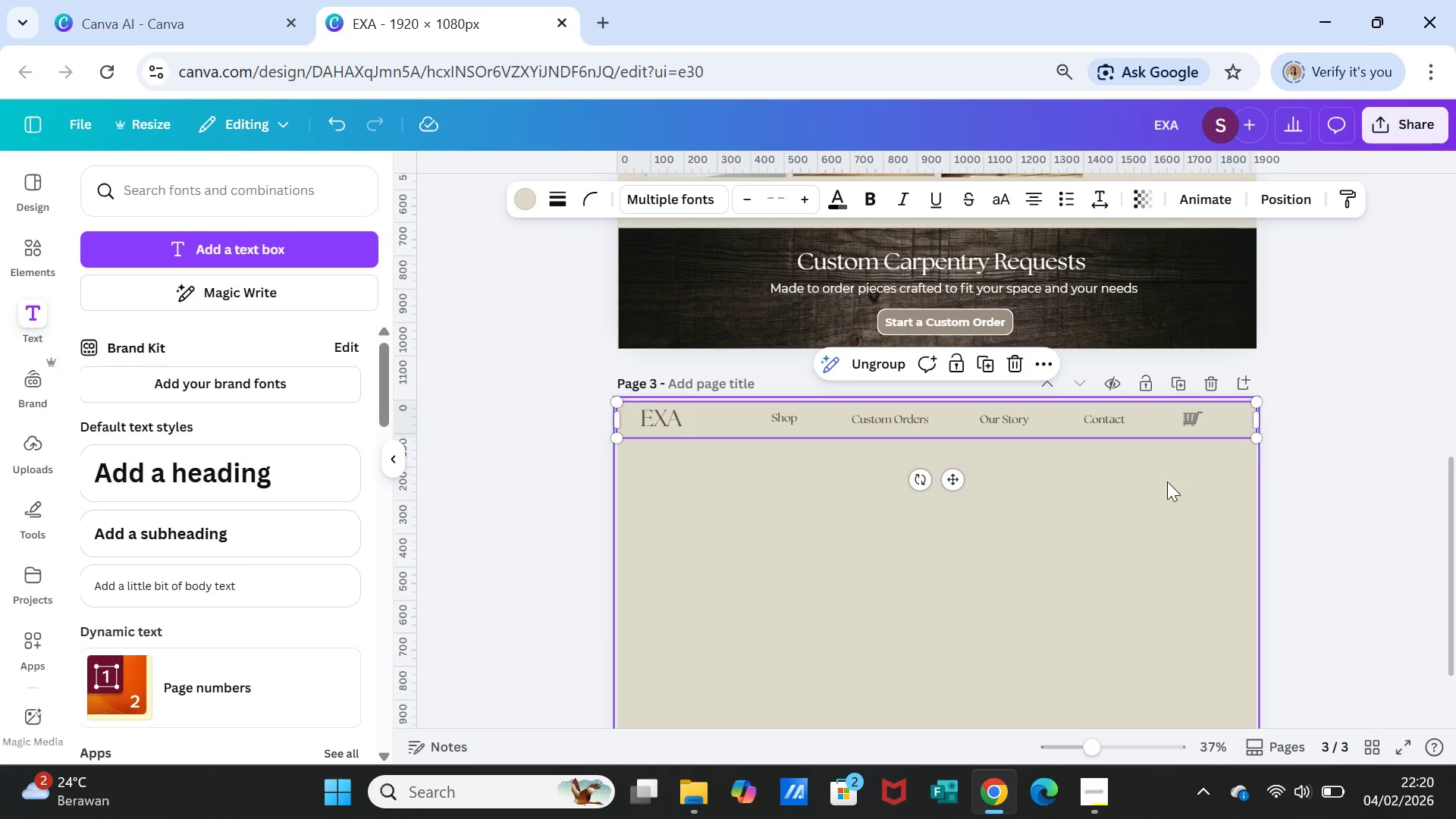 
left_click([1282, 513])
 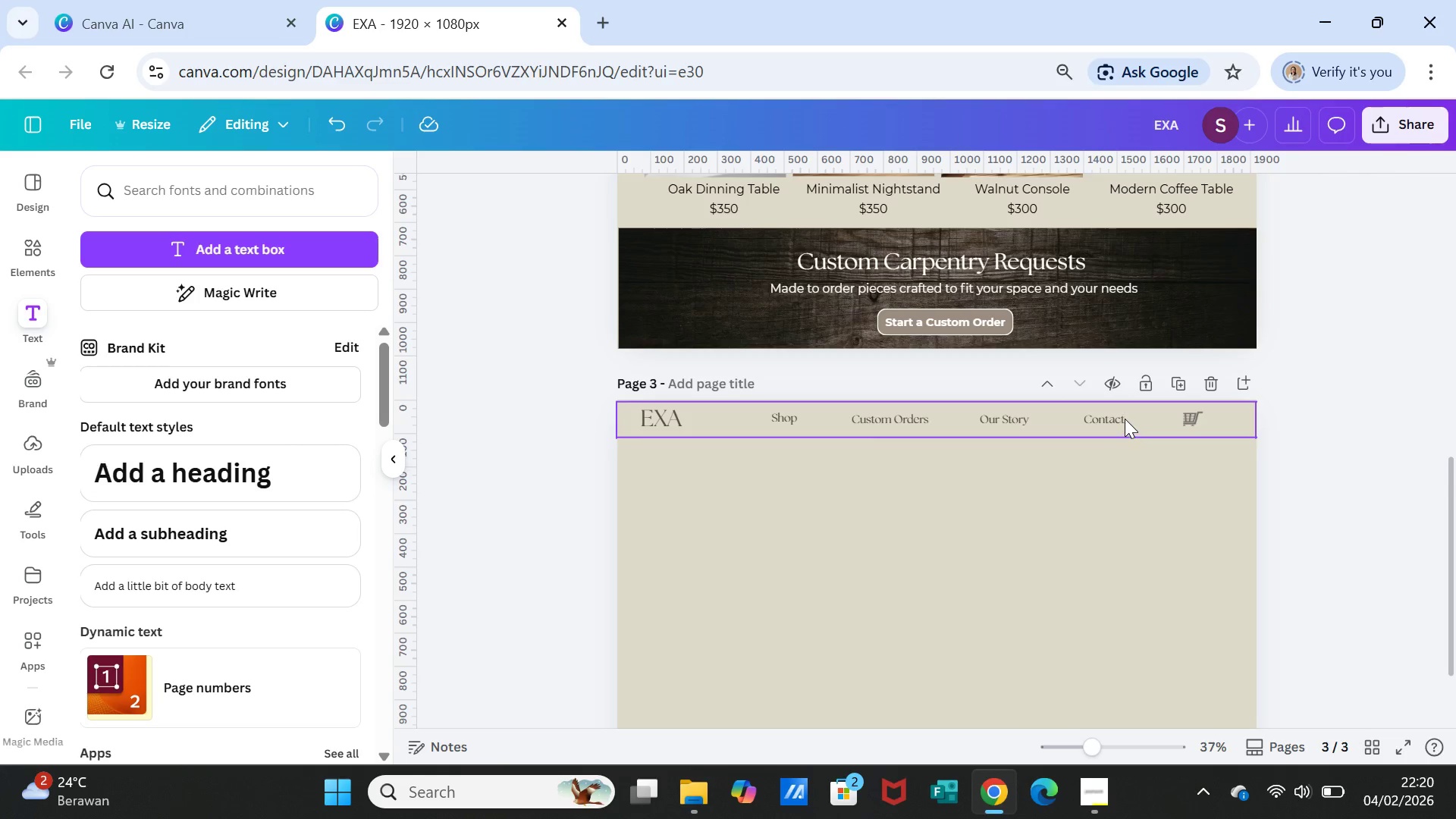 
left_click_drag(start_coordinate=[1125, 419], to_coordinate=[1129, 414])
 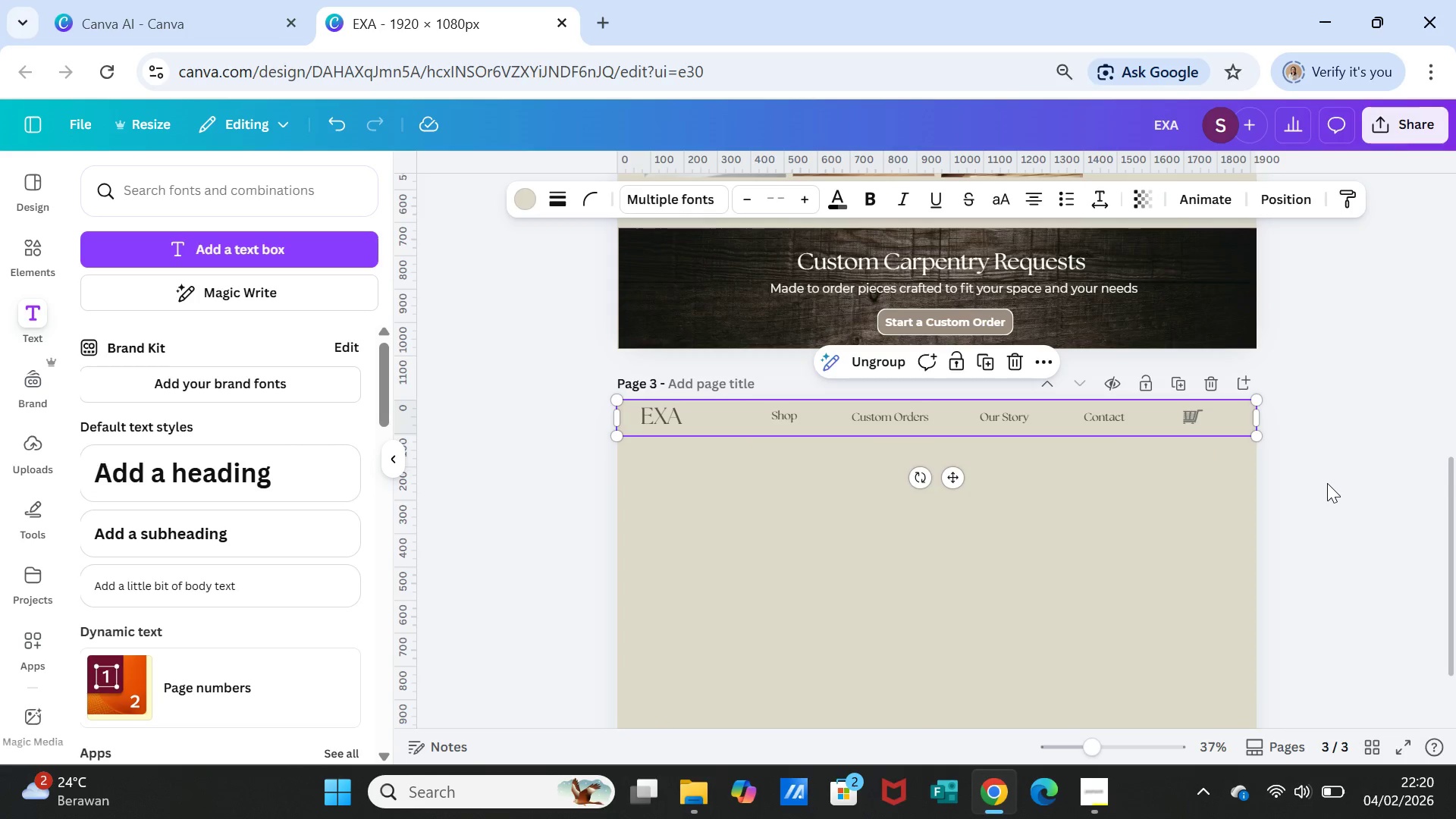 
left_click([1327, 483])
 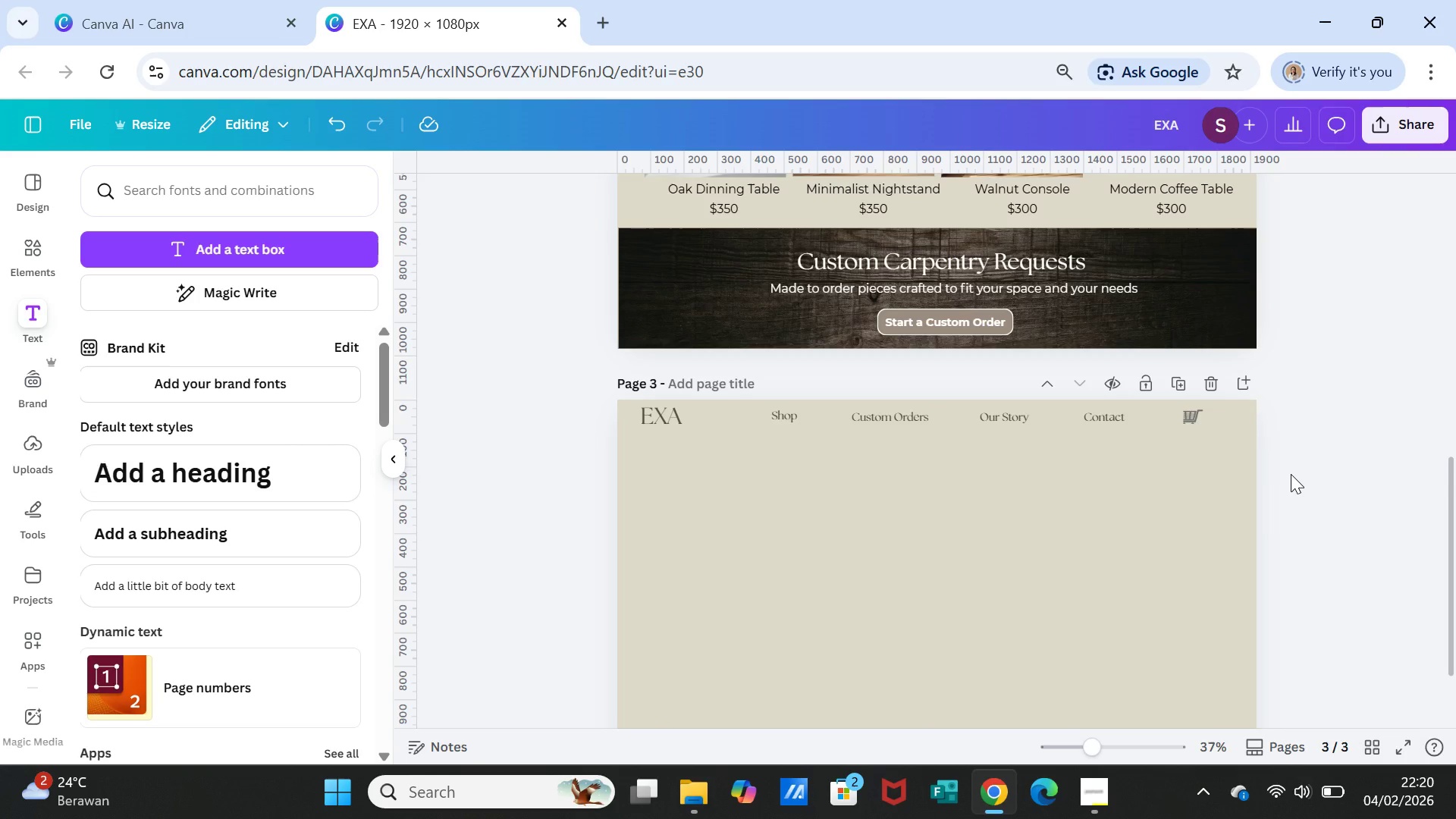 
wait(9.31)
 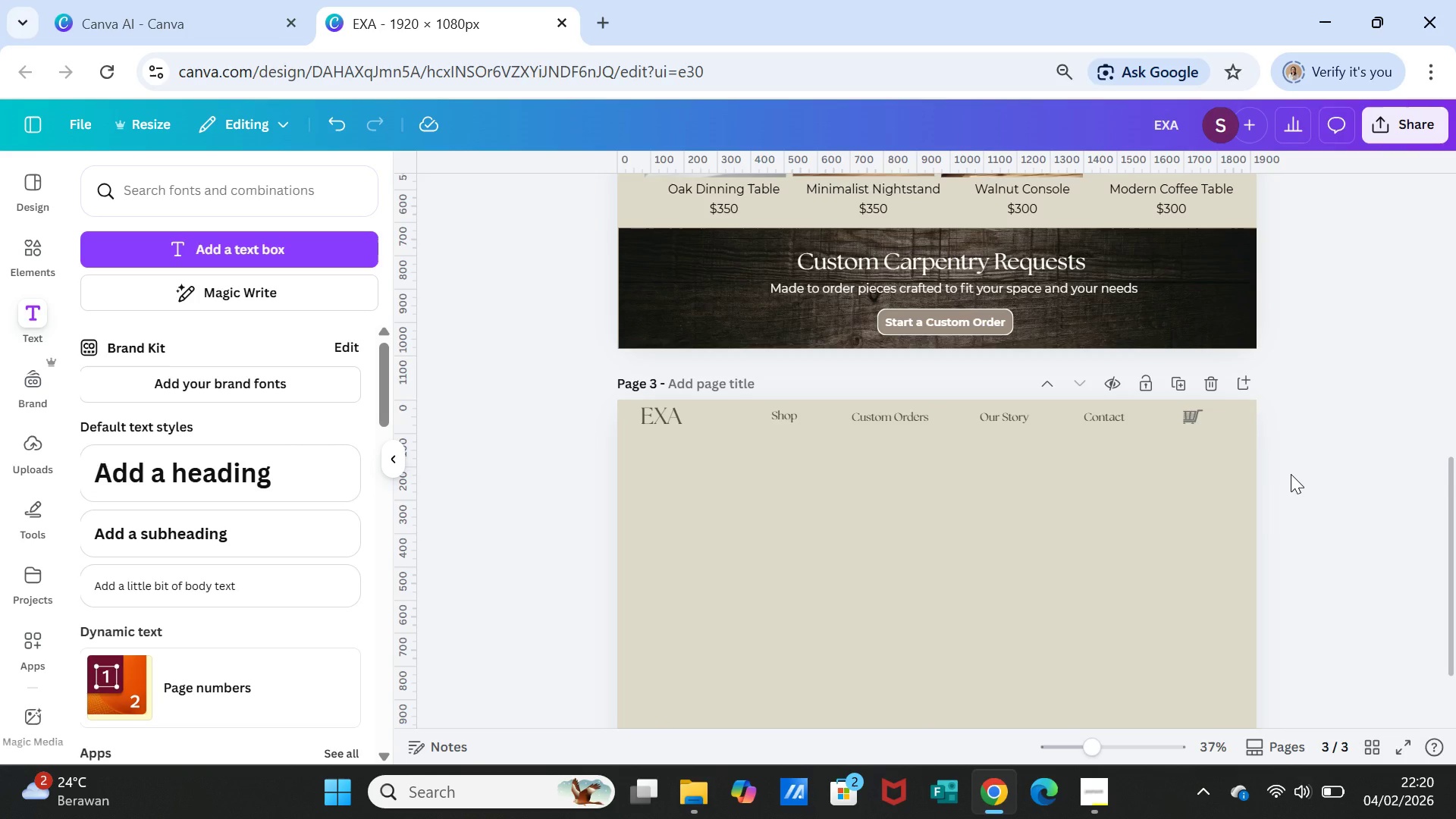 
scroll: coordinate [1318, 543], scroll_direction: down, amount: 1.0
 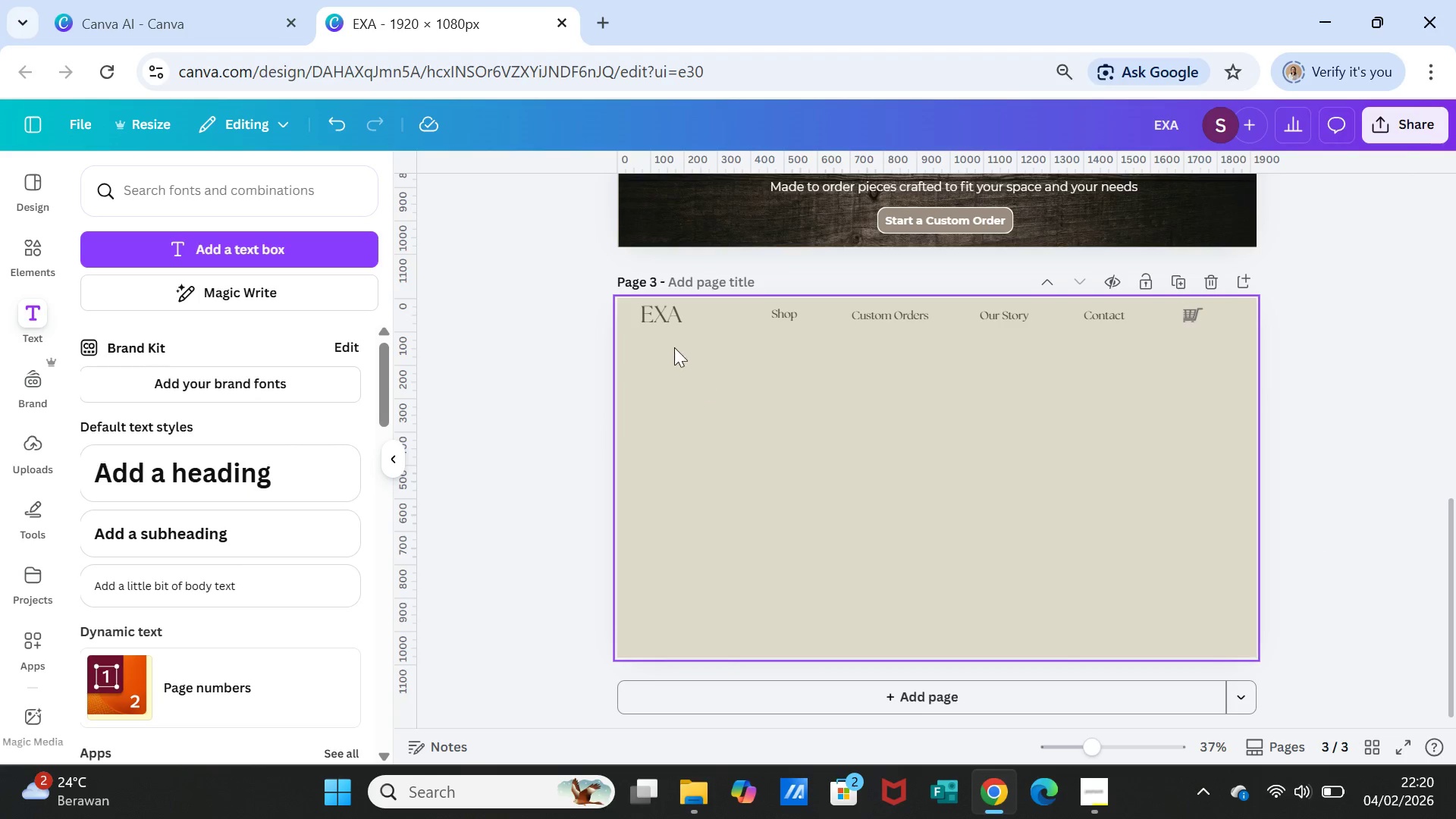 
double_click([665, 315])
 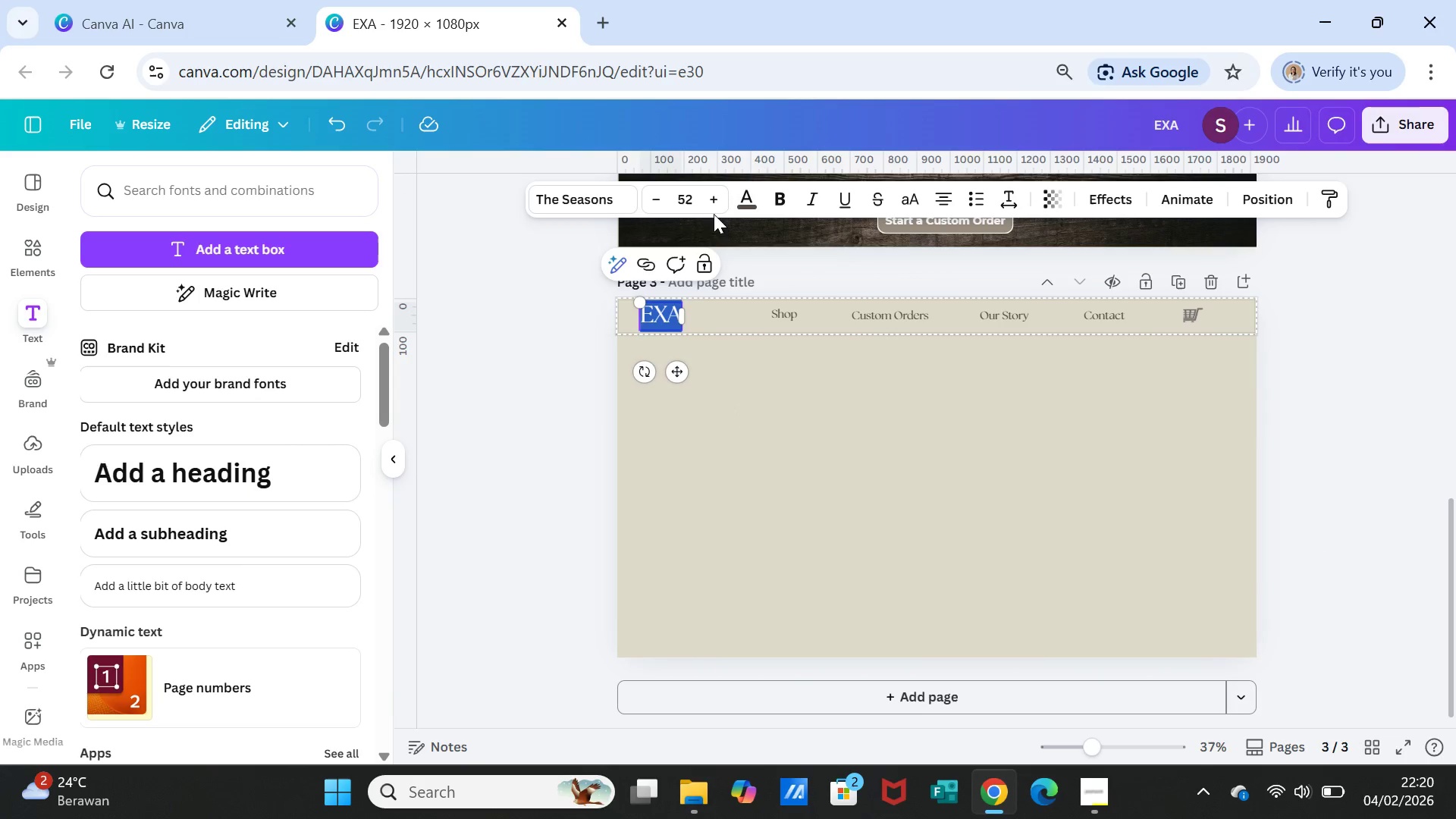 
left_click([712, 200])
 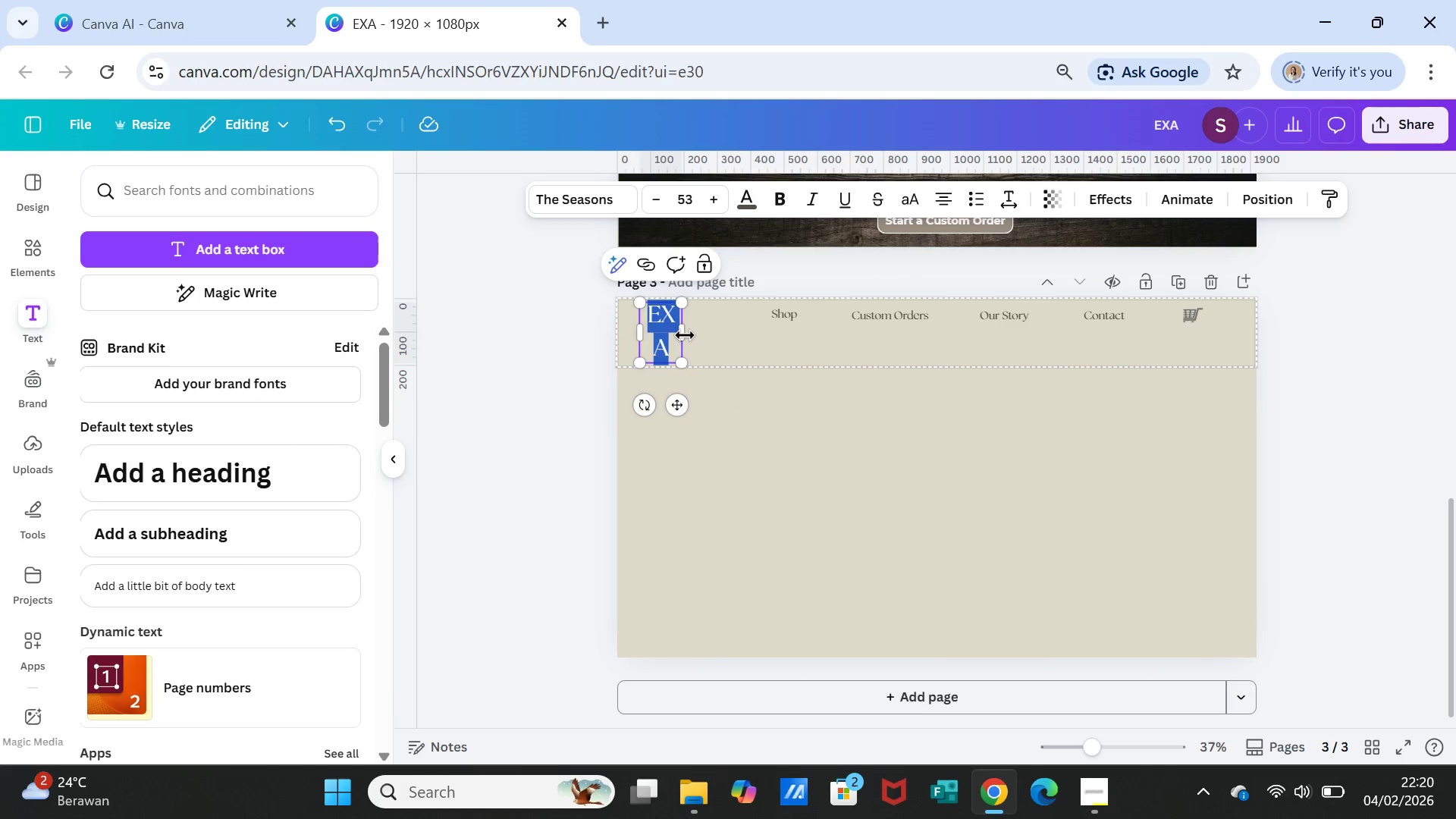 
left_click_drag(start_coordinate=[684, 335], to_coordinate=[695, 334])
 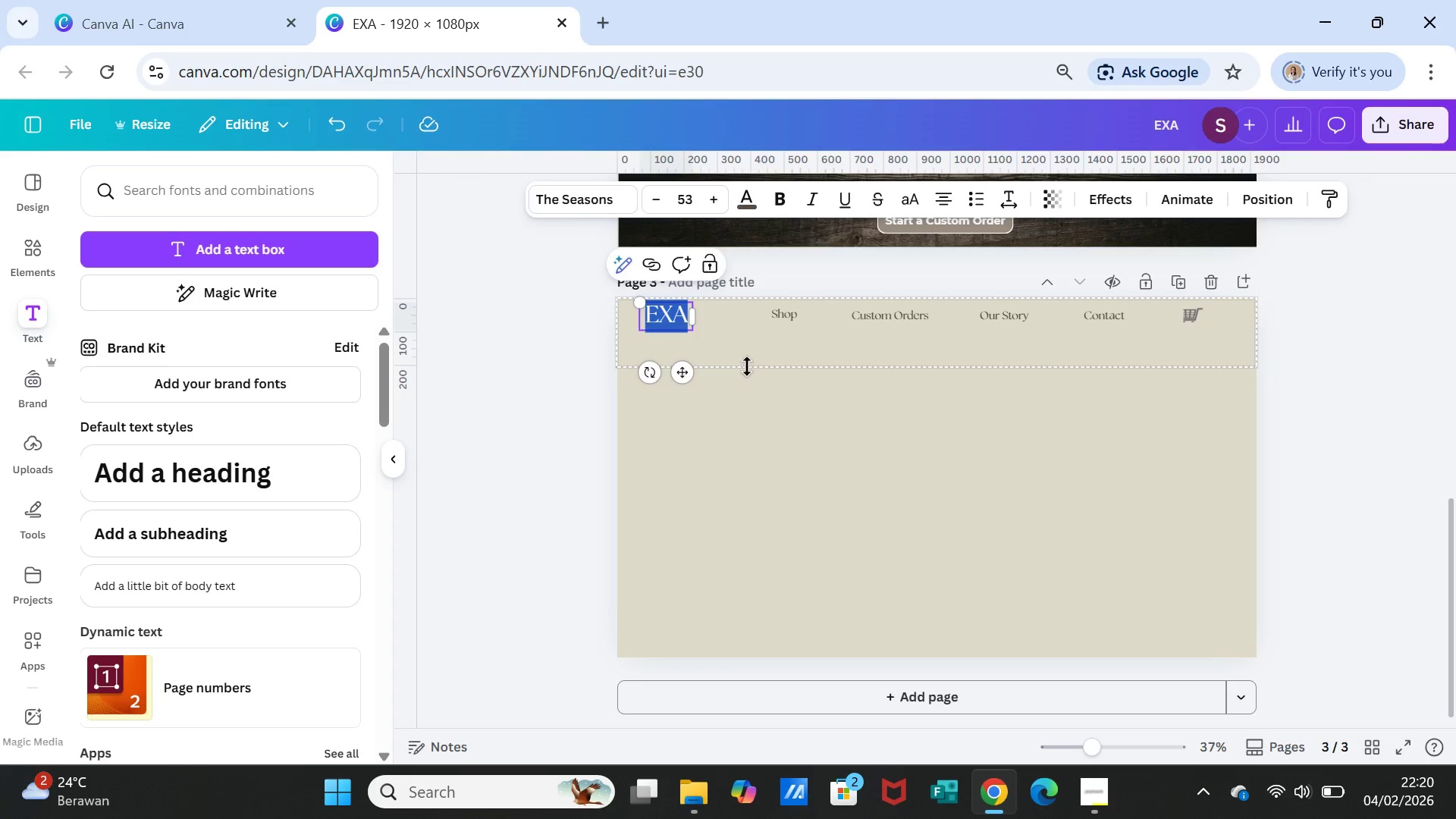 
left_click([747, 366])
 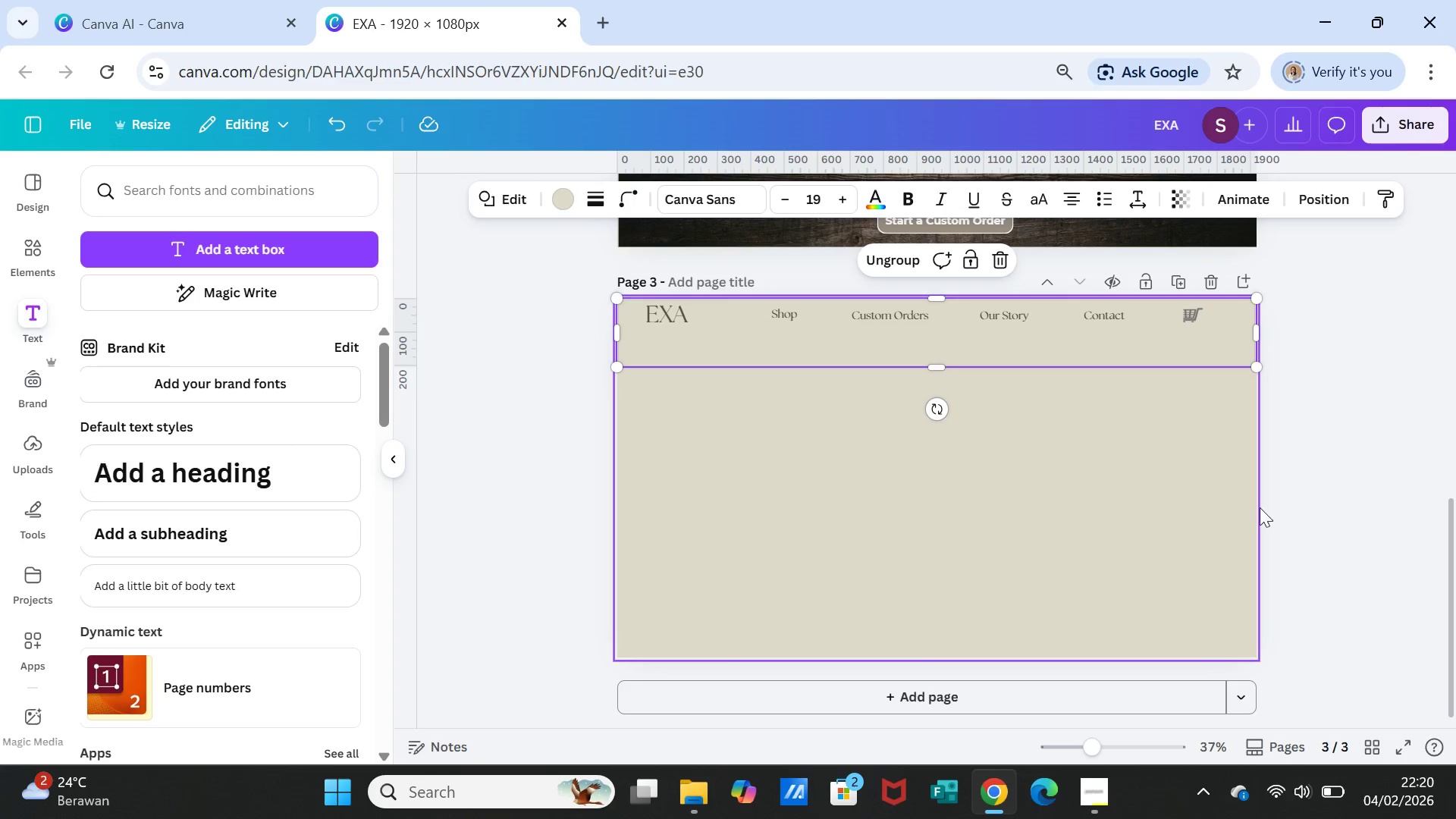 
left_click([1325, 492])
 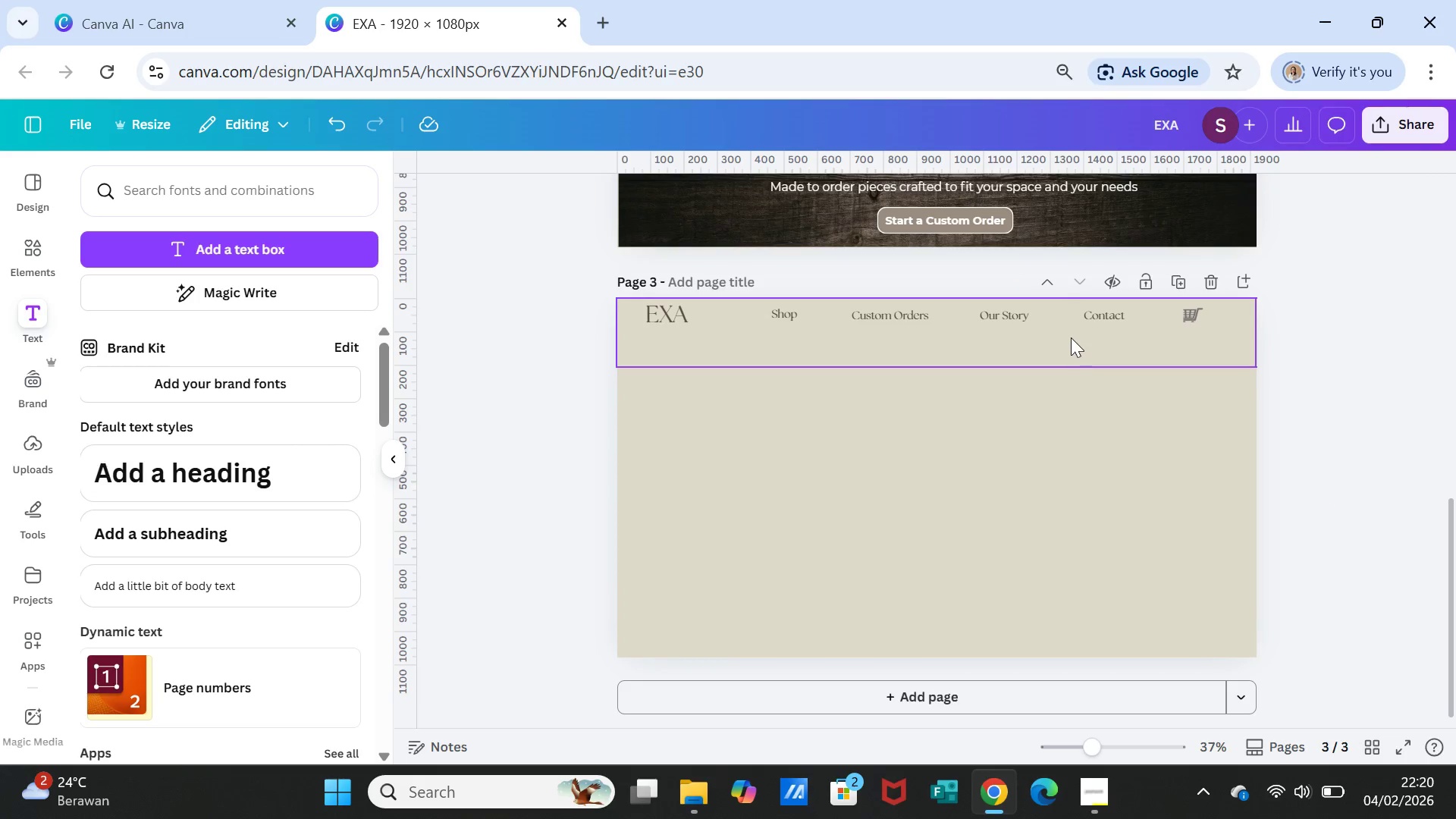 
left_click([1071, 337])
 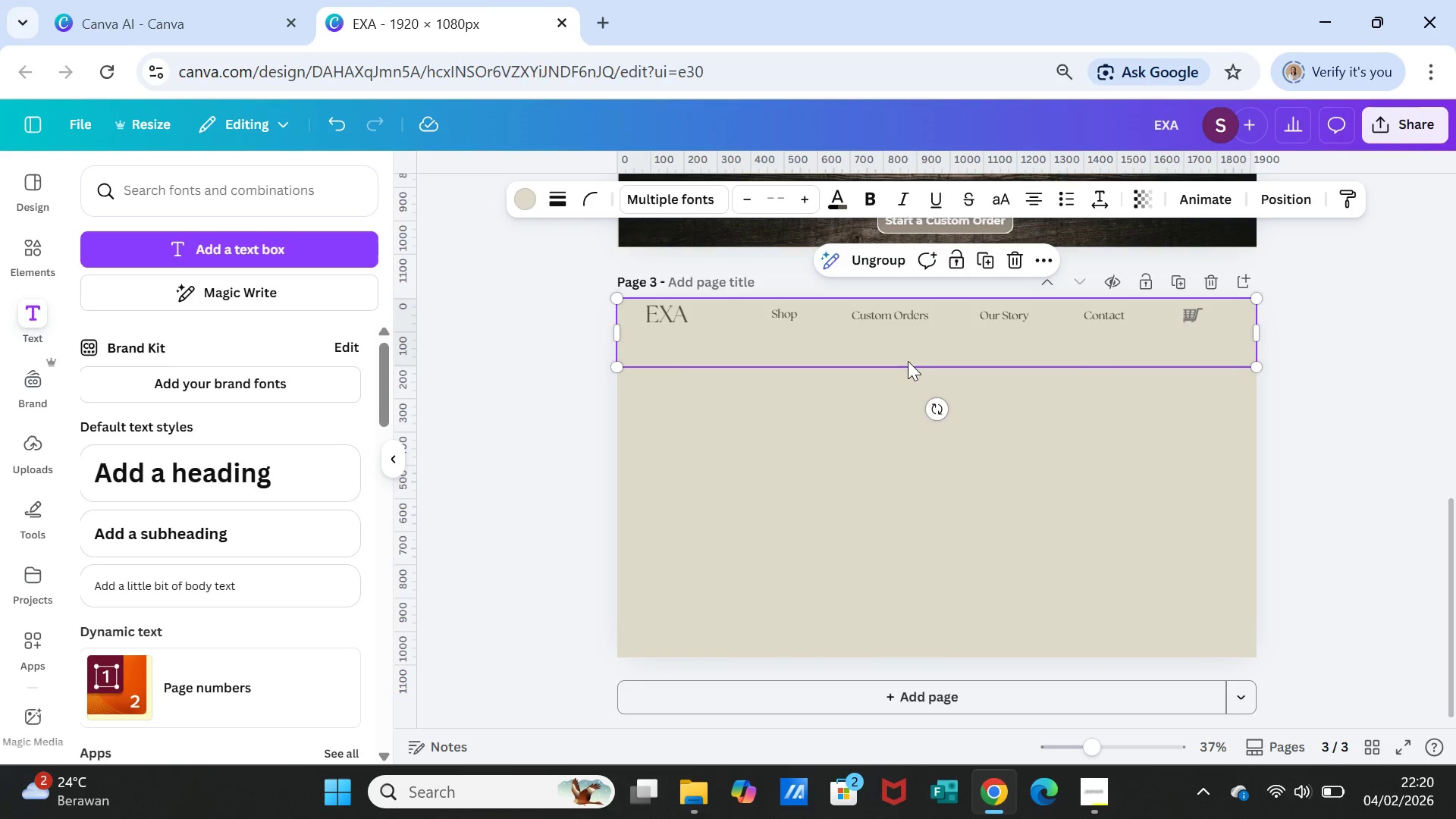 
left_click([1096, 413])
 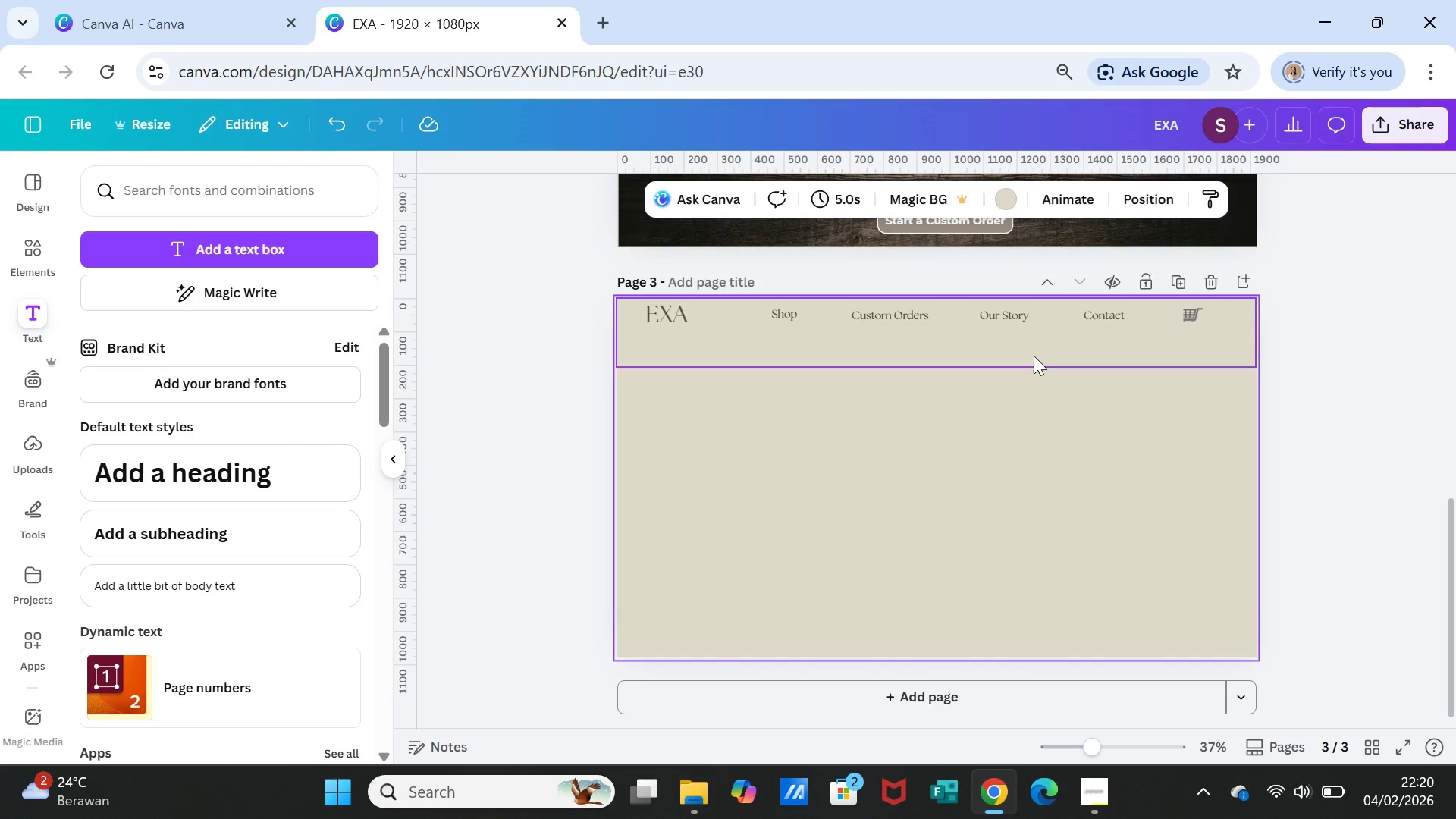 
left_click([1034, 356])
 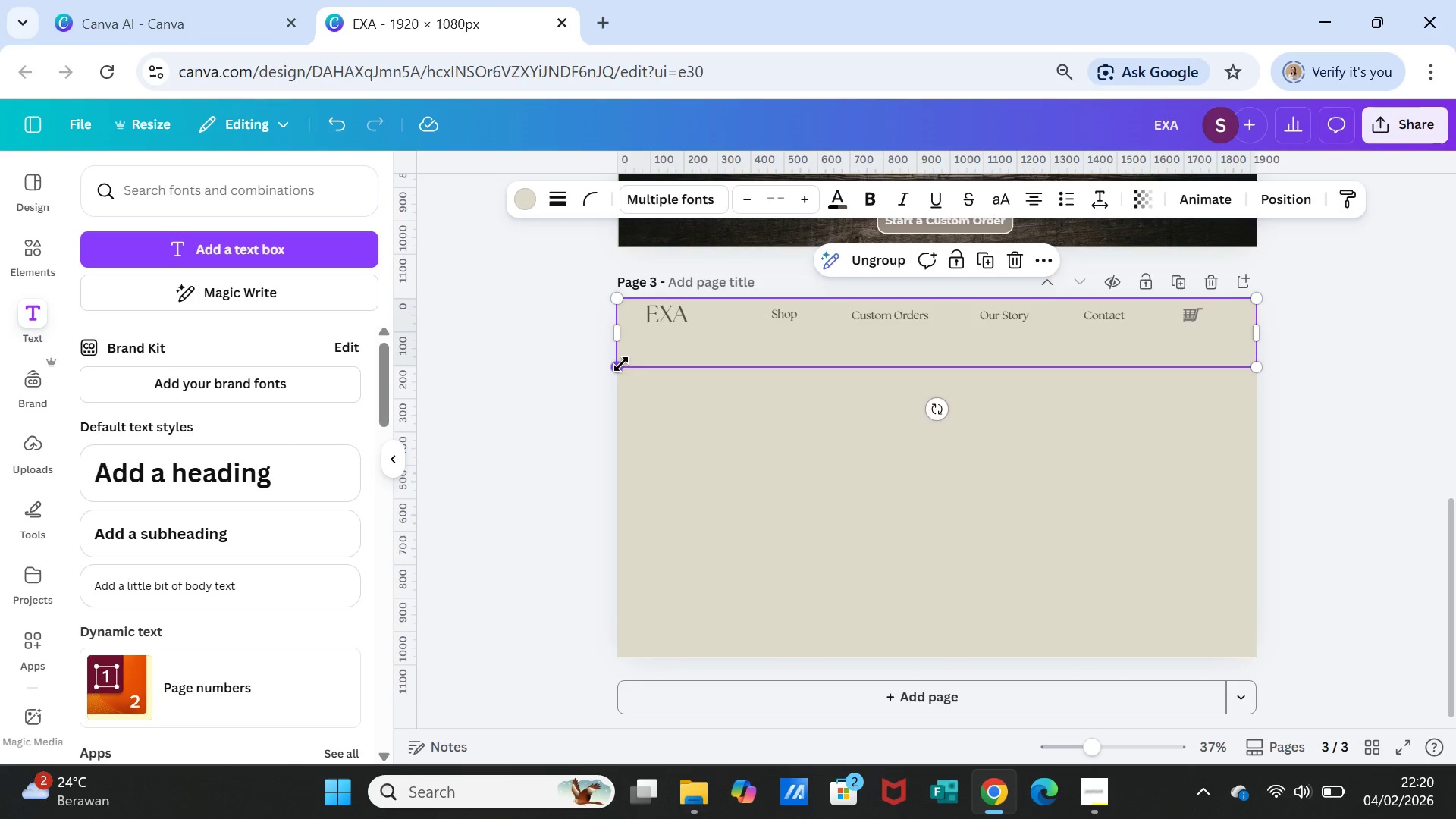 
left_click_drag(start_coordinate=[621, 364], to_coordinate=[622, 341])
 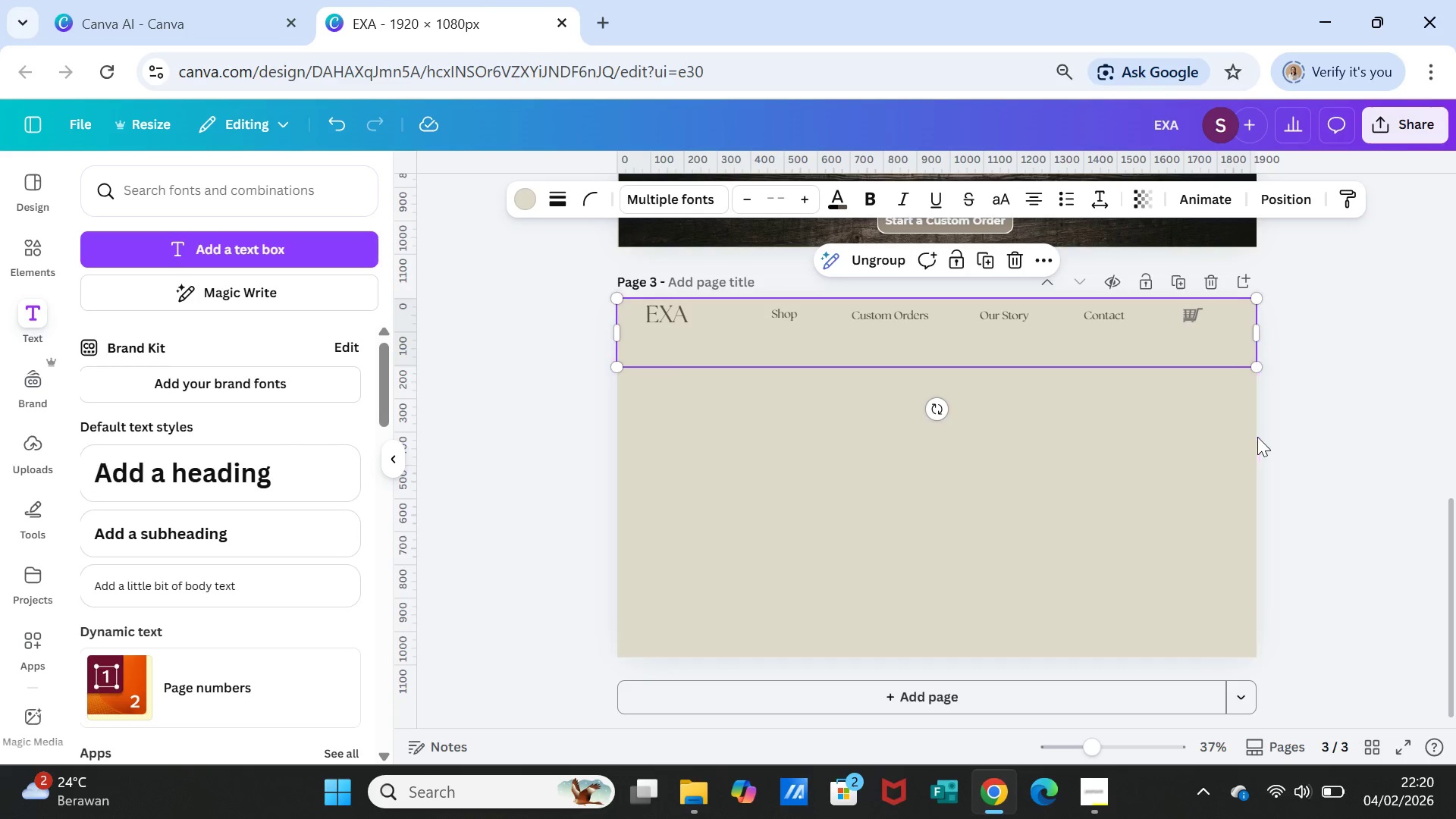 
left_click([1288, 465])
 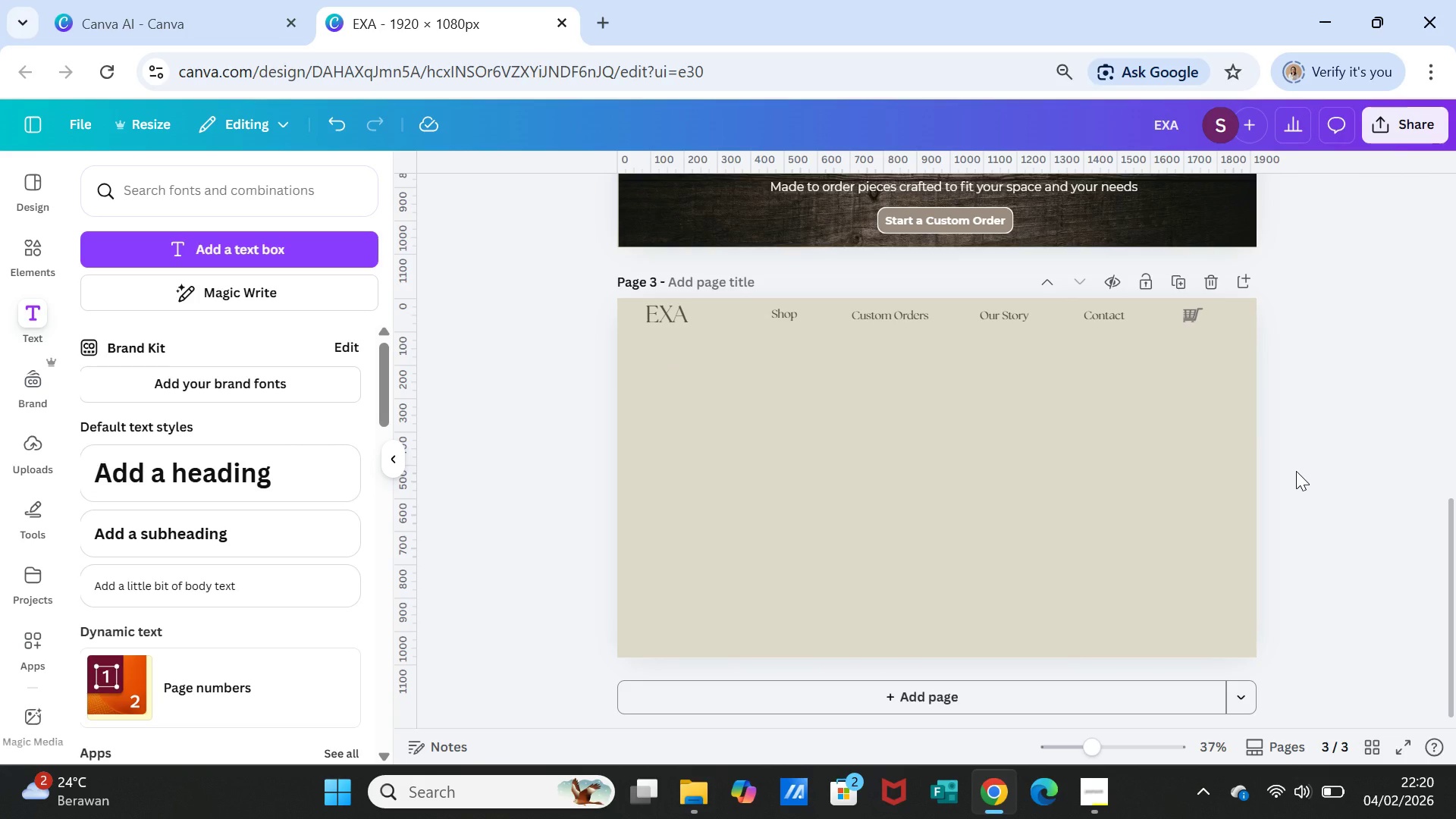 
scroll: coordinate [1296, 471], scroll_direction: up, amount: 8.0
 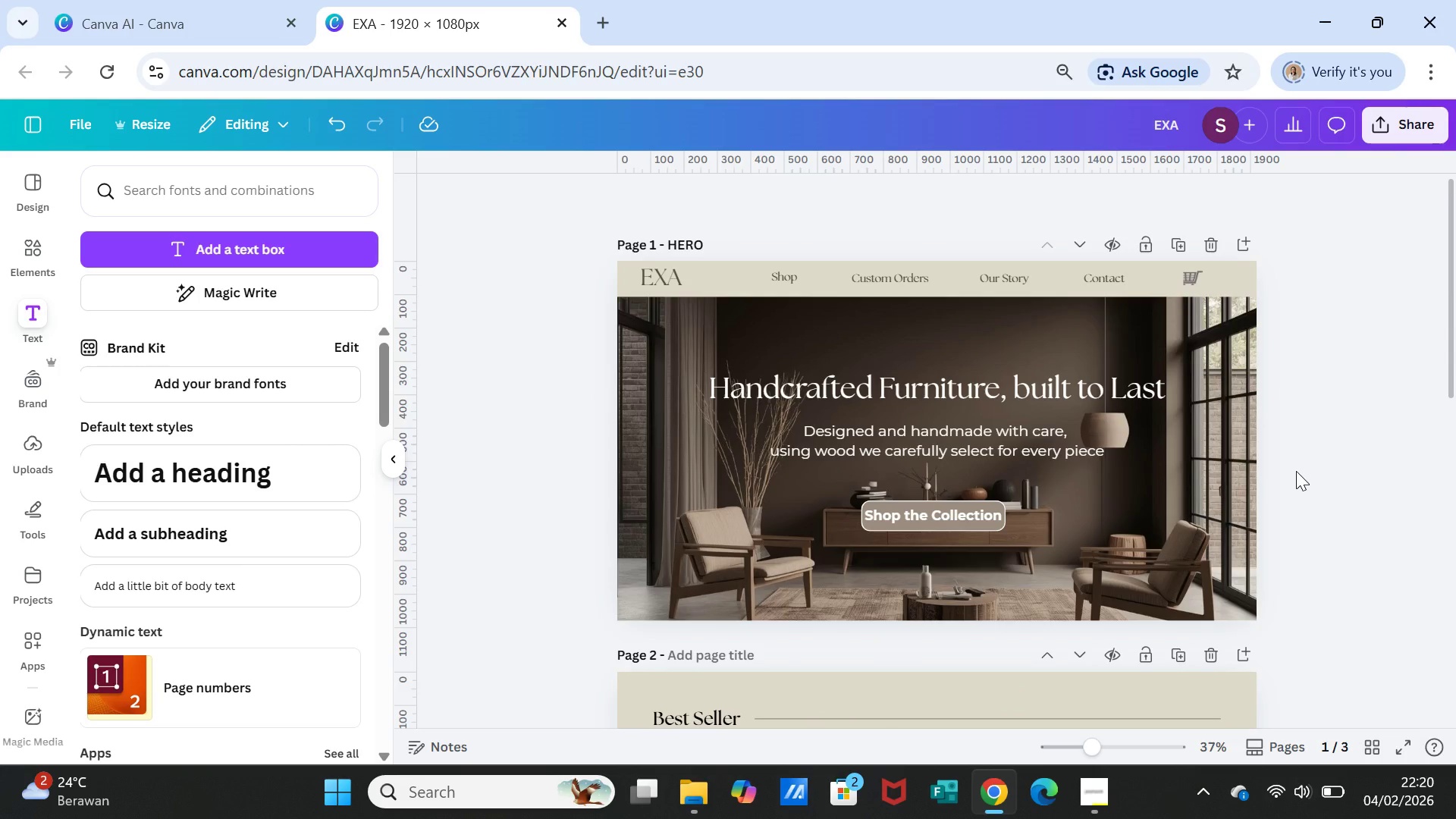 
scroll: coordinate [1296, 470], scroll_direction: down, amount: 5.0
 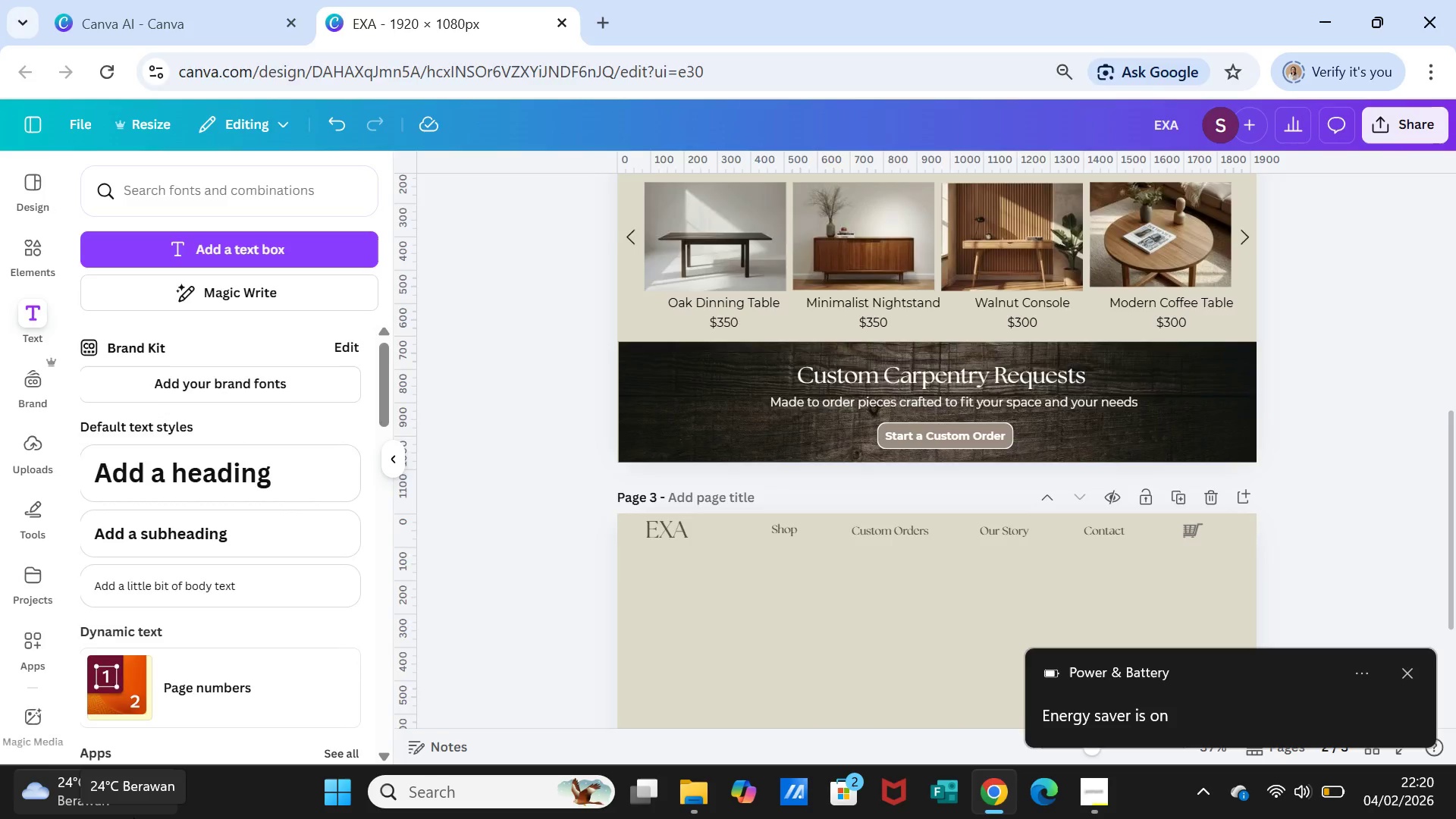 
wait(9.25)
 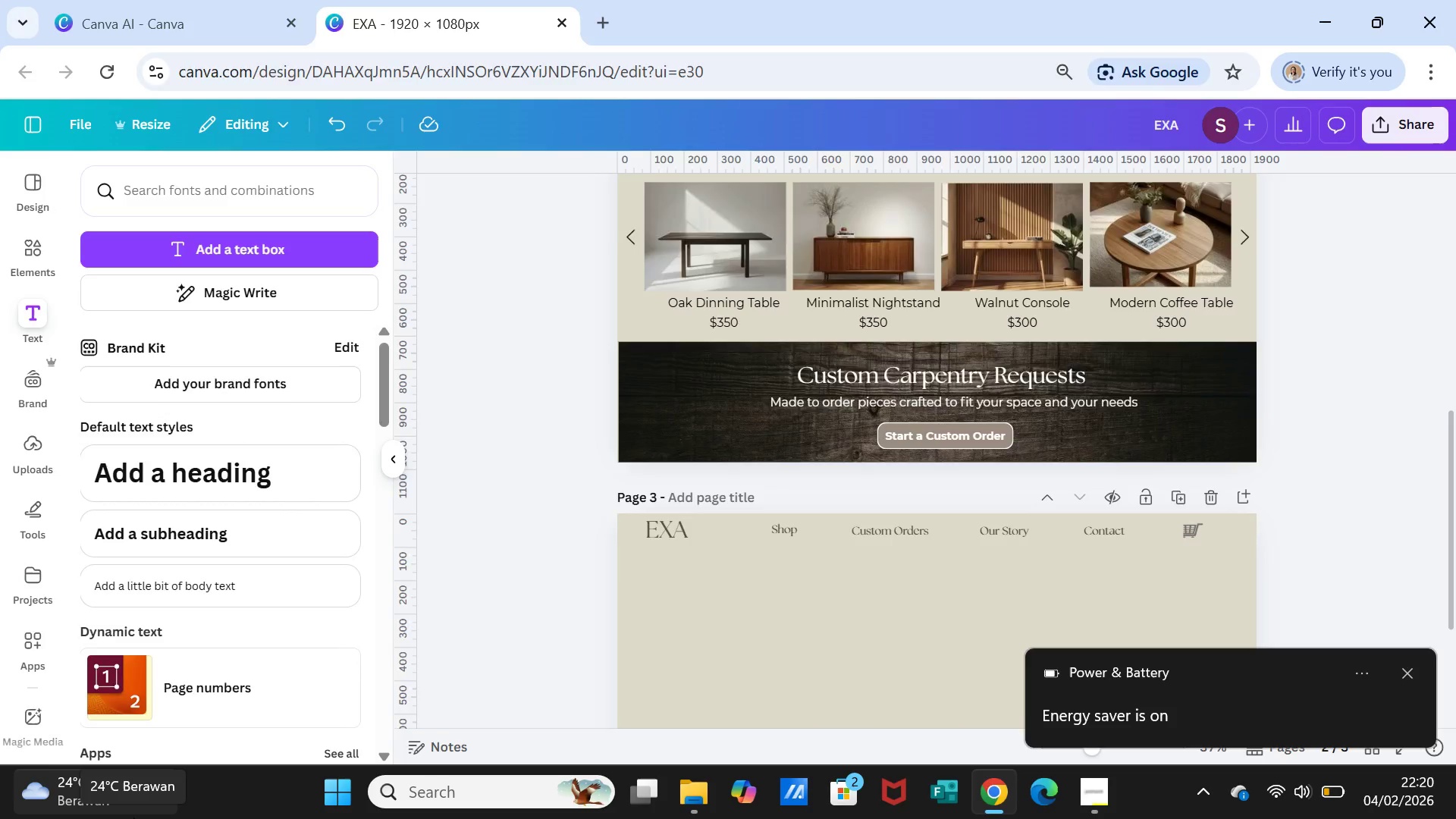 
left_click([1397, 379])
 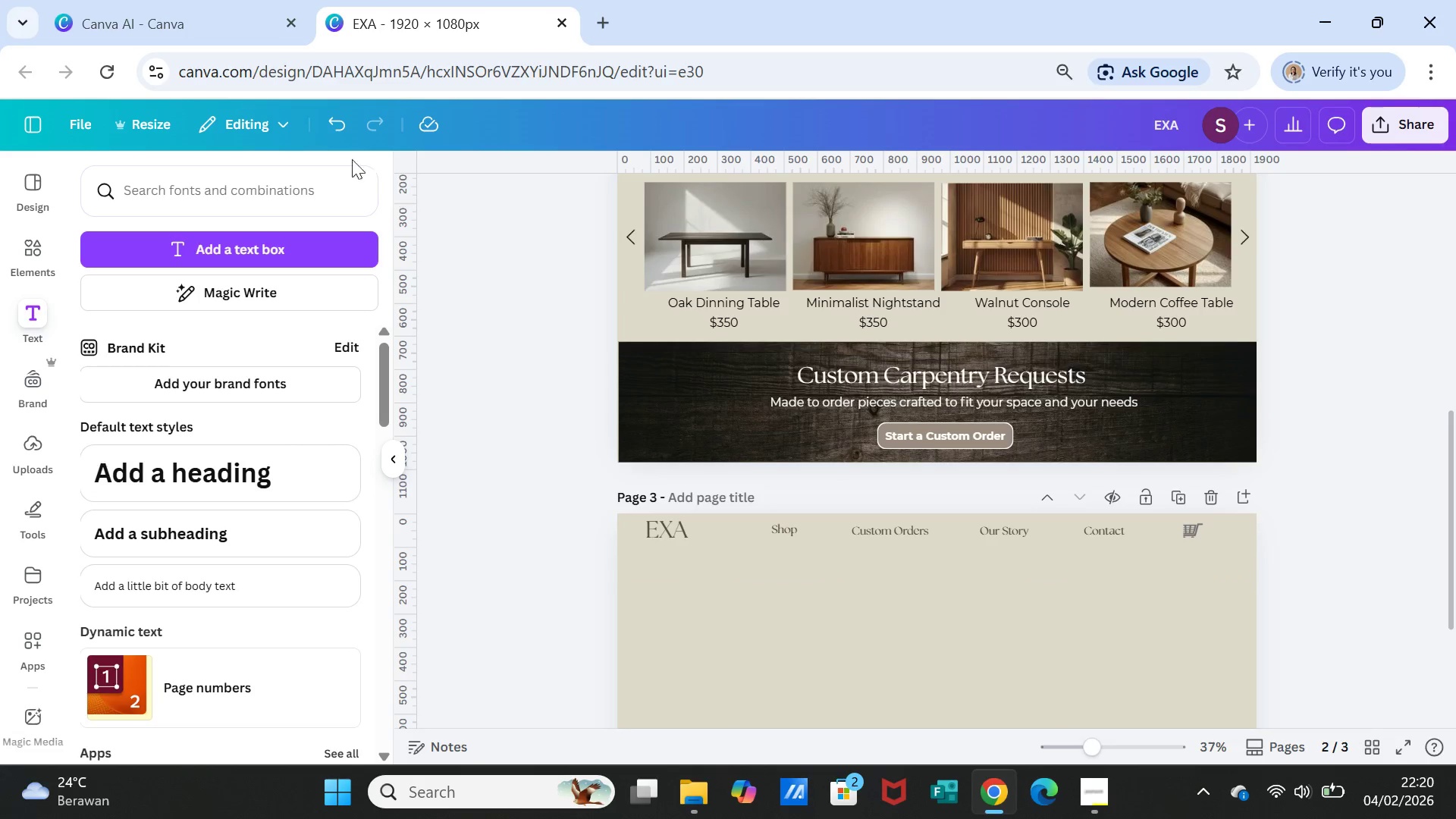 
left_click([329, 118])
 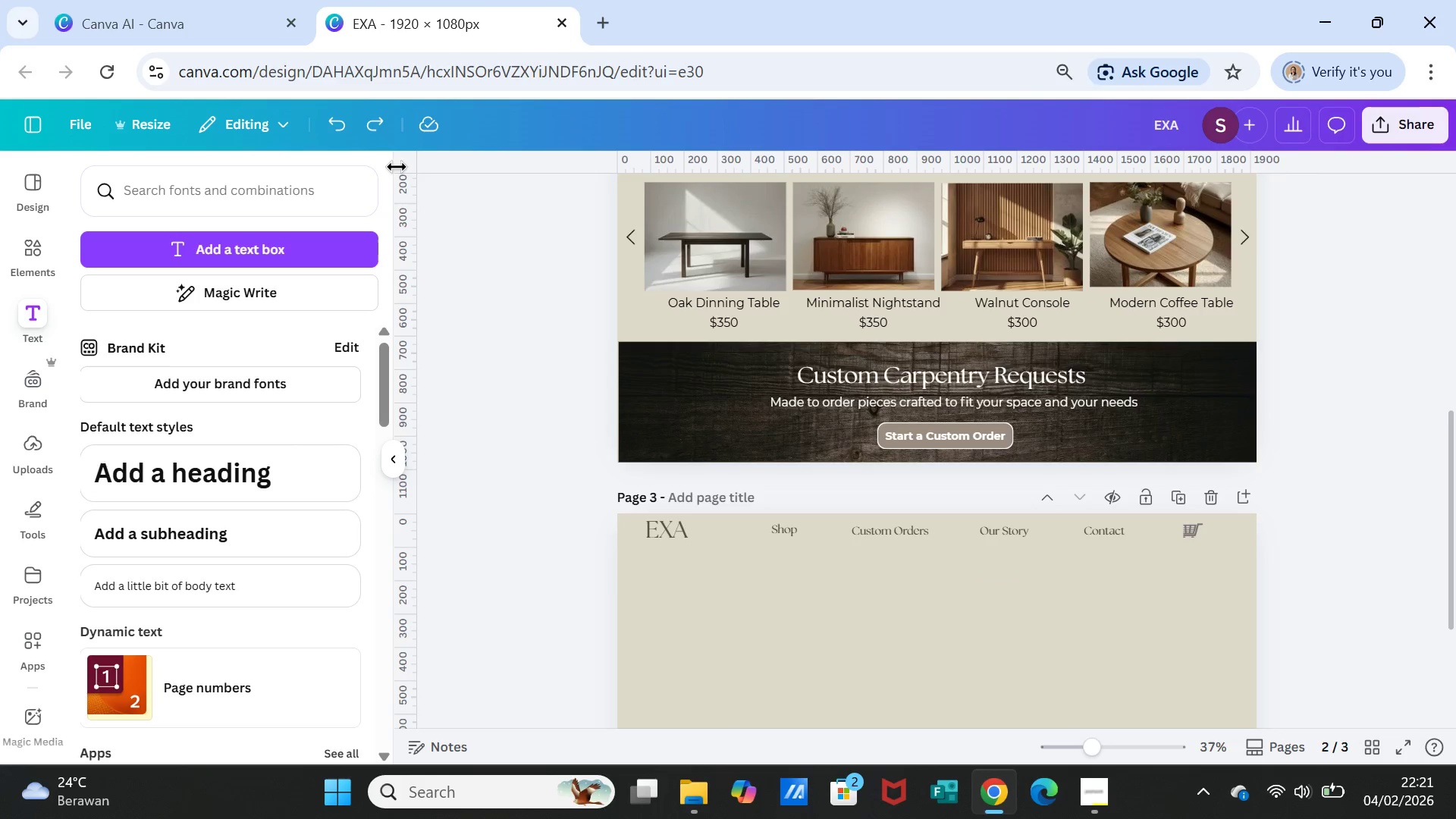 
left_click([331, 127])
 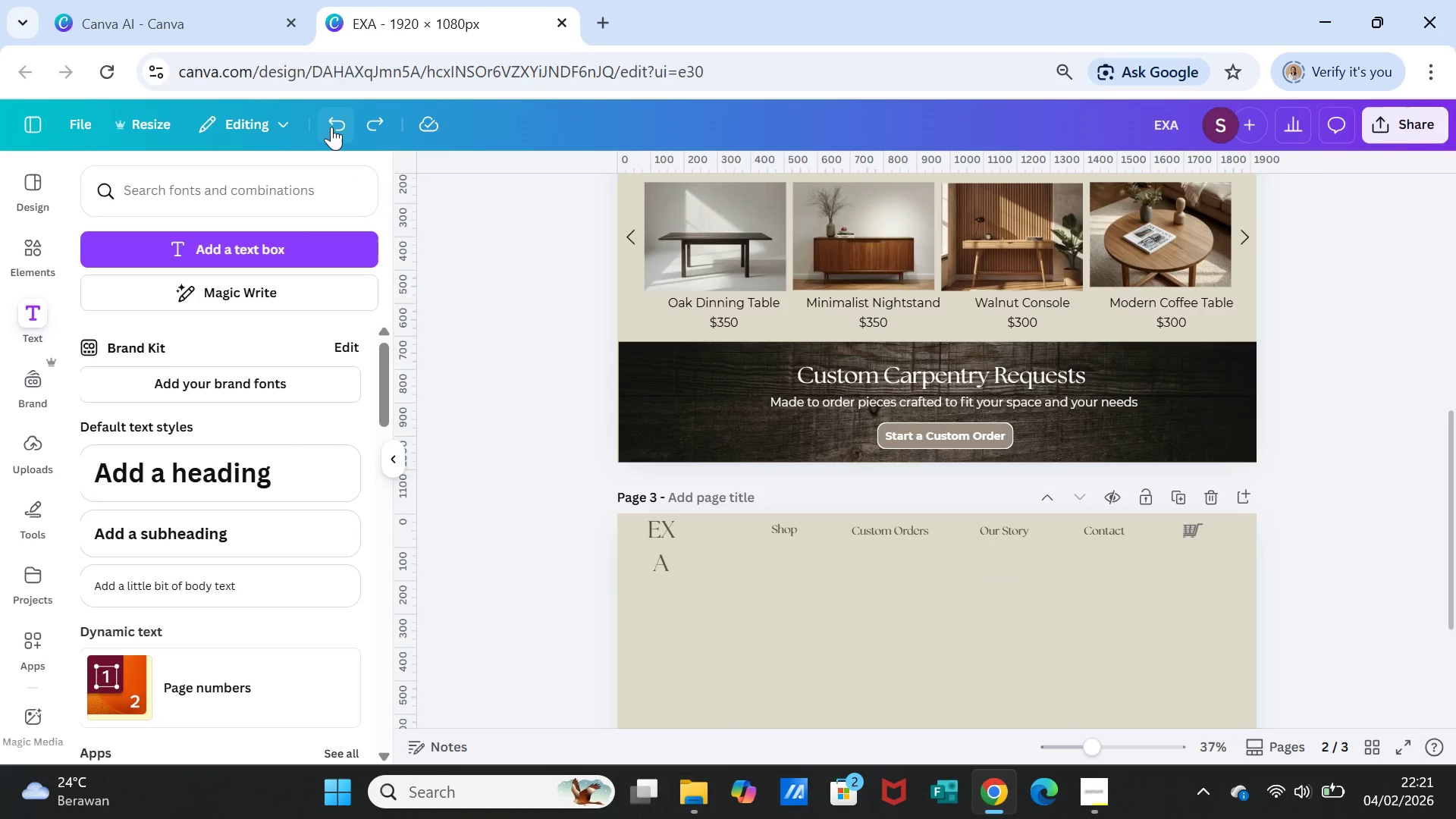 
left_click([331, 127])
 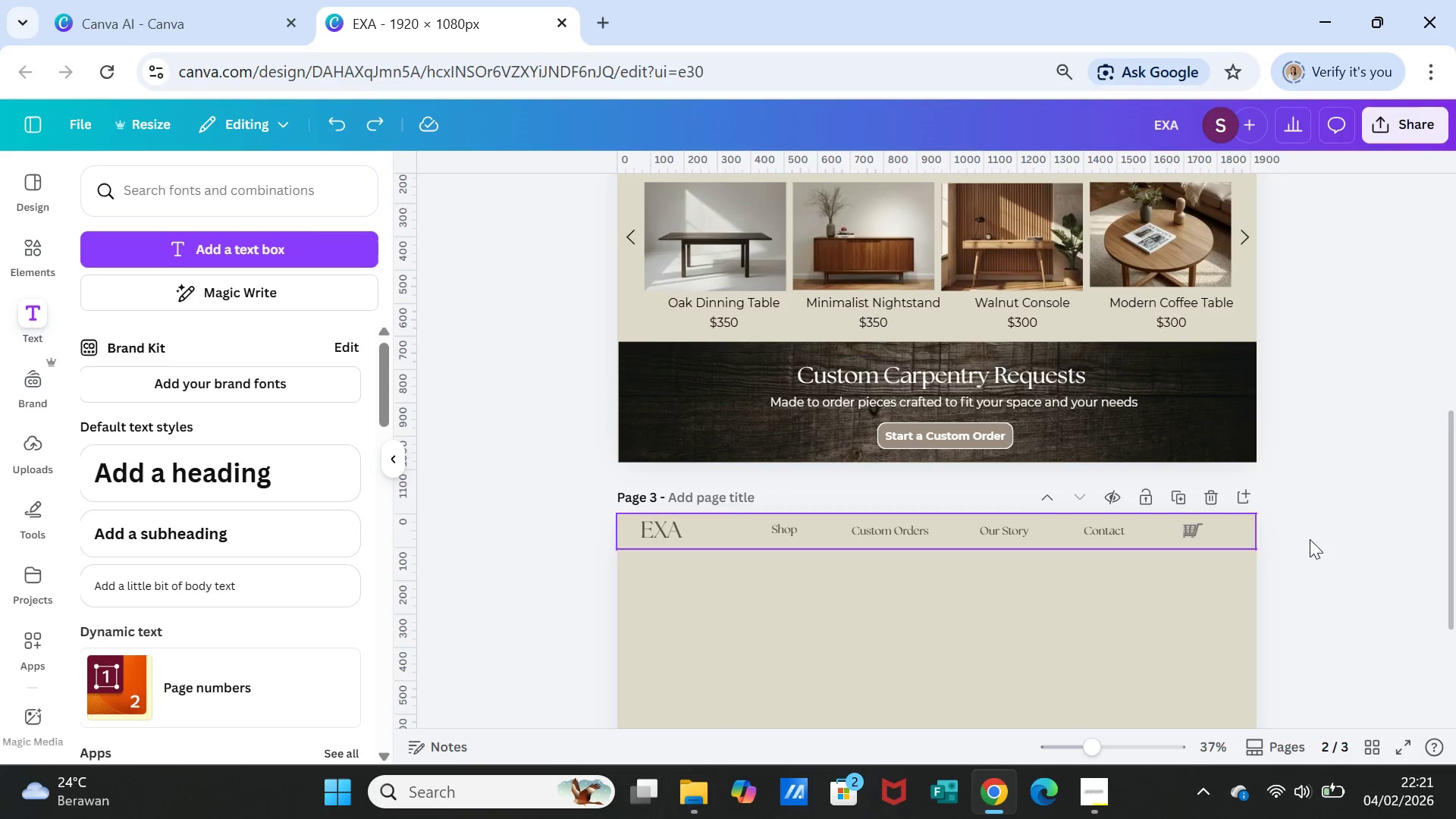 
left_click([1366, 547])
 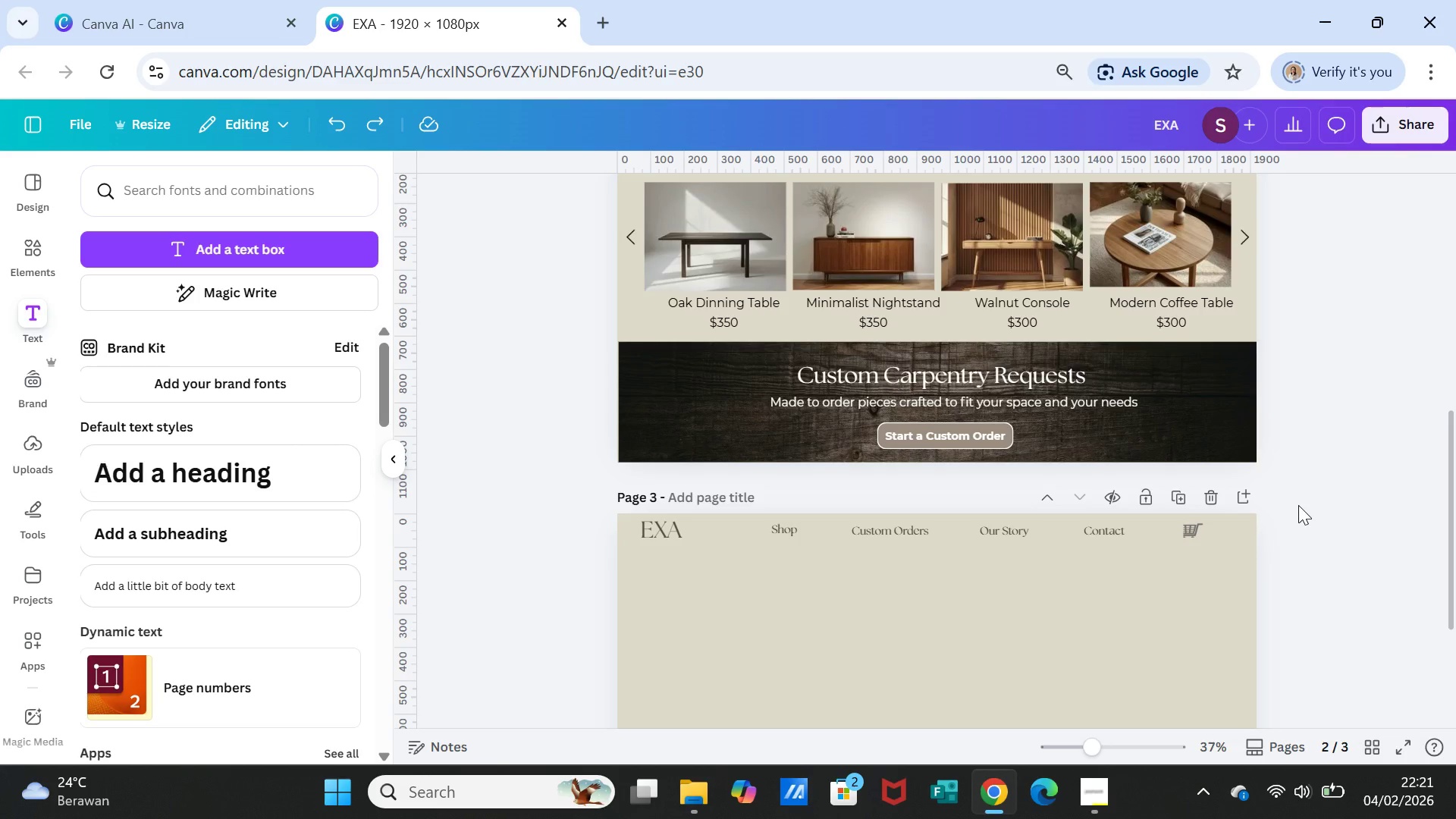 
wait(8.16)
 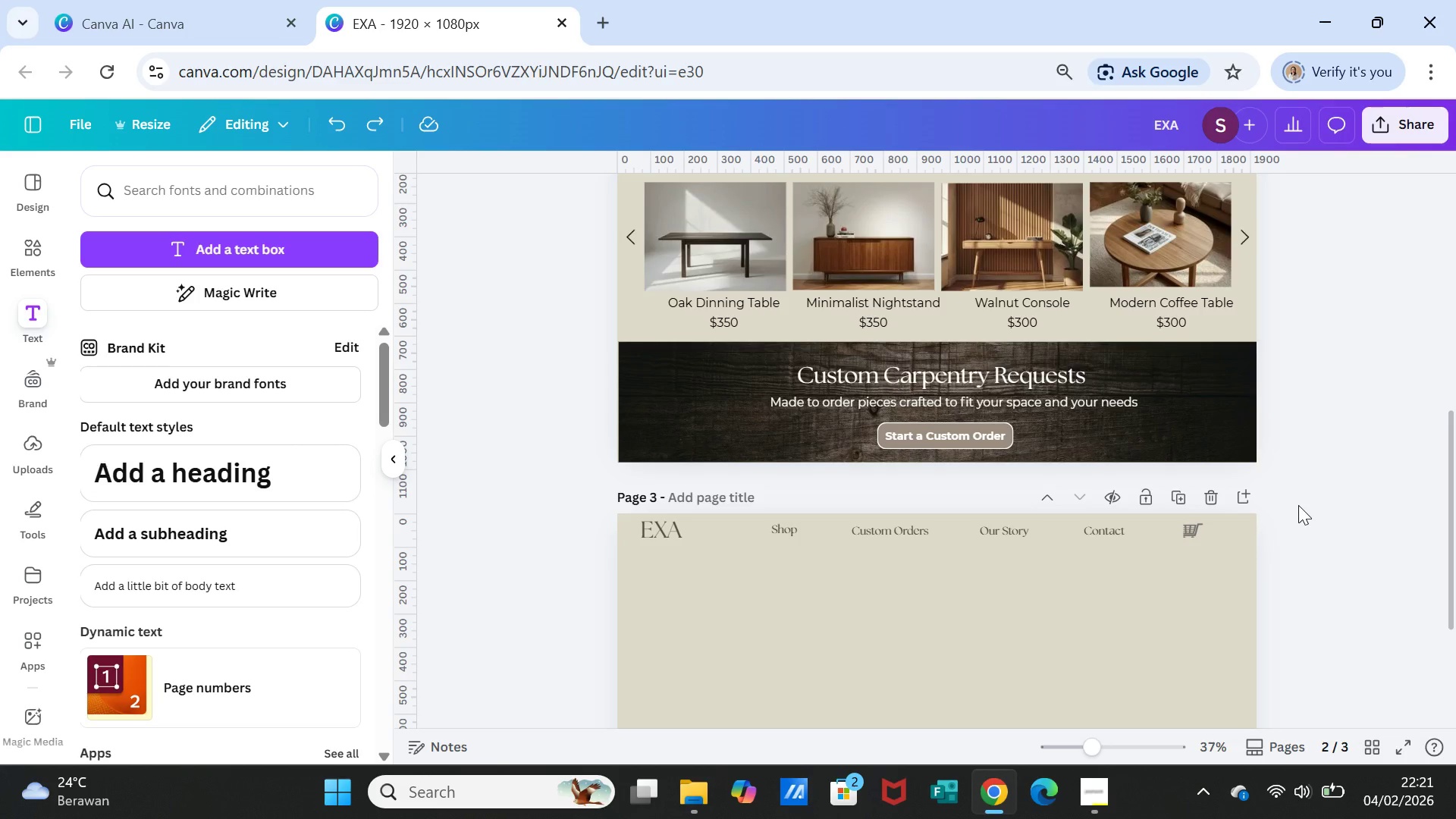 
scroll: coordinate [1235, 546], scroll_direction: up, amount: 2.0
 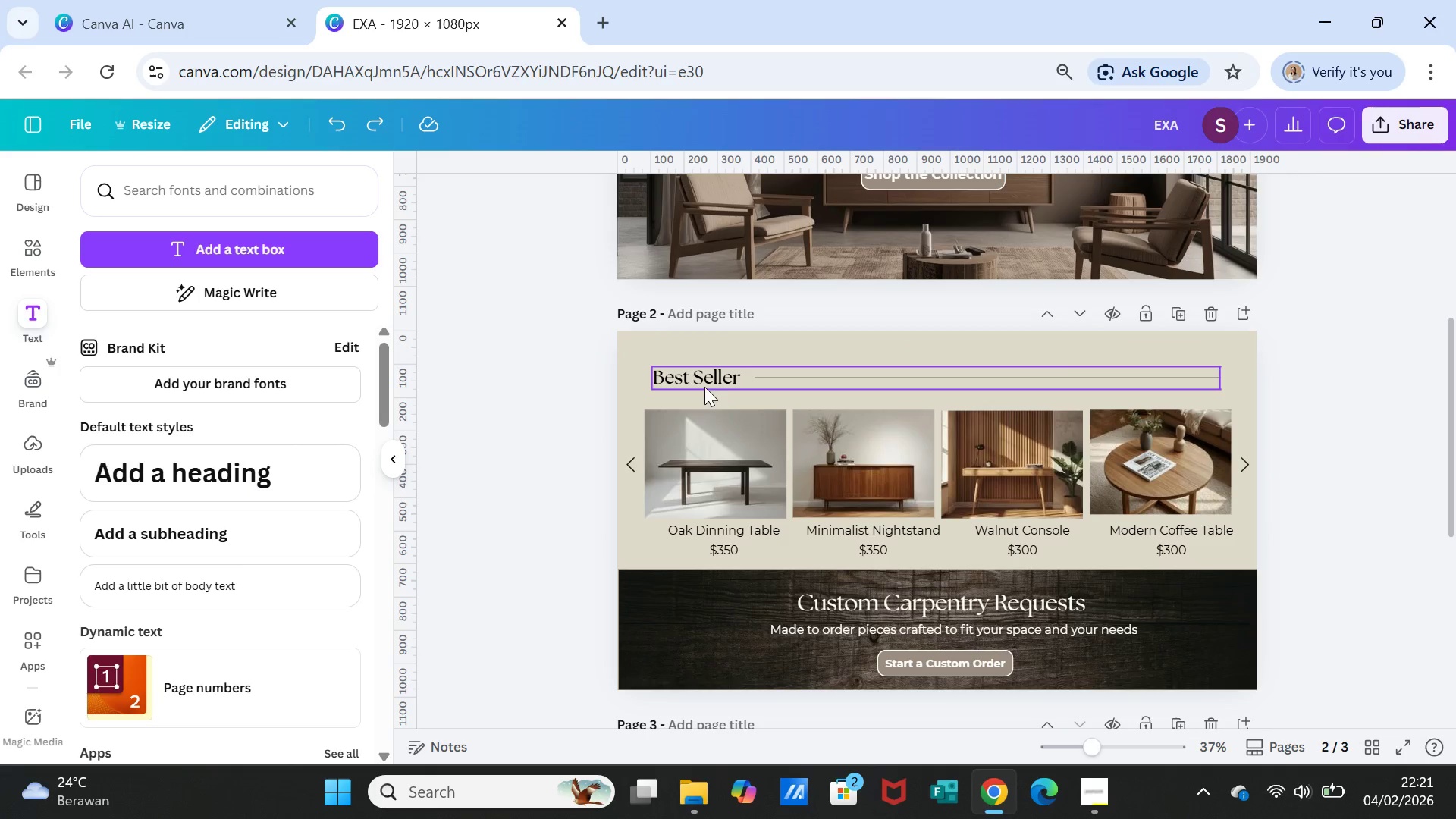 
left_click([704, 380])
 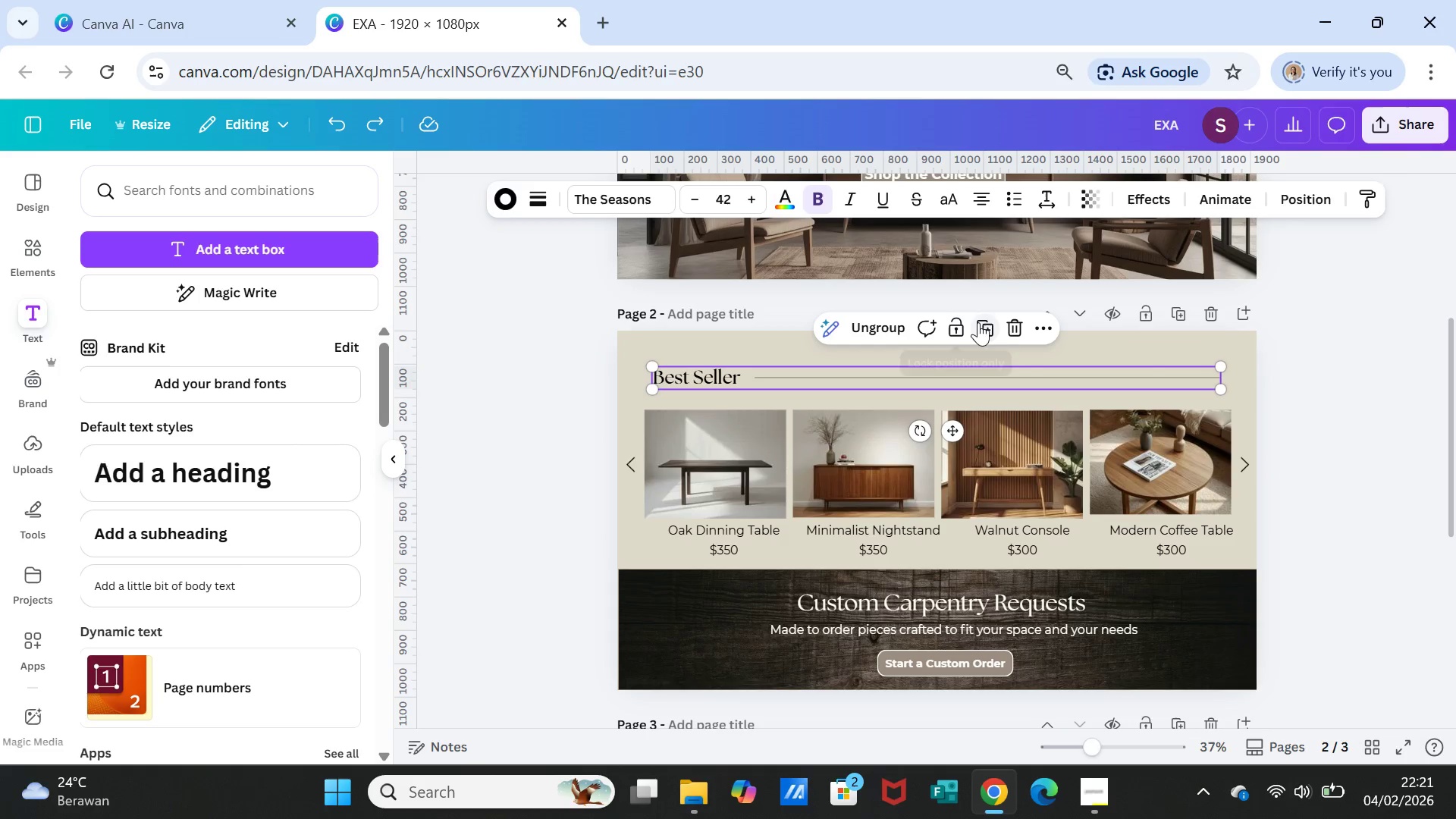 
left_click([984, 322])
 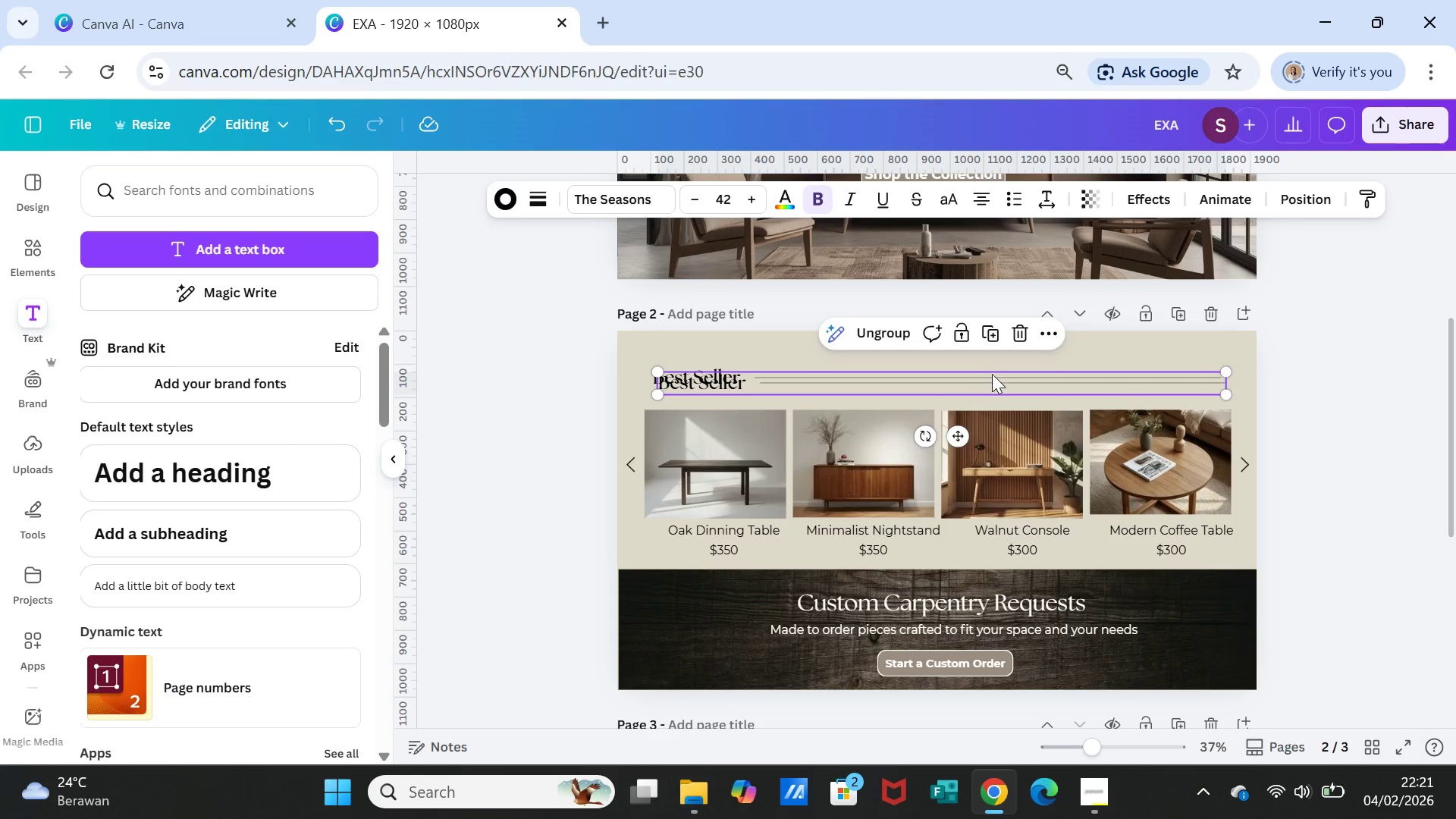 
left_click_drag(start_coordinate=[992, 375], to_coordinate=[973, 335])
 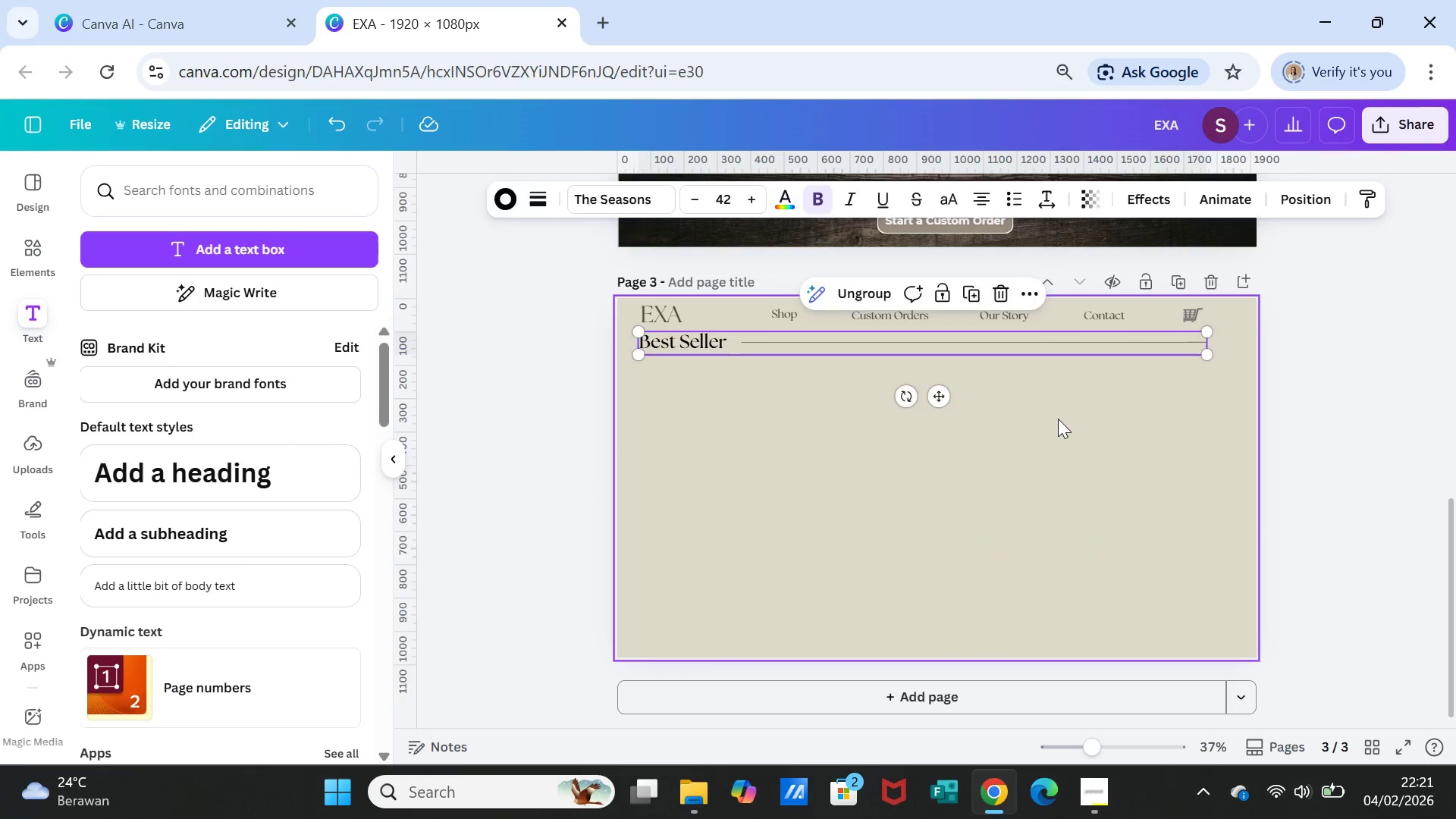 
scroll: coordinate [983, 586], scroll_direction: down, amount: 2.0
 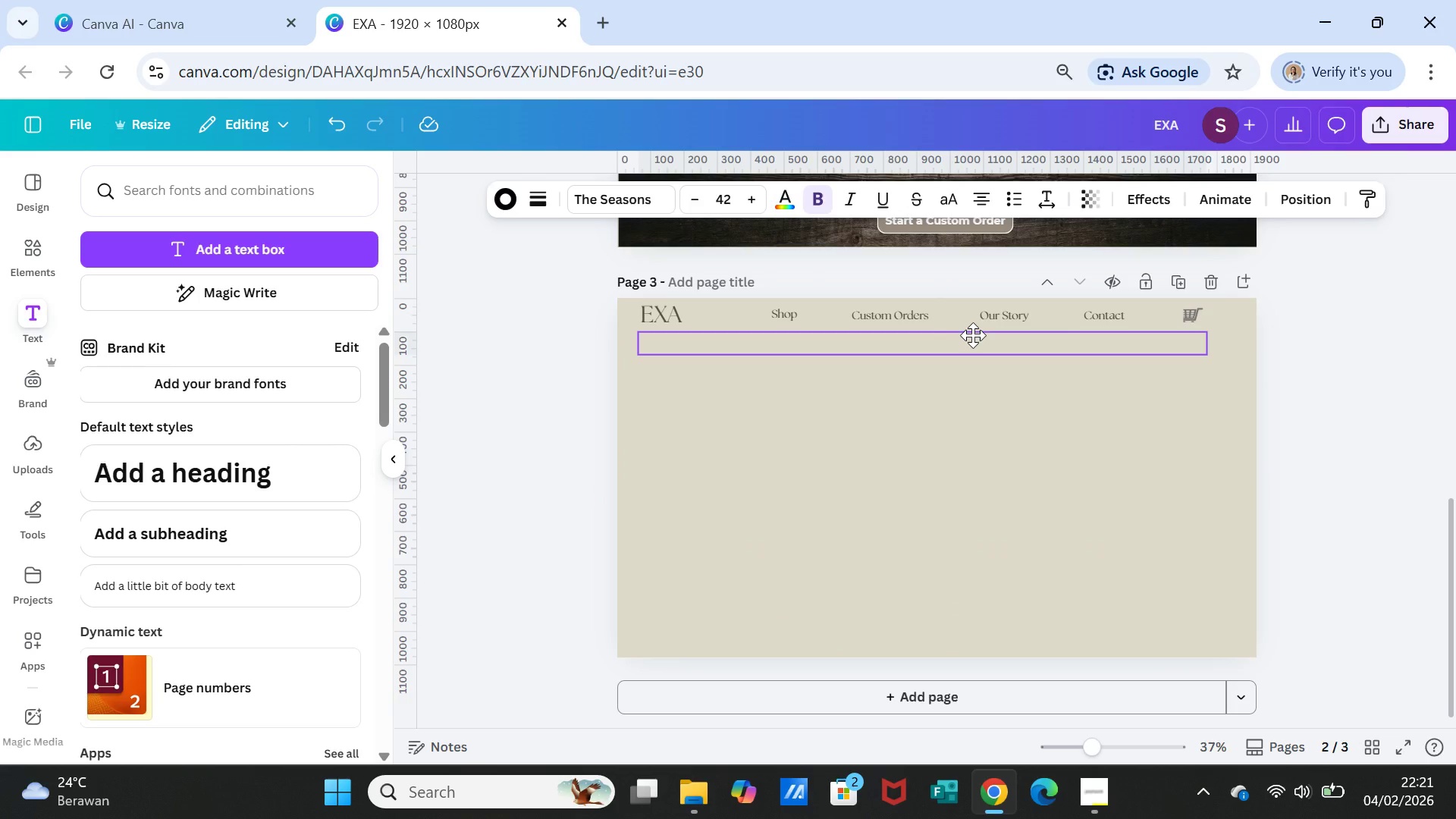 
left_click([1058, 419])
 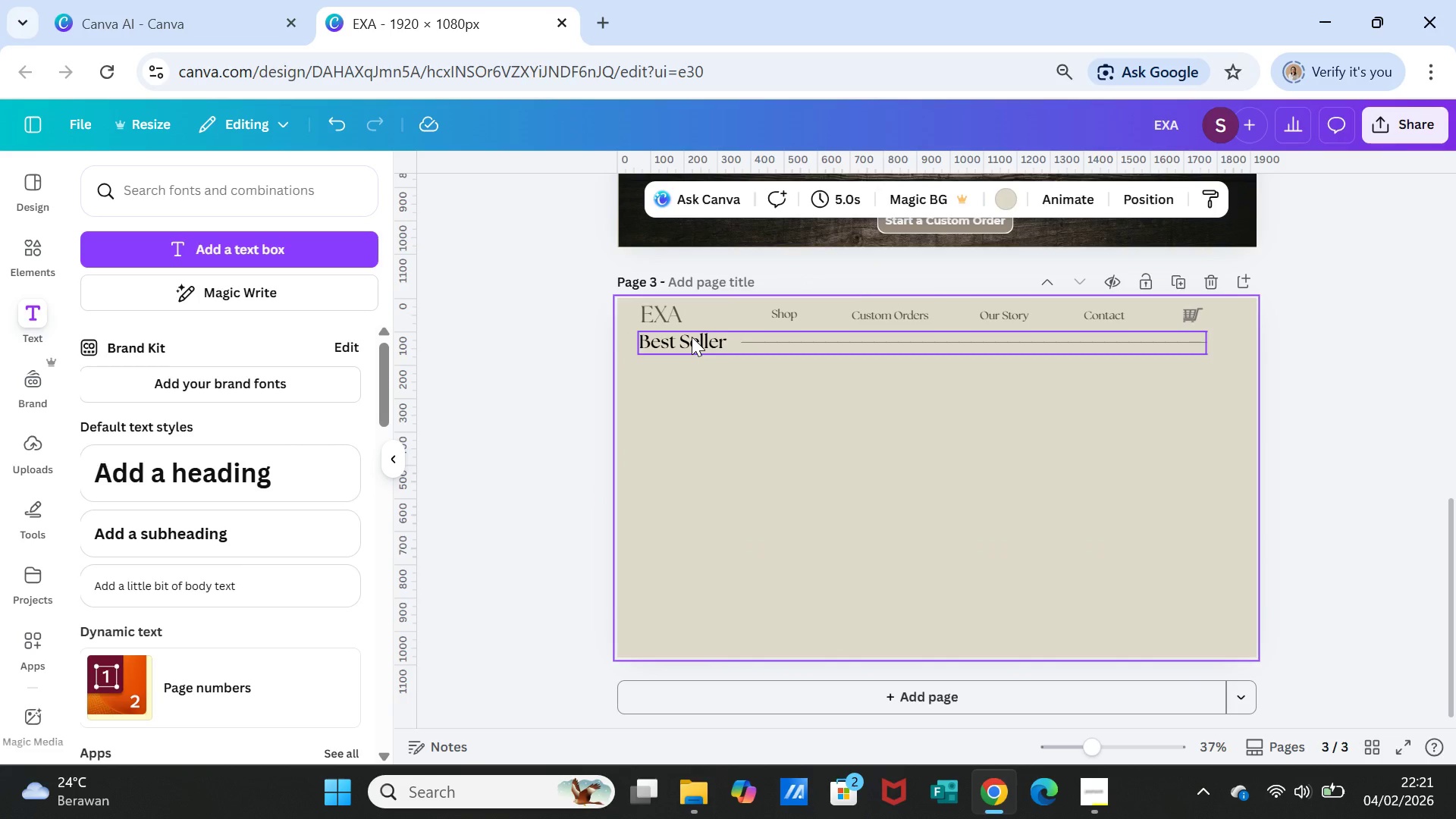 
double_click([692, 337])
 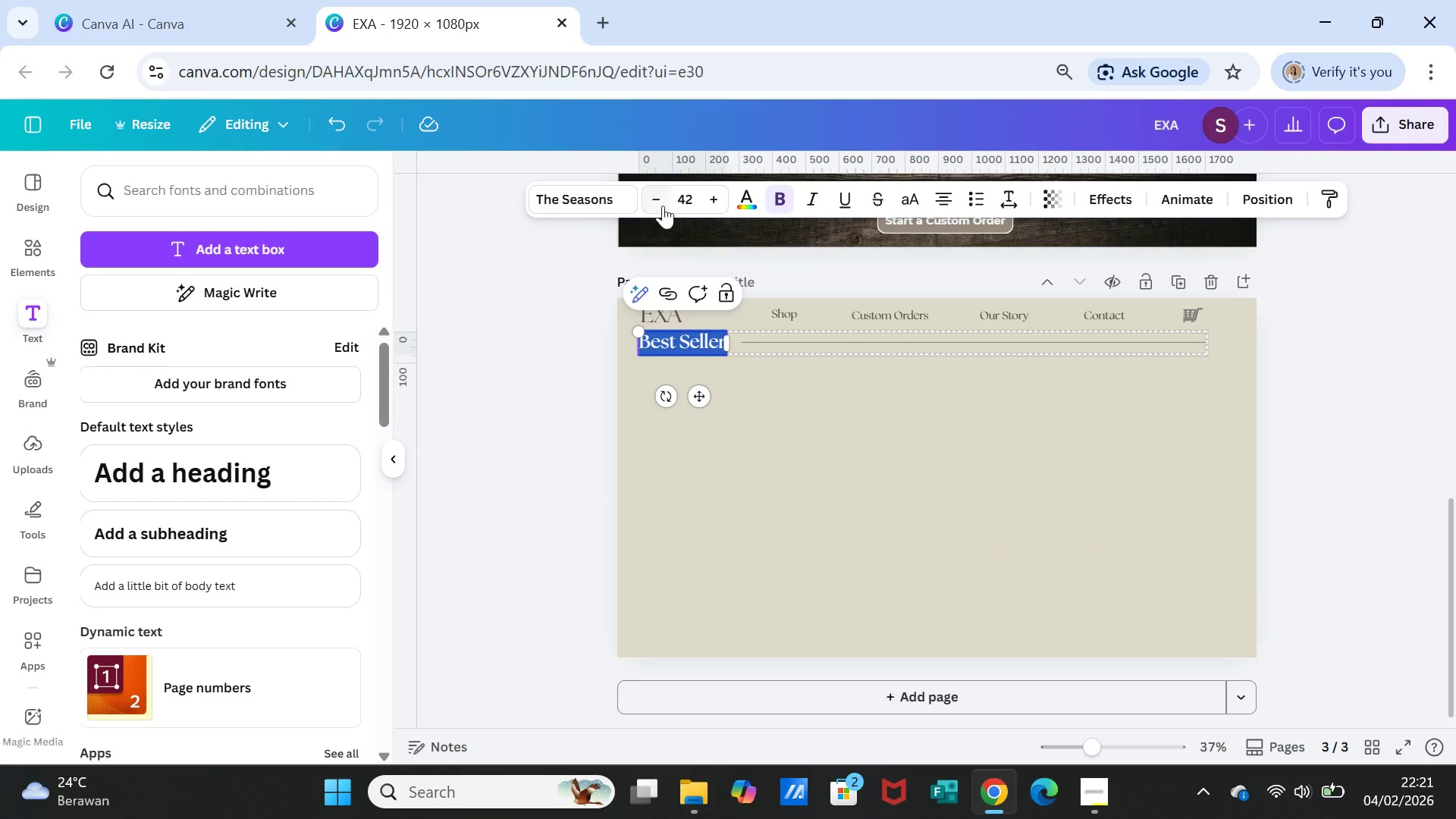 
left_click([660, 198])
 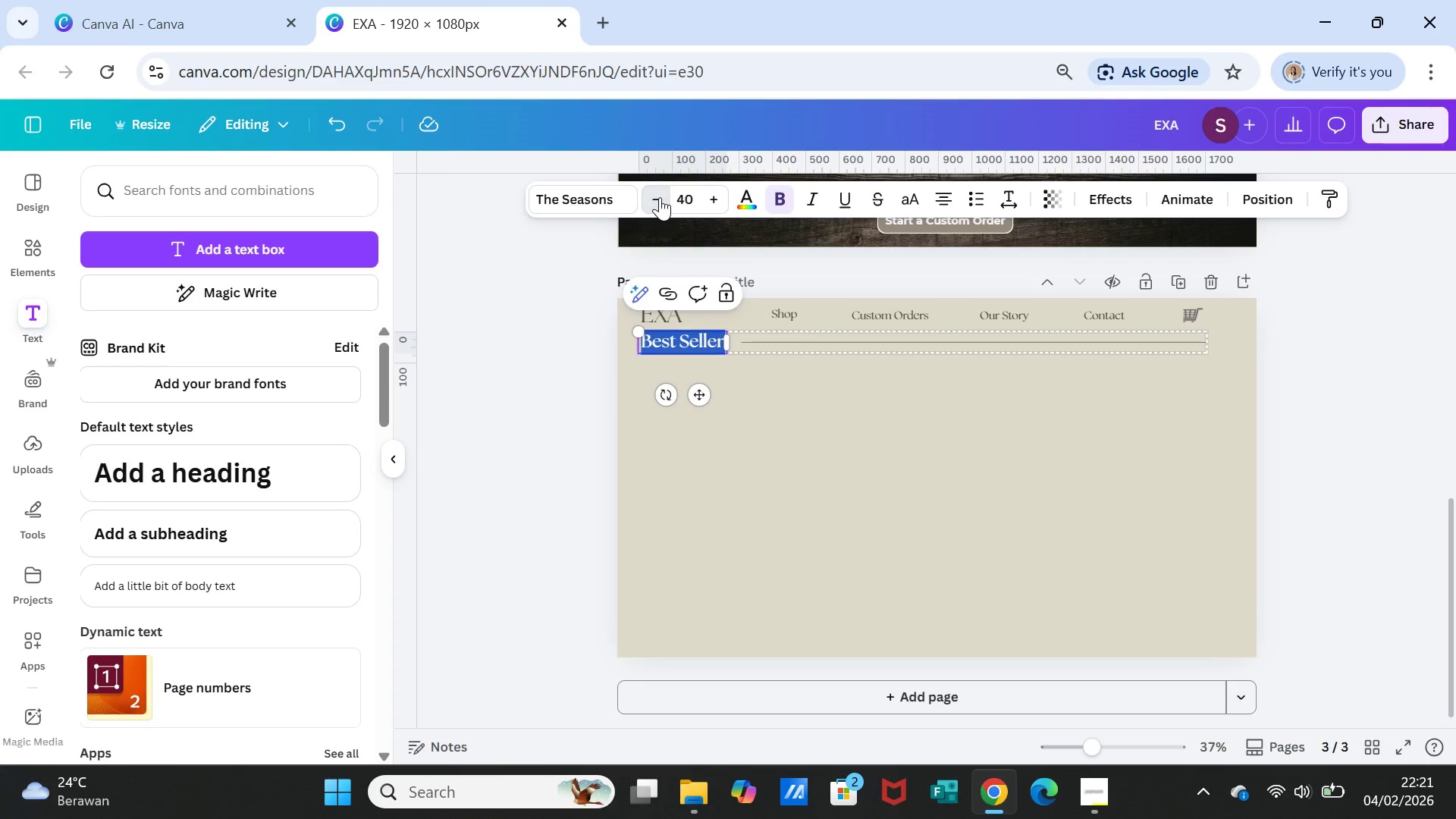 
triple_click([660, 197])
 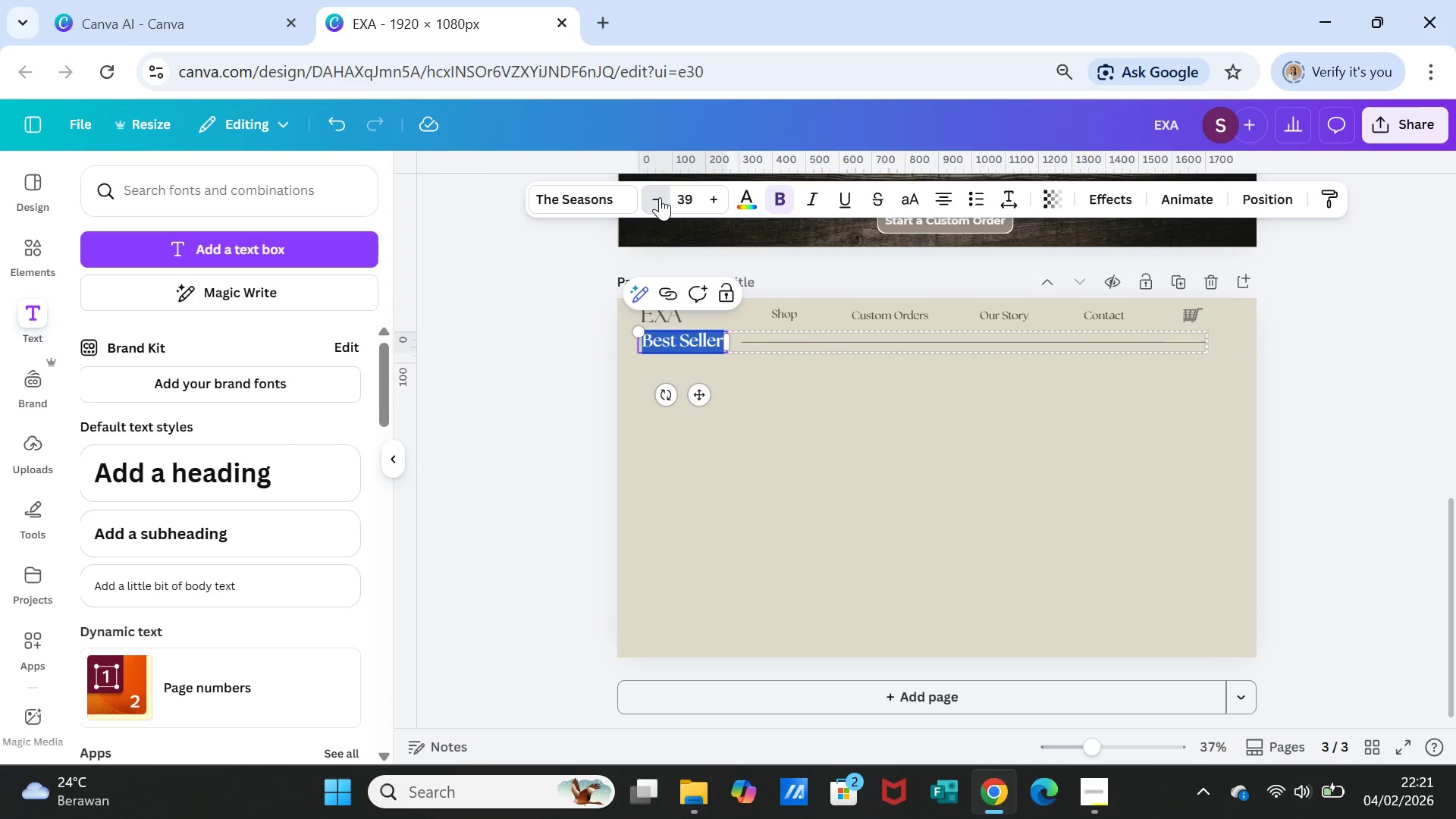 
triple_click([660, 197])
 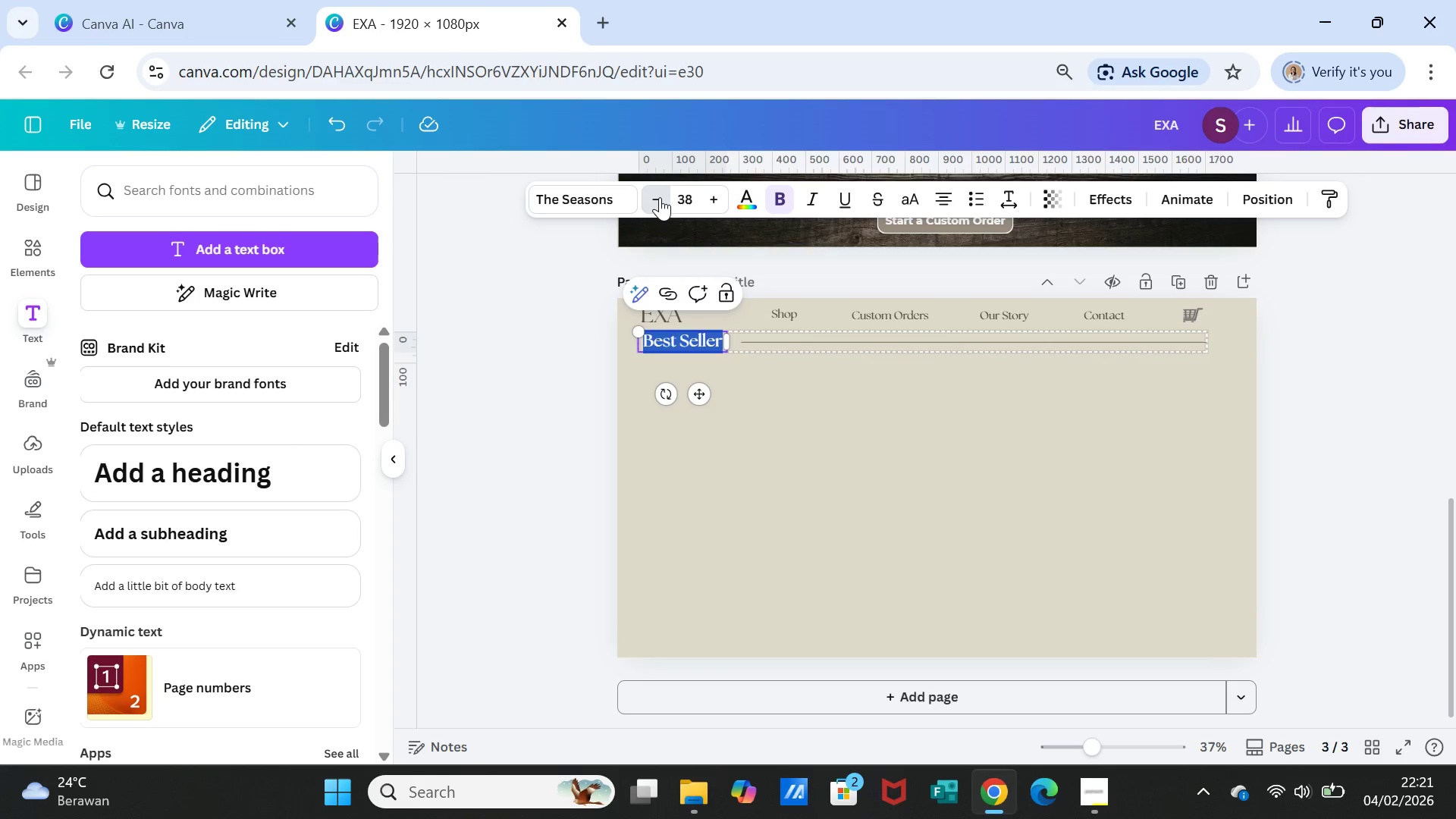 
triple_click([660, 197])
 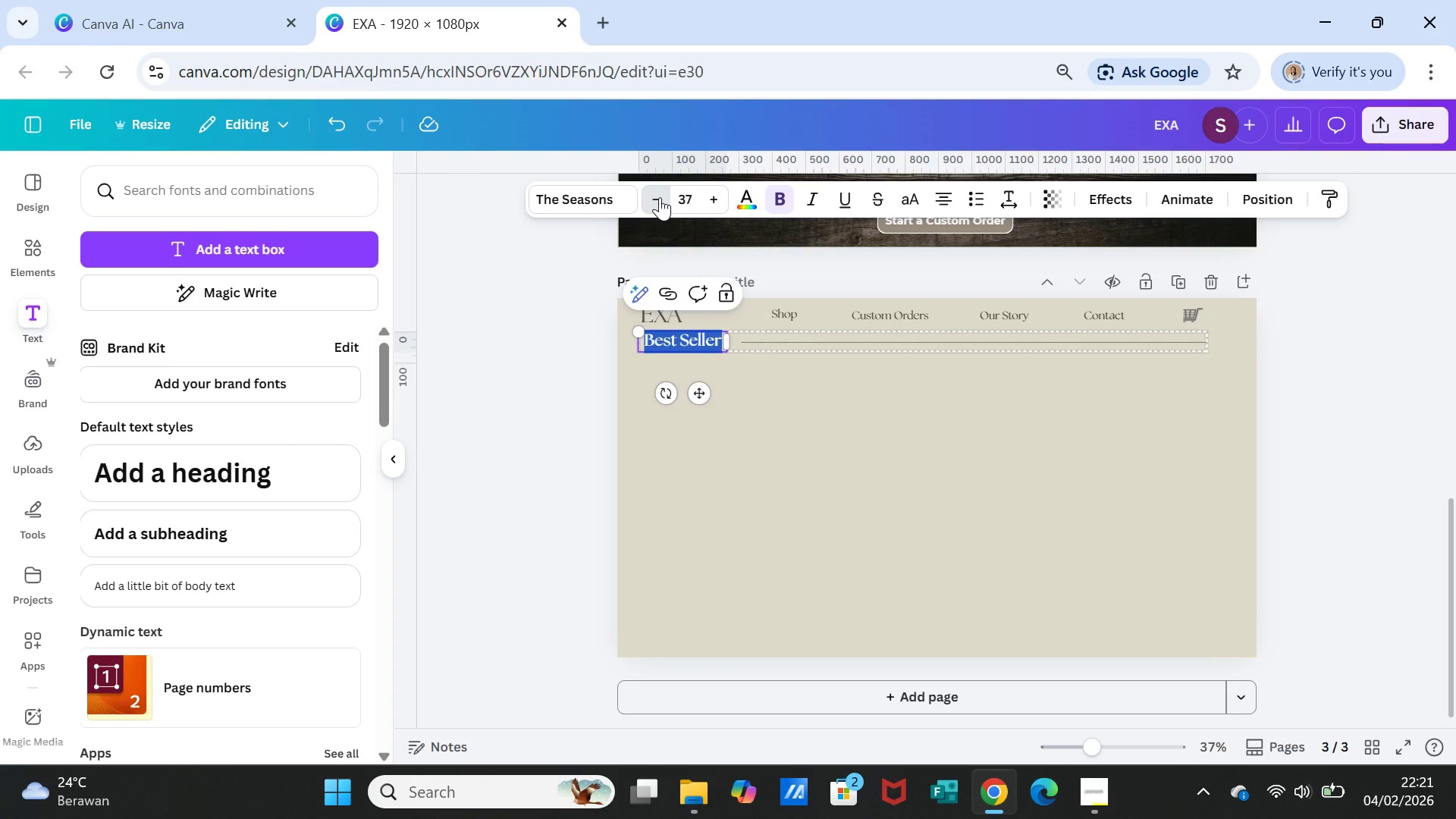 
triple_click([660, 197])
 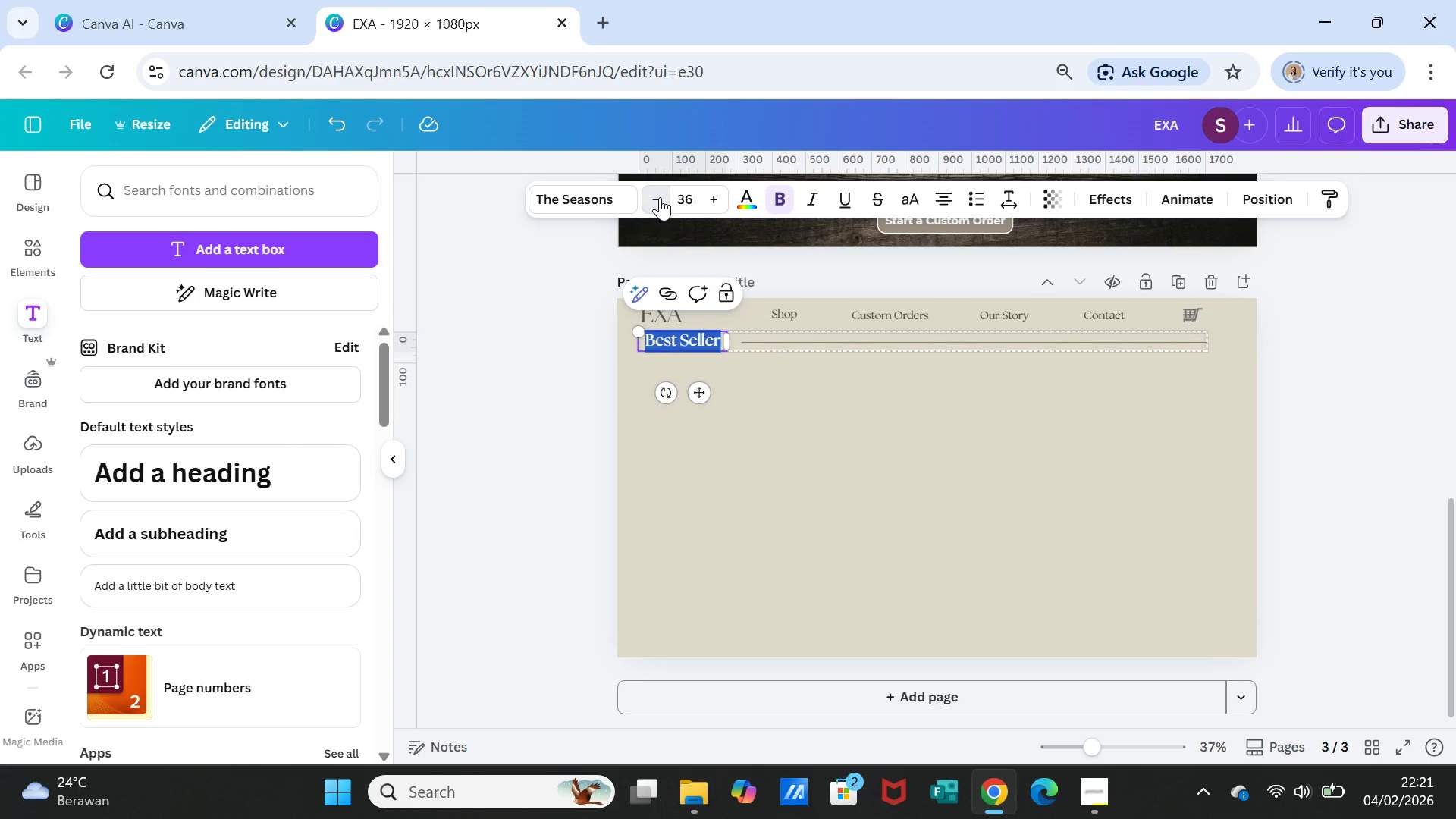 
triple_click([660, 197])
 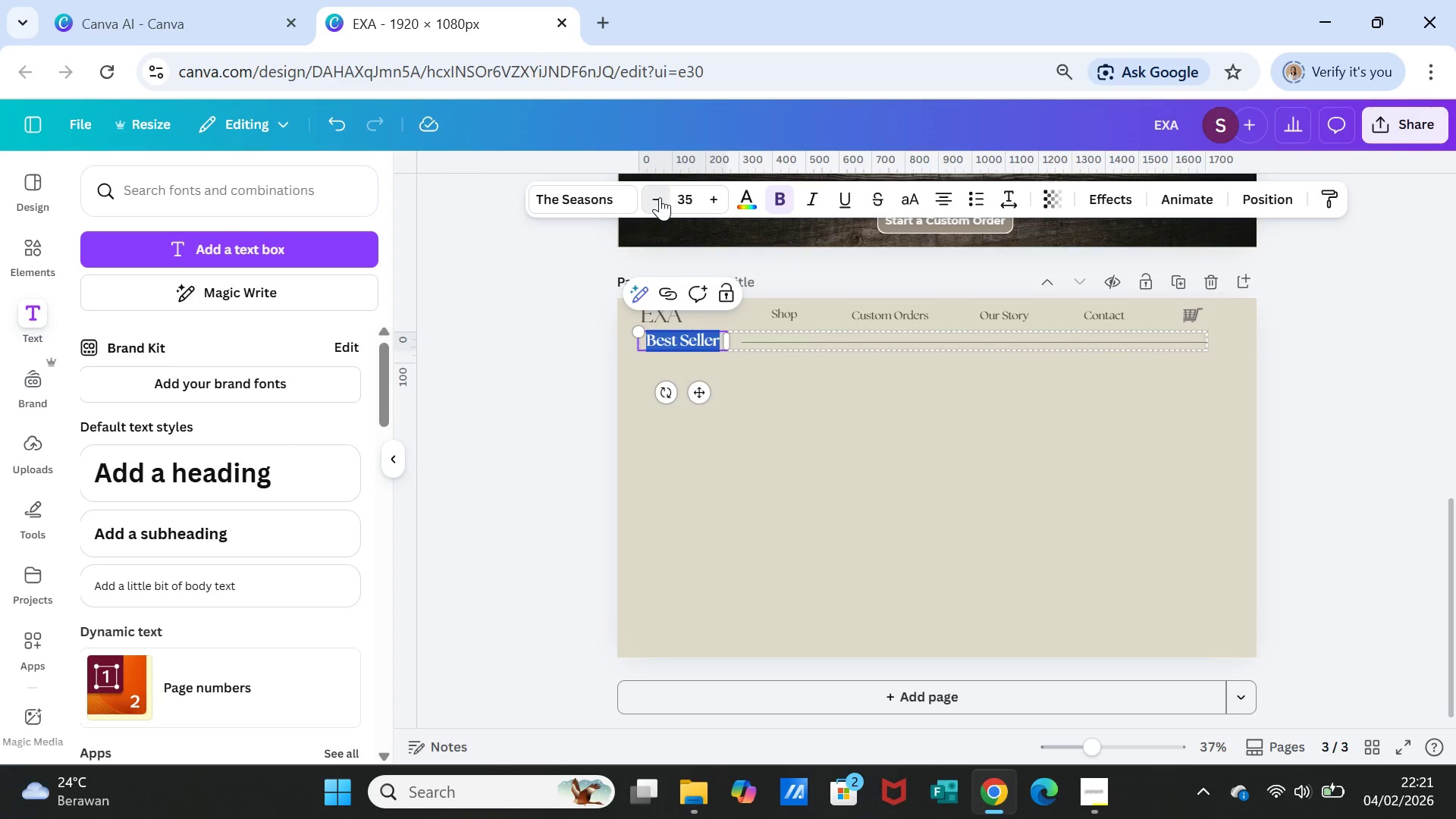 
left_click([660, 197])
 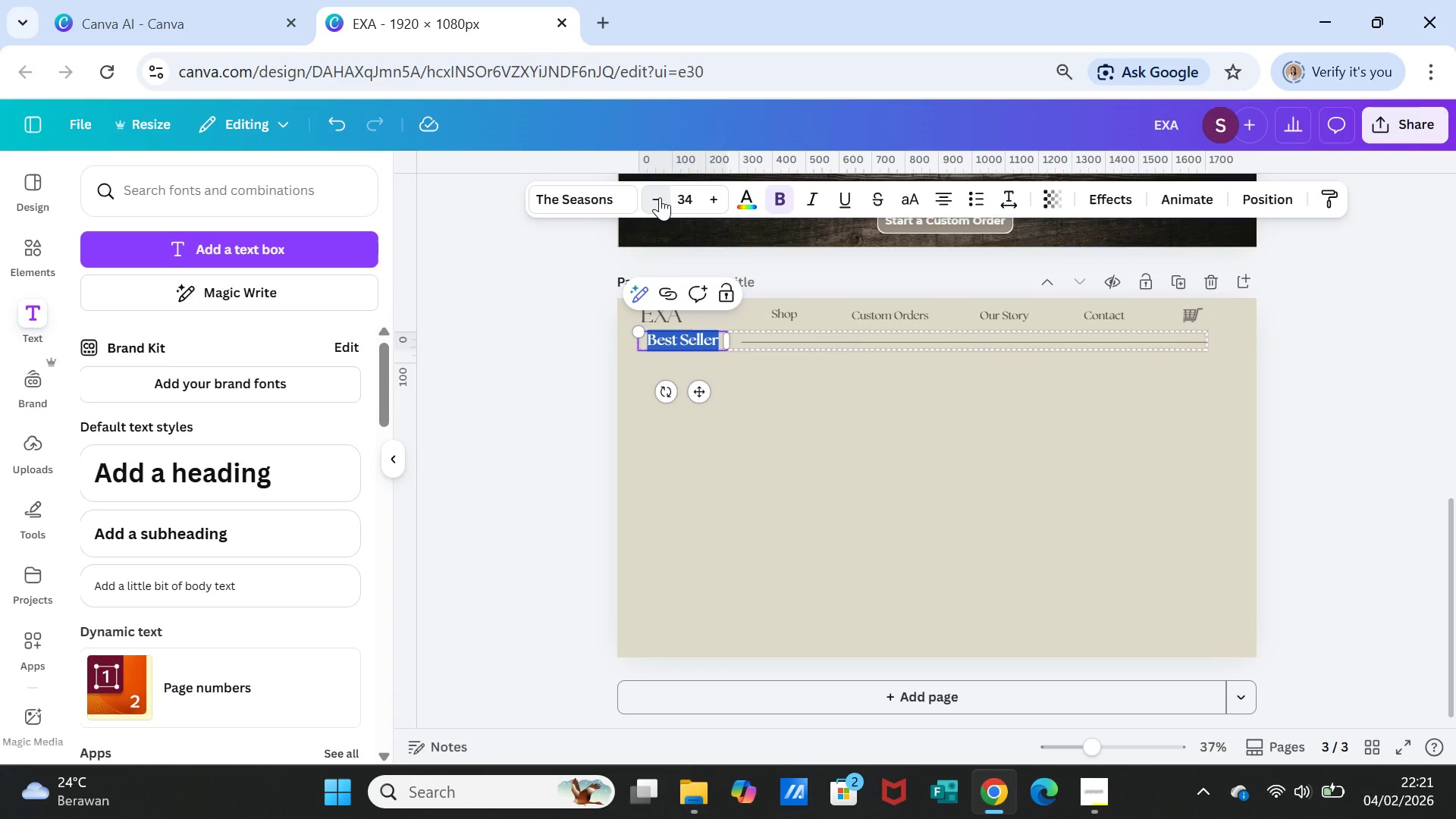 
left_click([660, 197])
 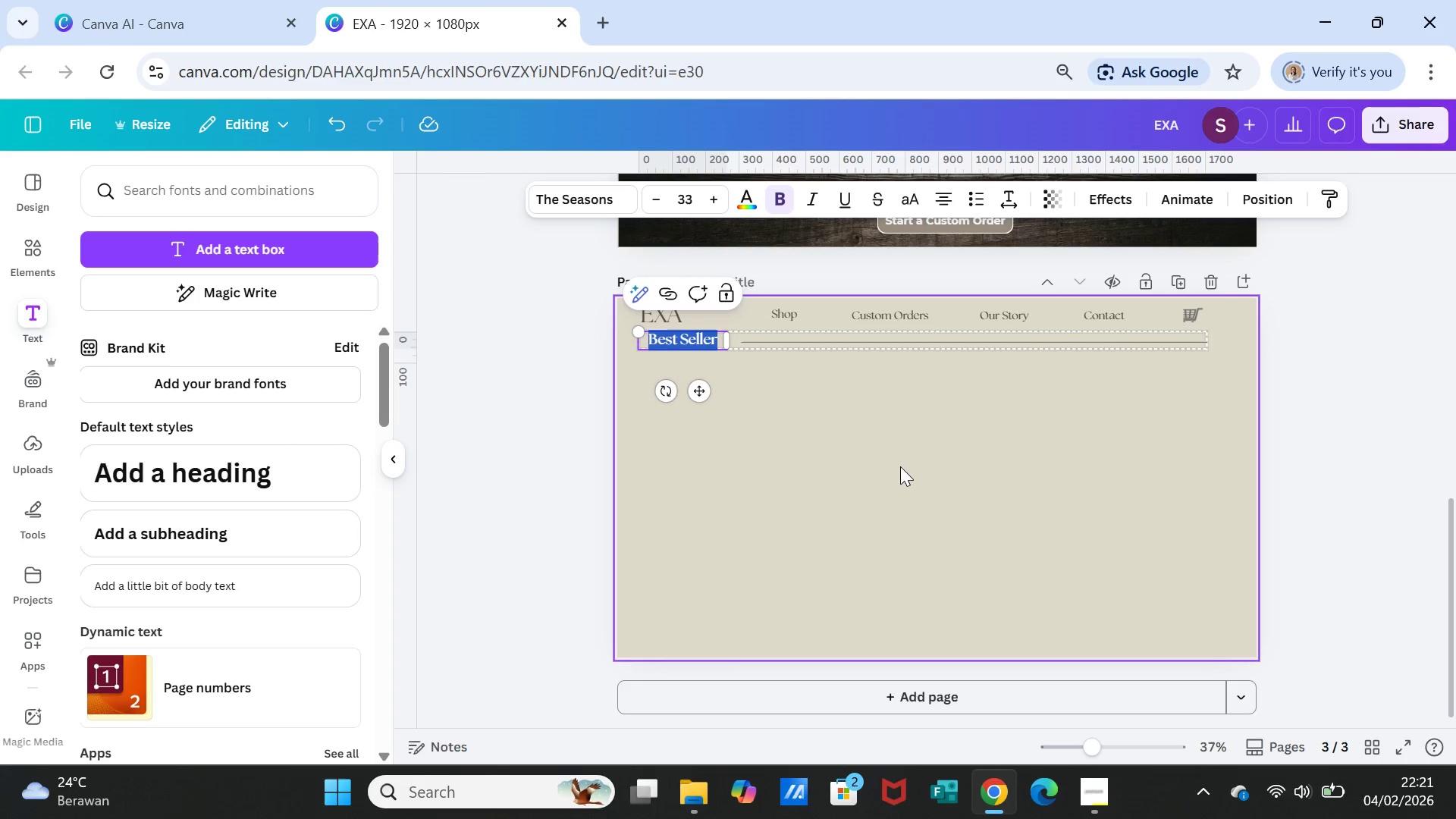 
left_click([900, 468])
 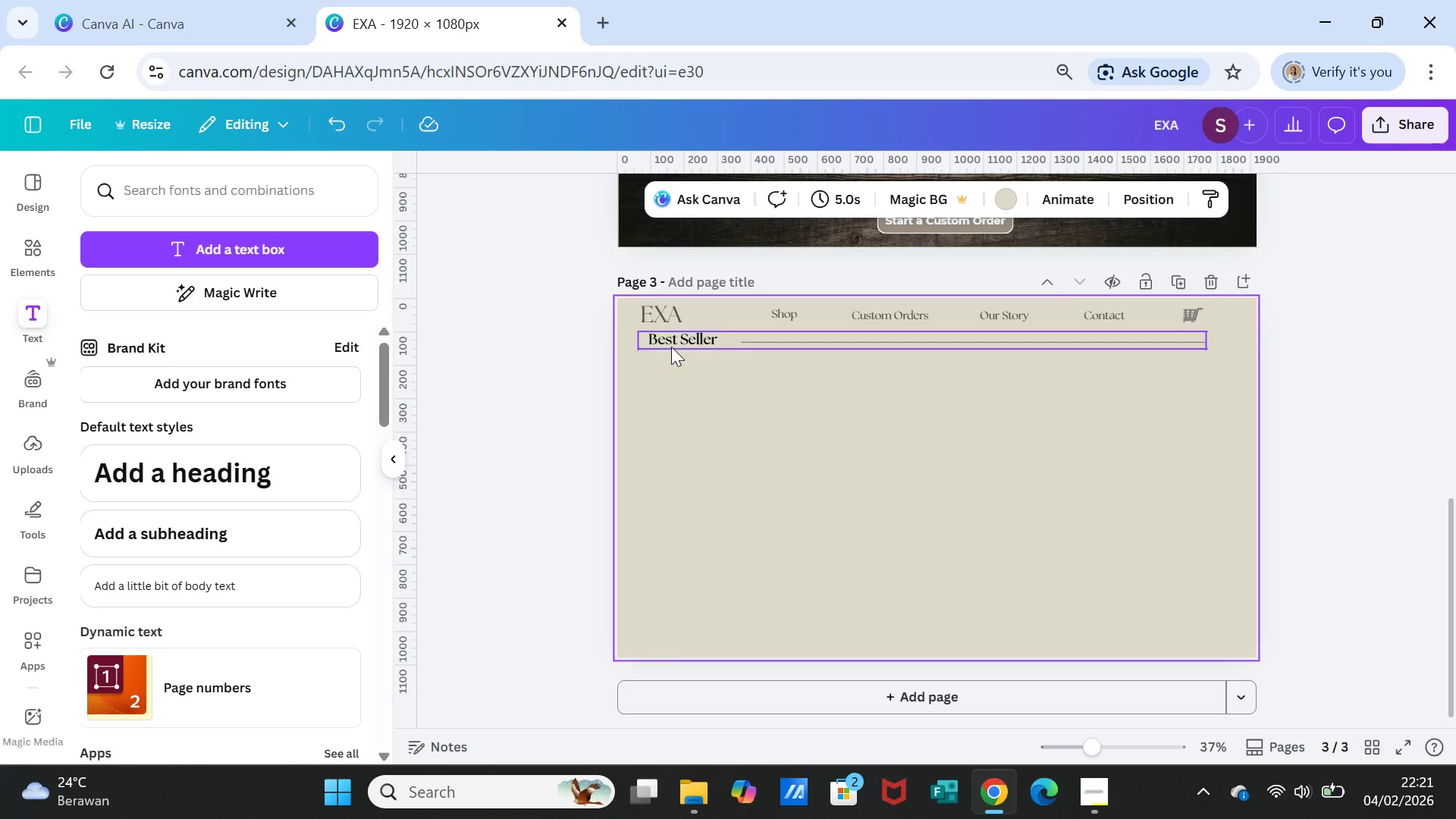 
left_click([673, 343])
 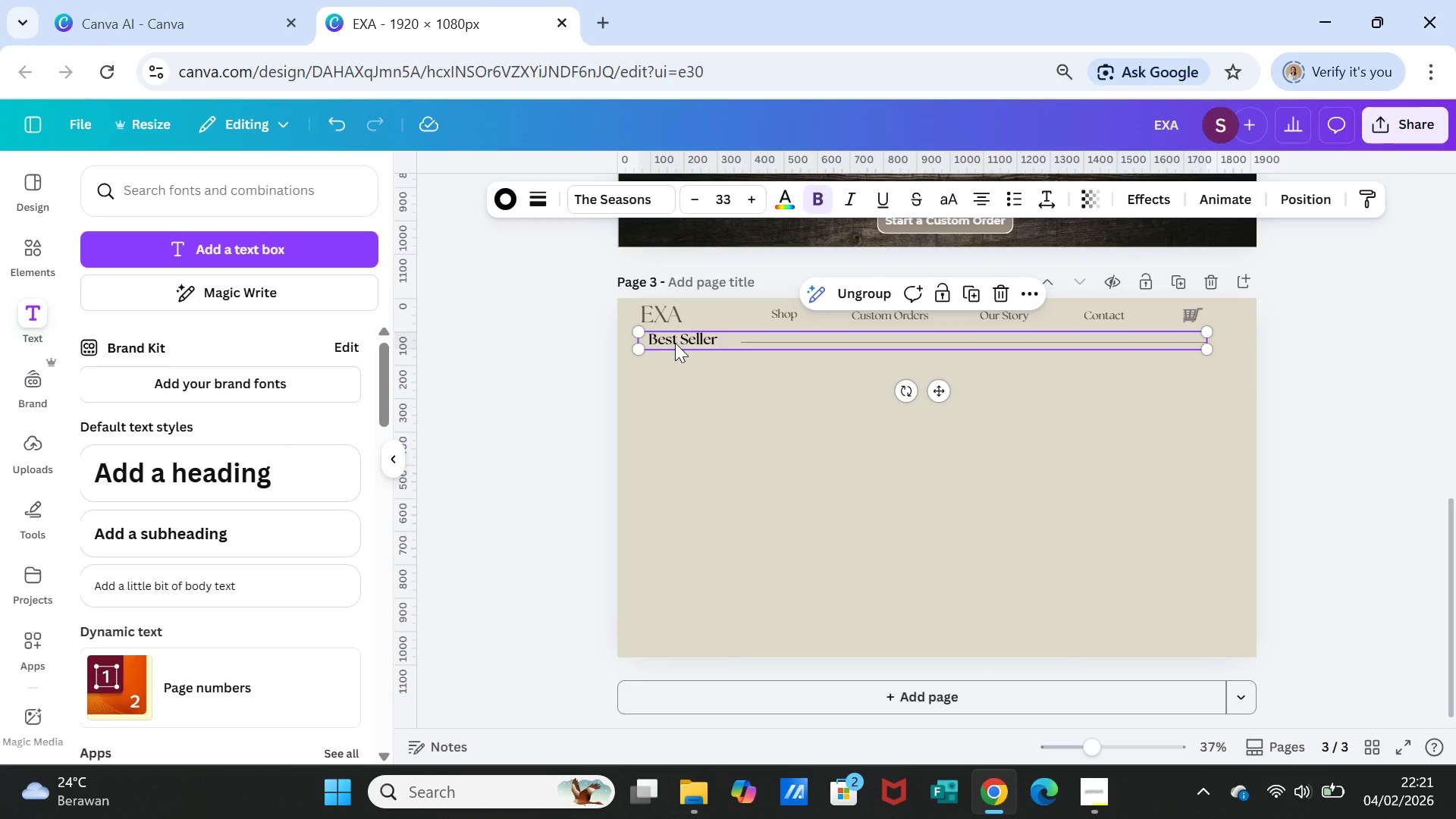 
left_click_drag(start_coordinate=[675, 343], to_coordinate=[669, 348])
 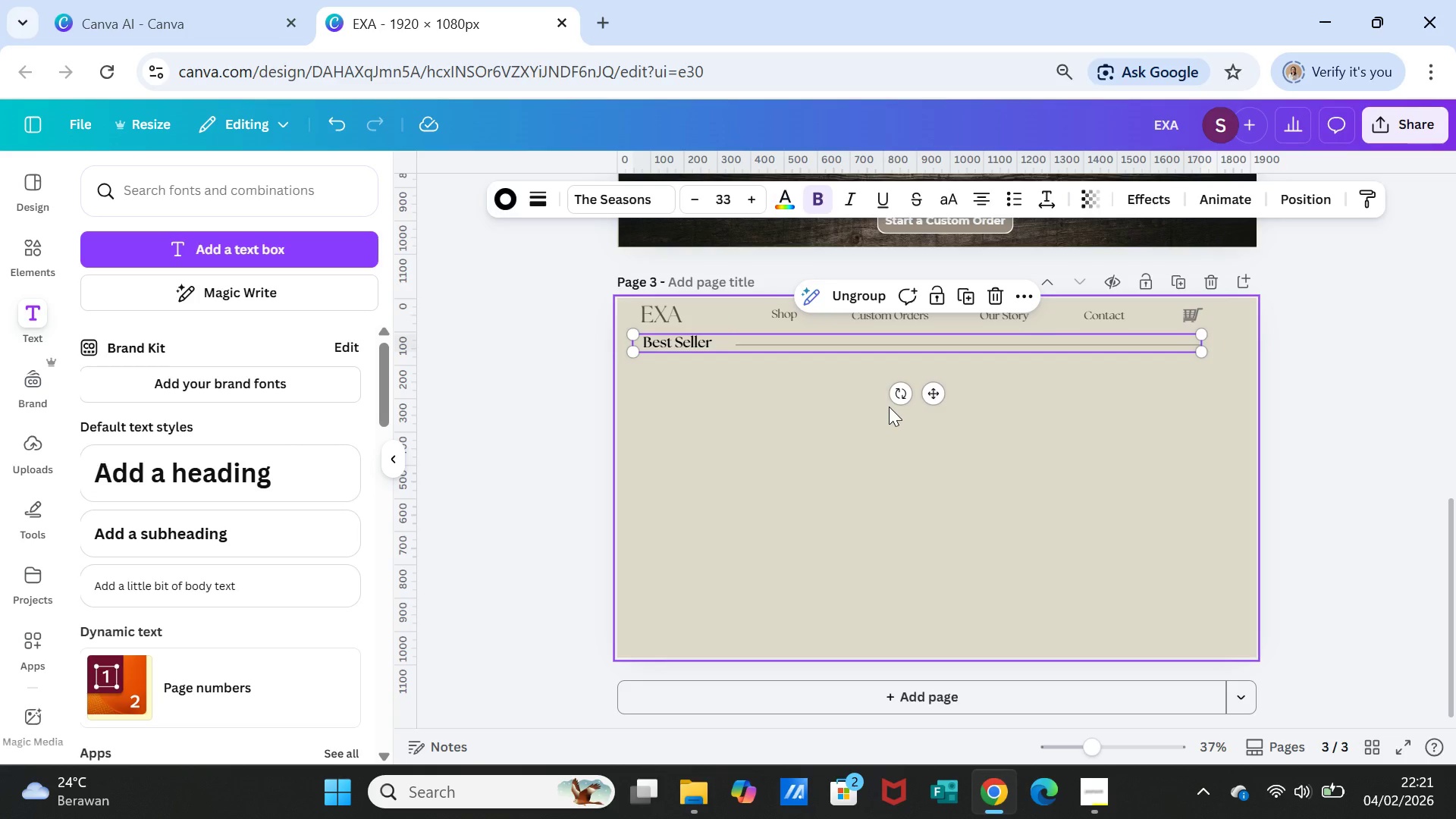 
left_click([889, 406])
 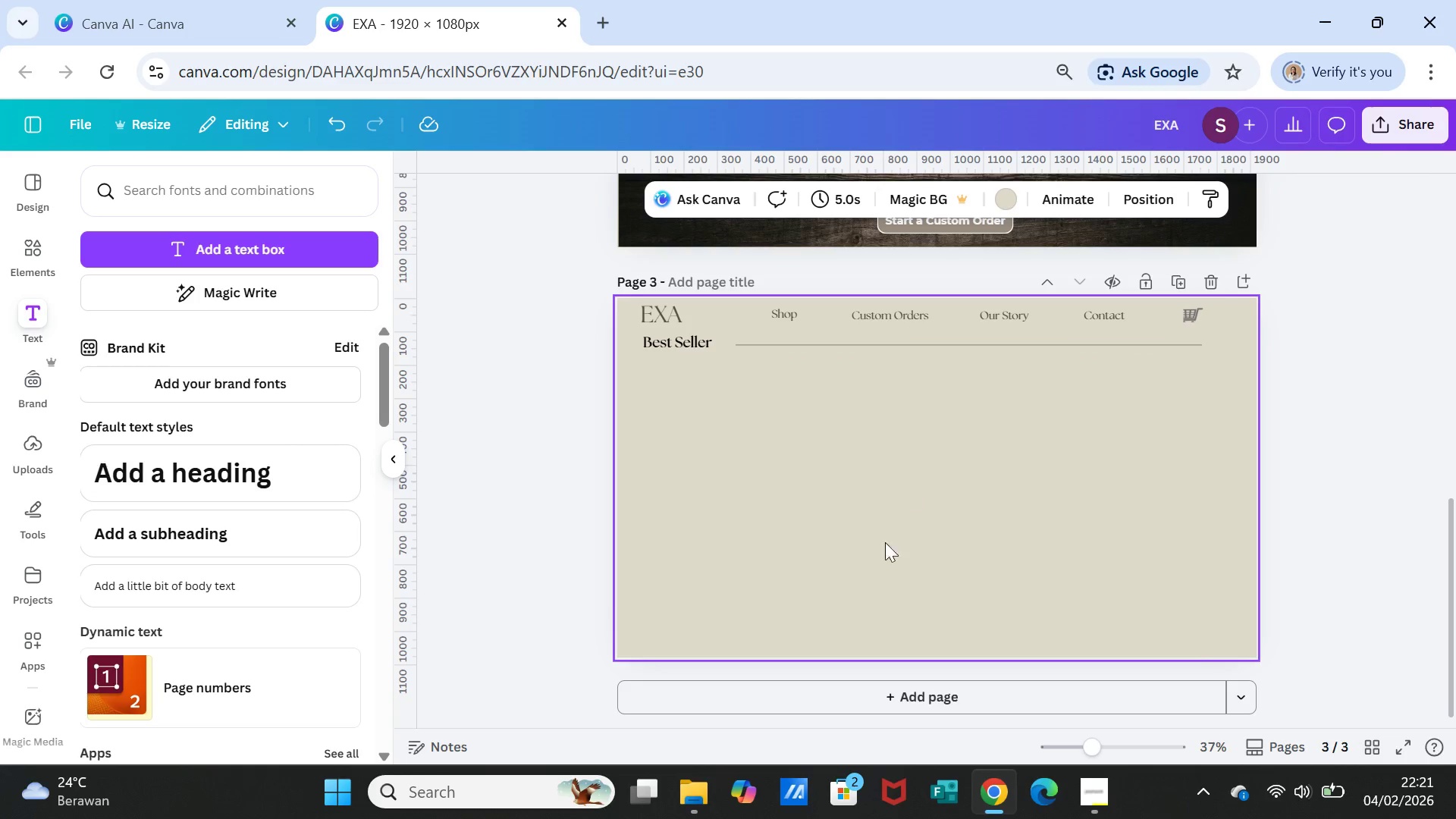 
scroll: coordinate [894, 571], scroll_direction: up, amount: 11.0
 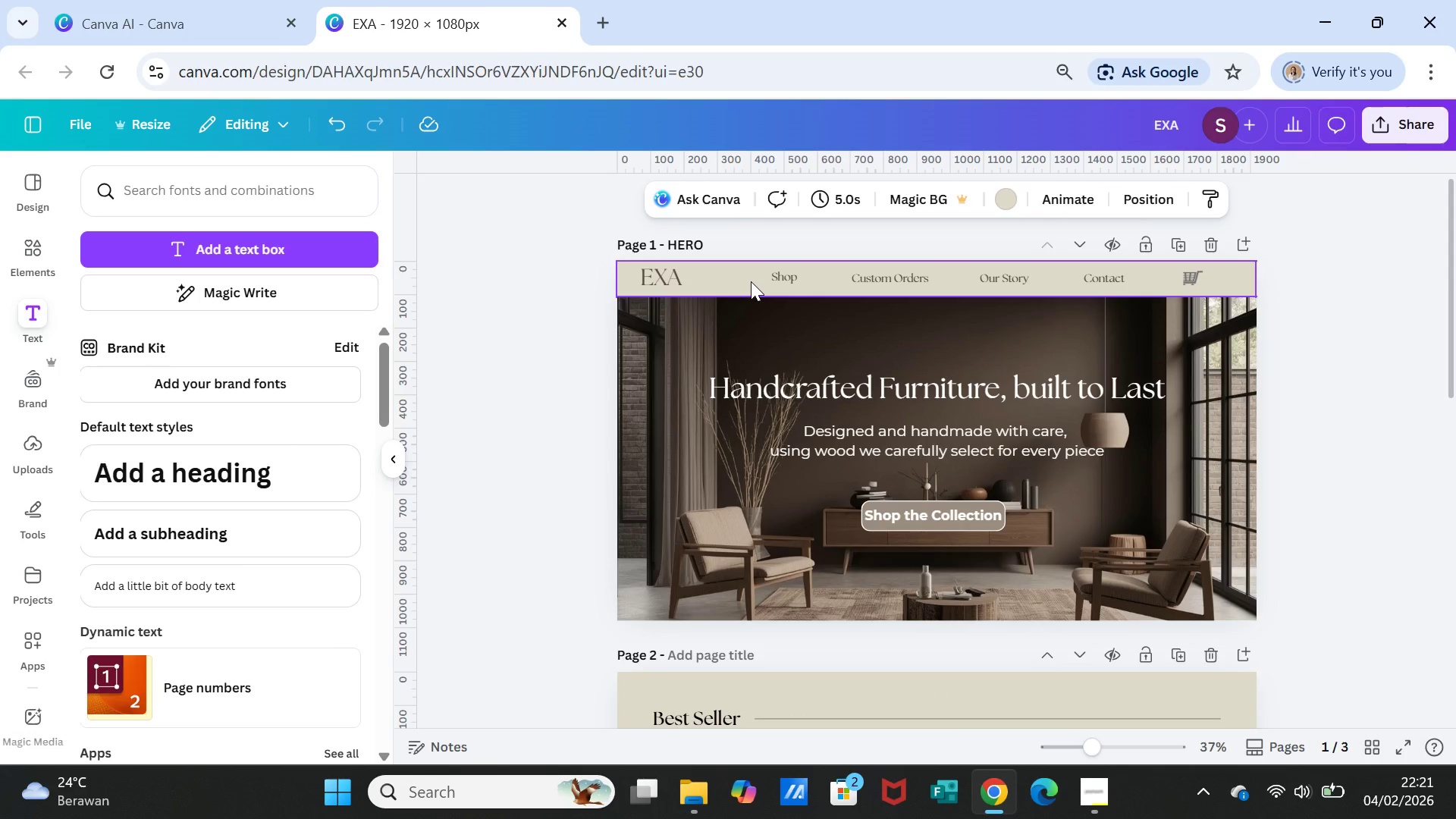 
left_click([751, 281])
 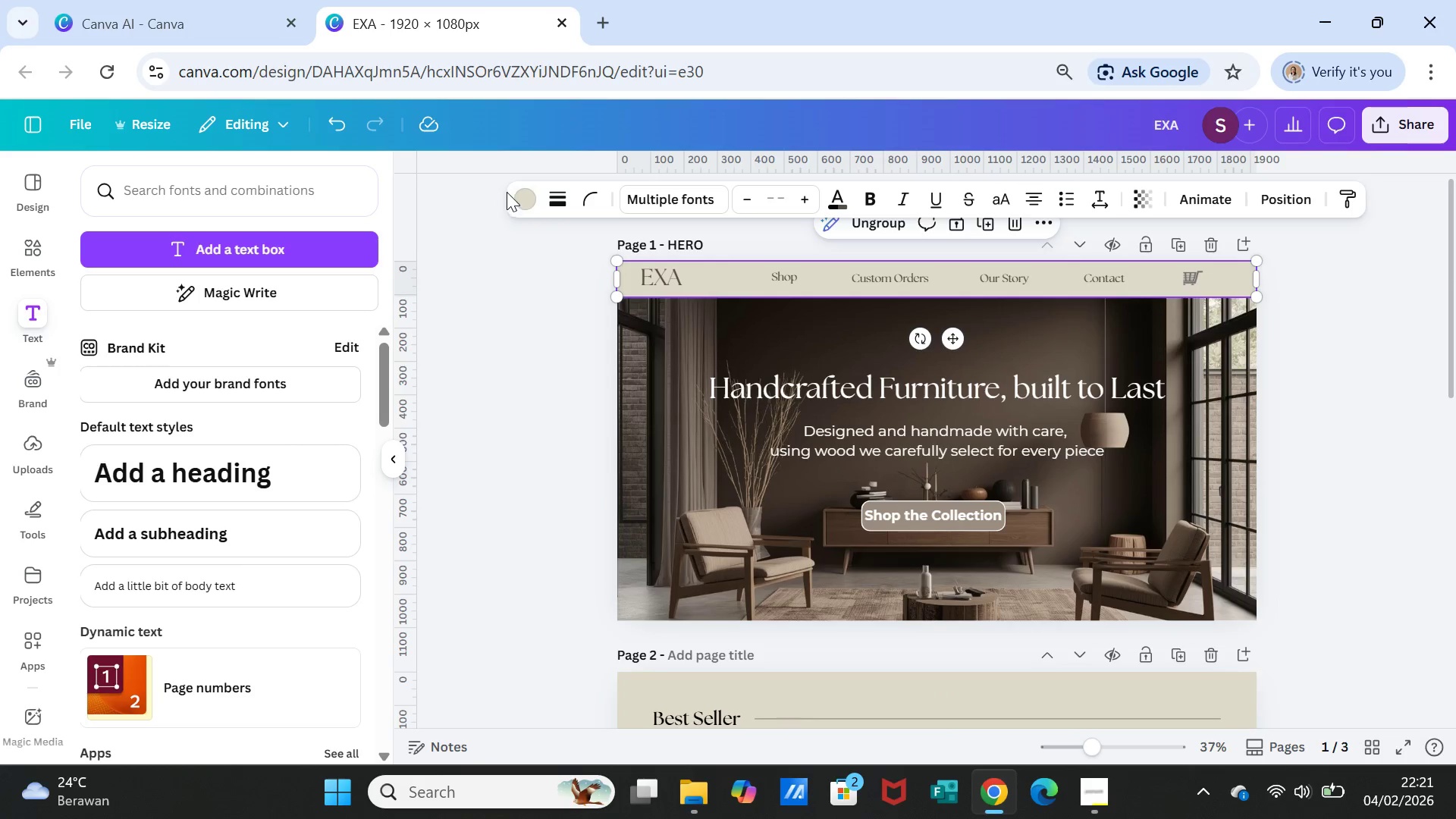 
left_click([524, 193])
 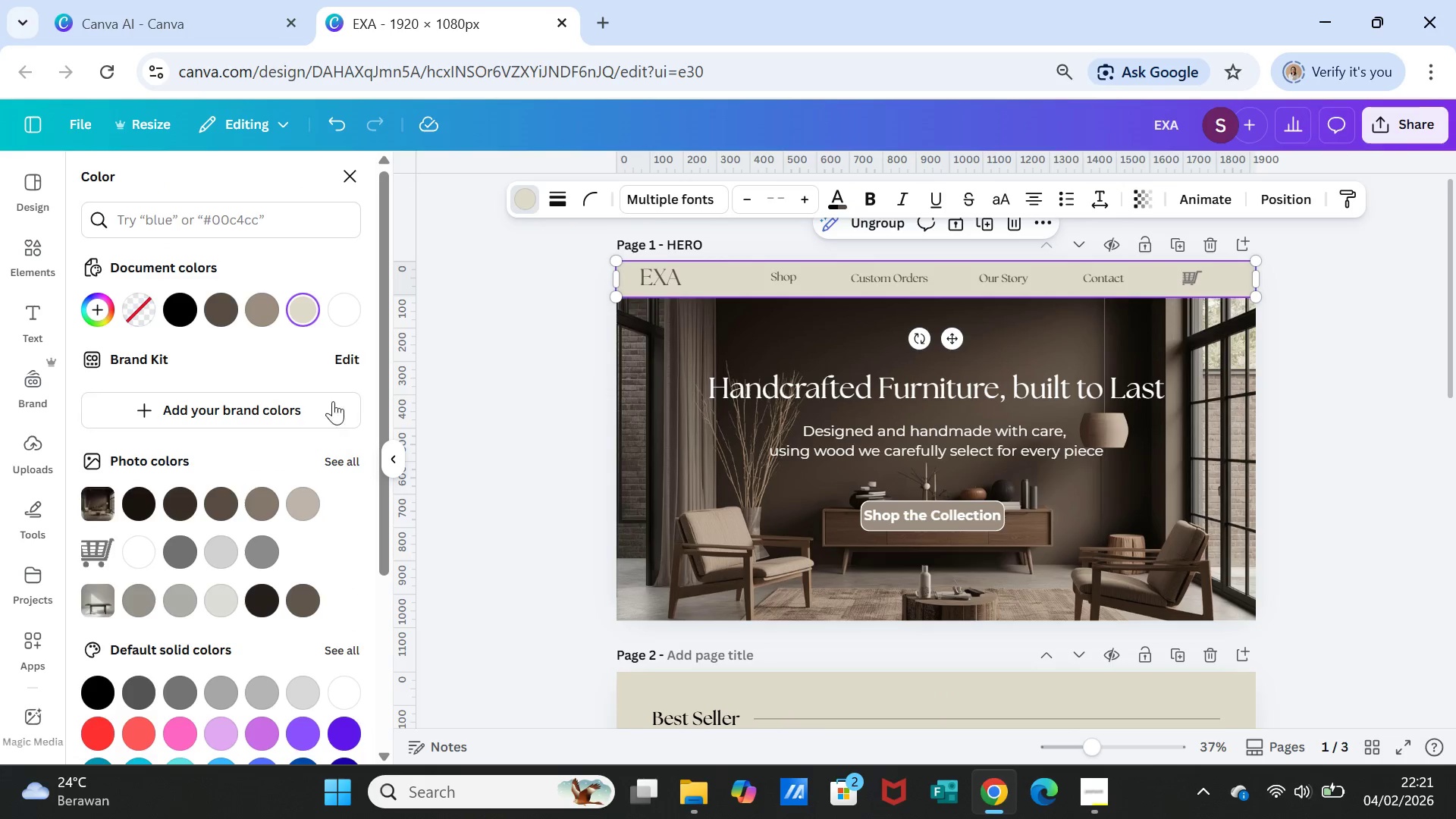 
mouse_move([343, 328])
 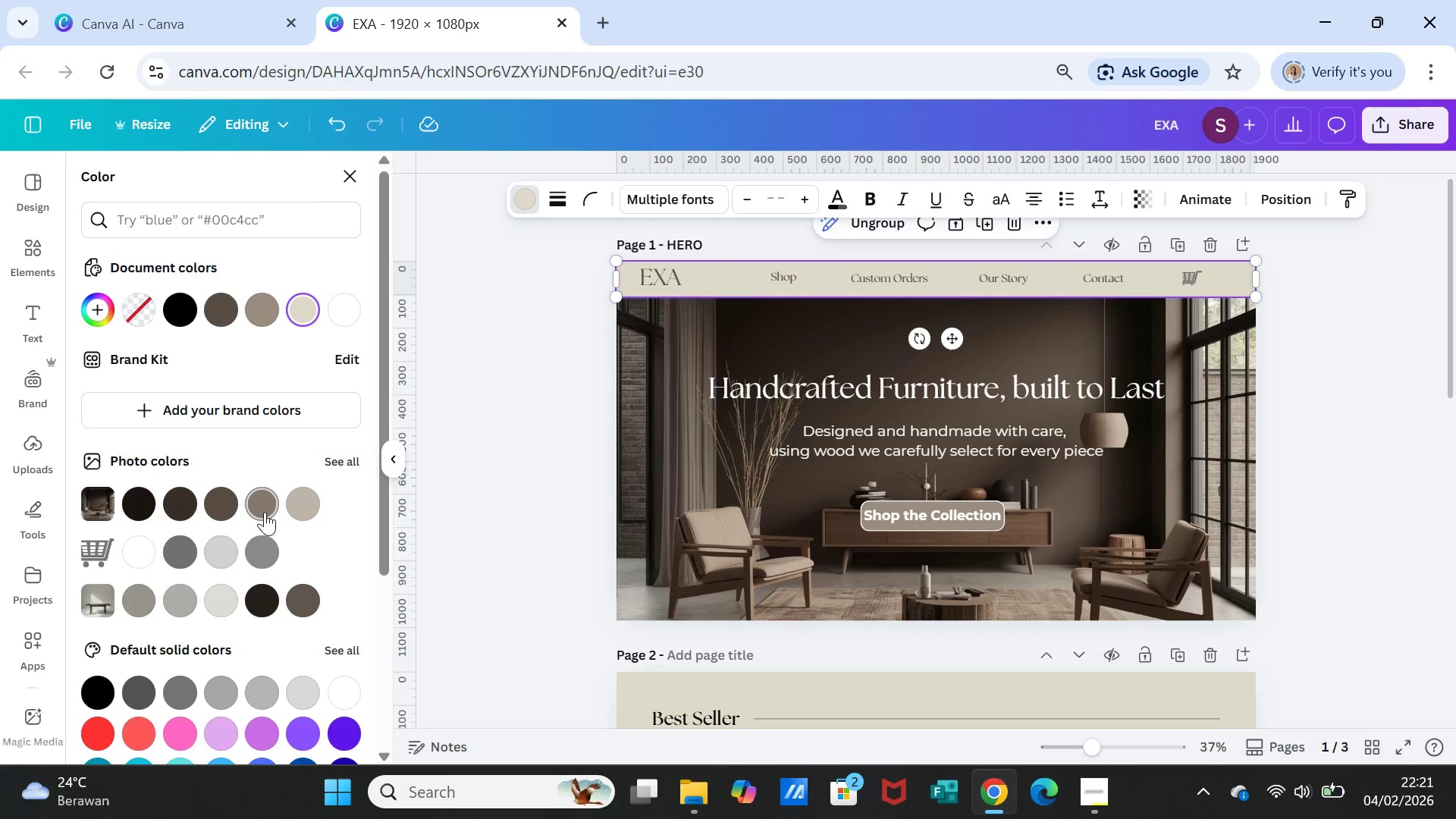 
left_click([262, 504])
 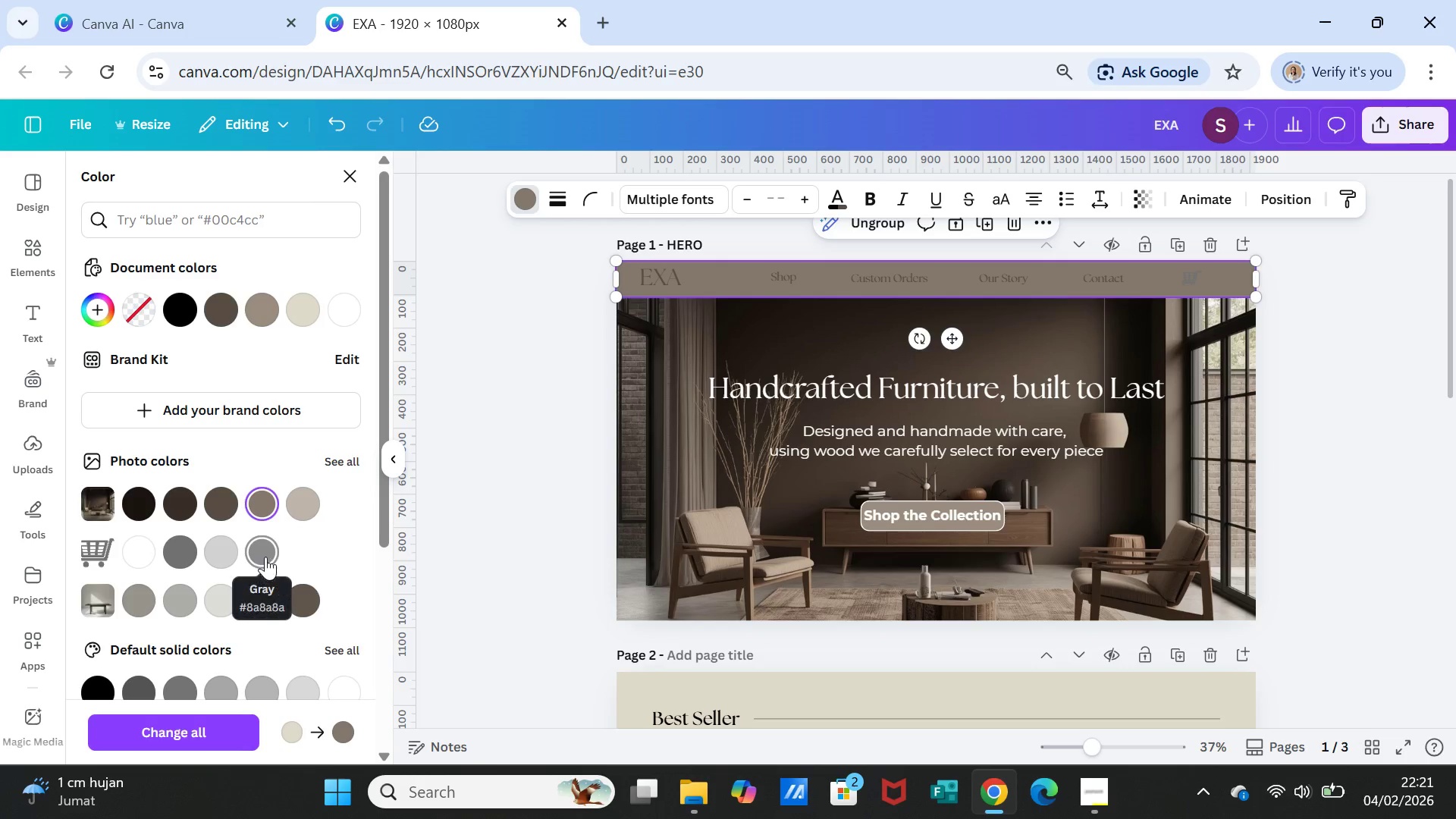 
left_click([218, 543])
 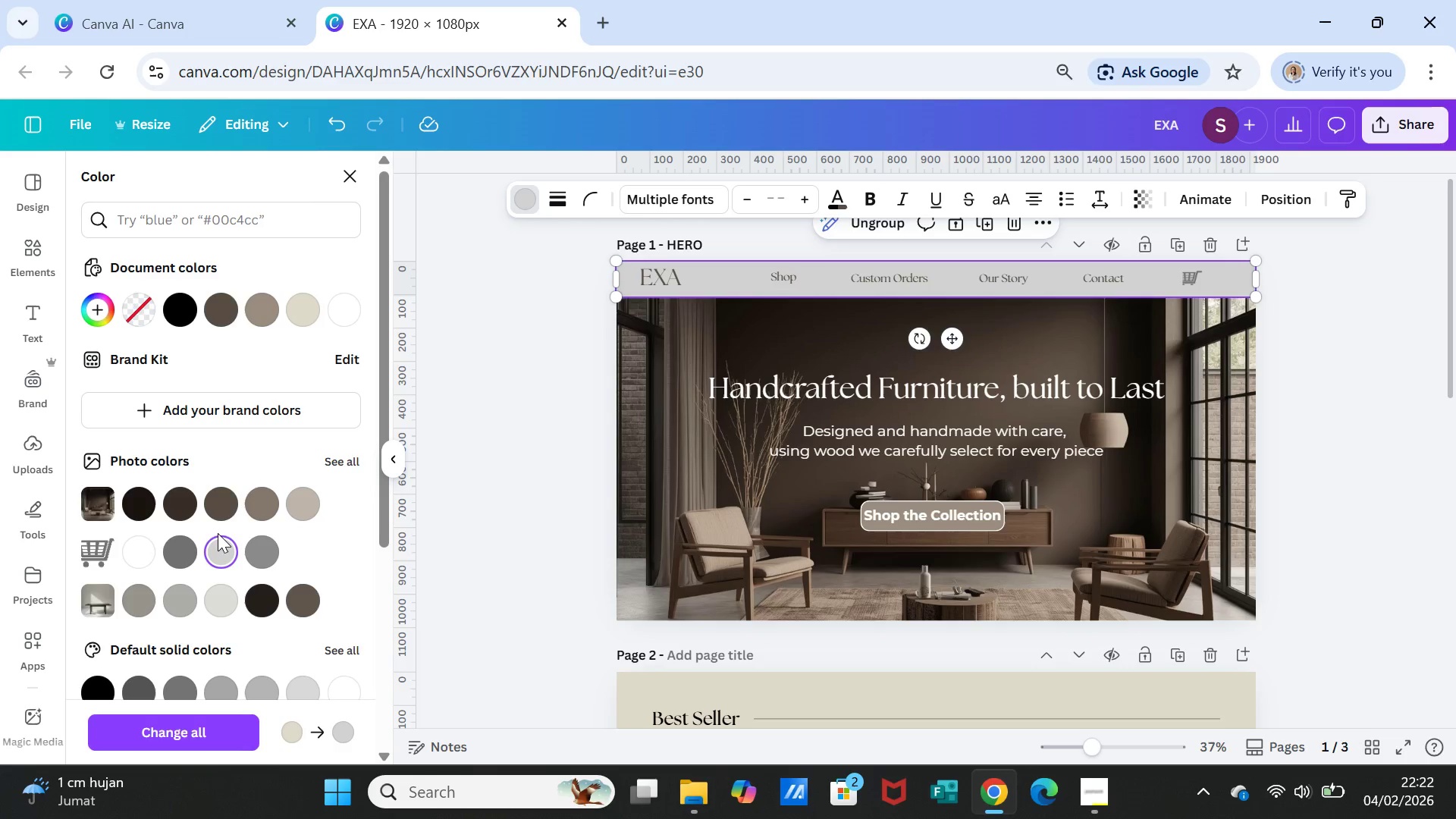 
mouse_move([214, 515])
 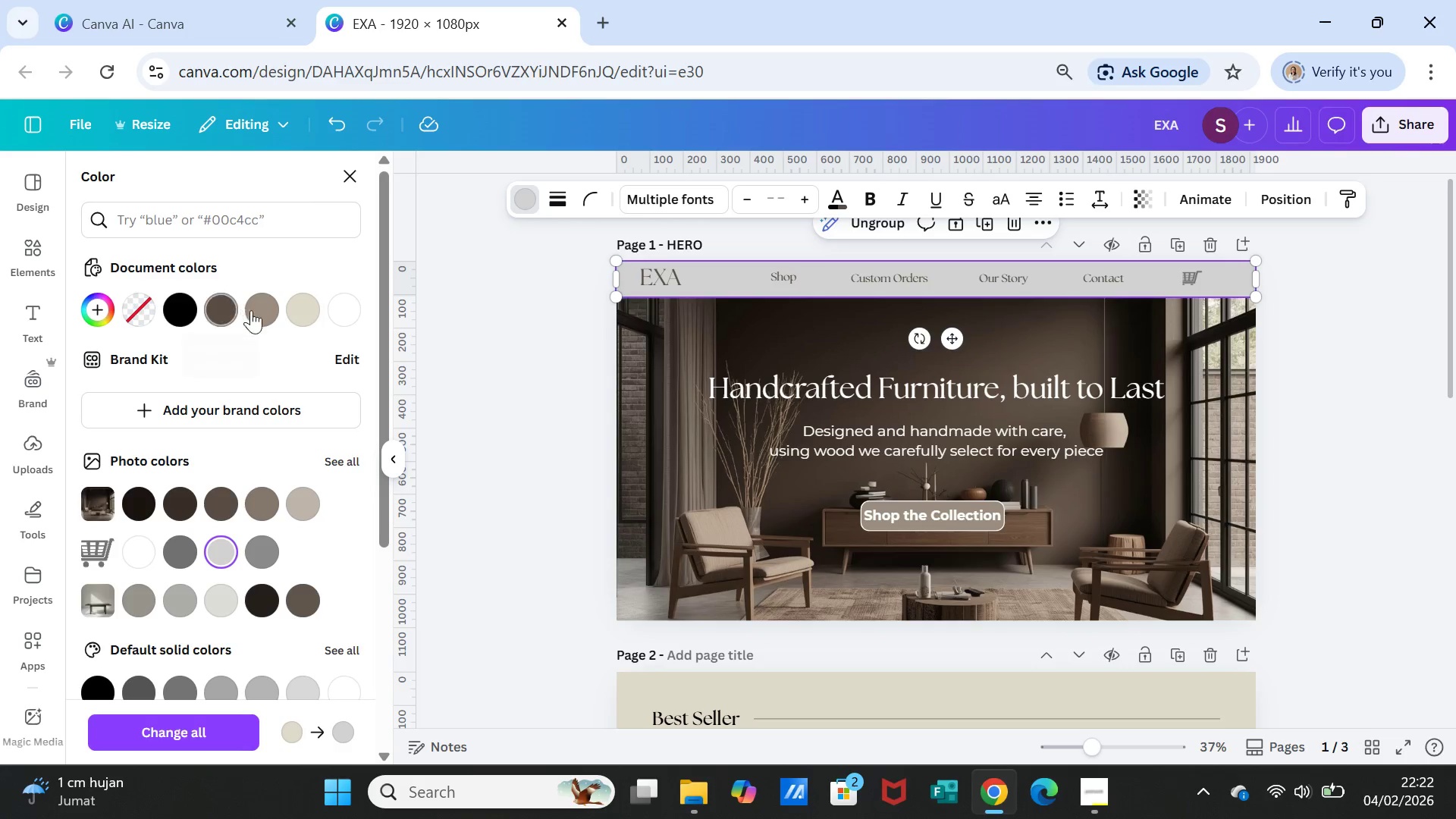 
left_click([262, 313])
 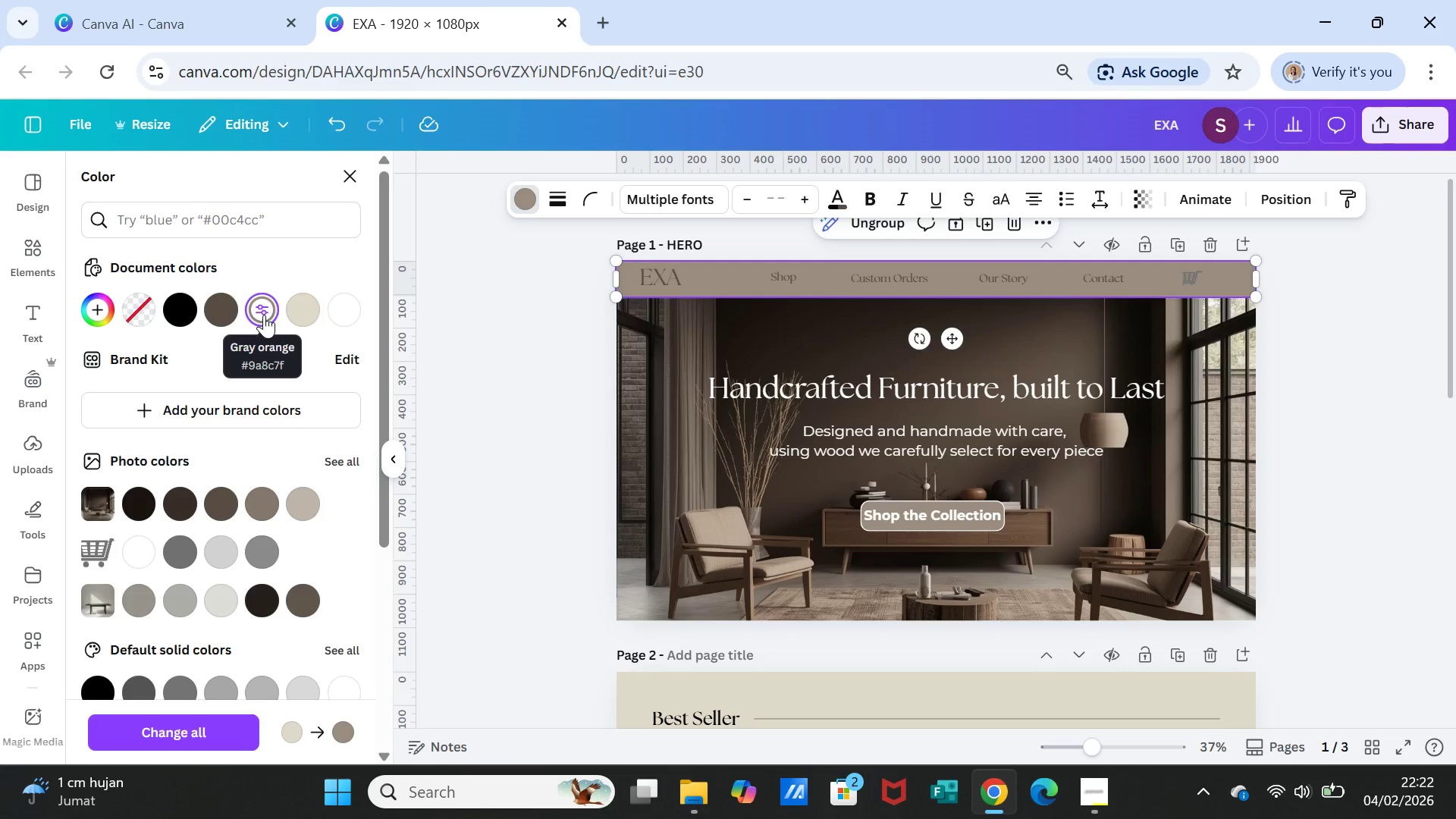 
scroll: coordinate [732, 509], scroll_direction: down, amount: 5.0
 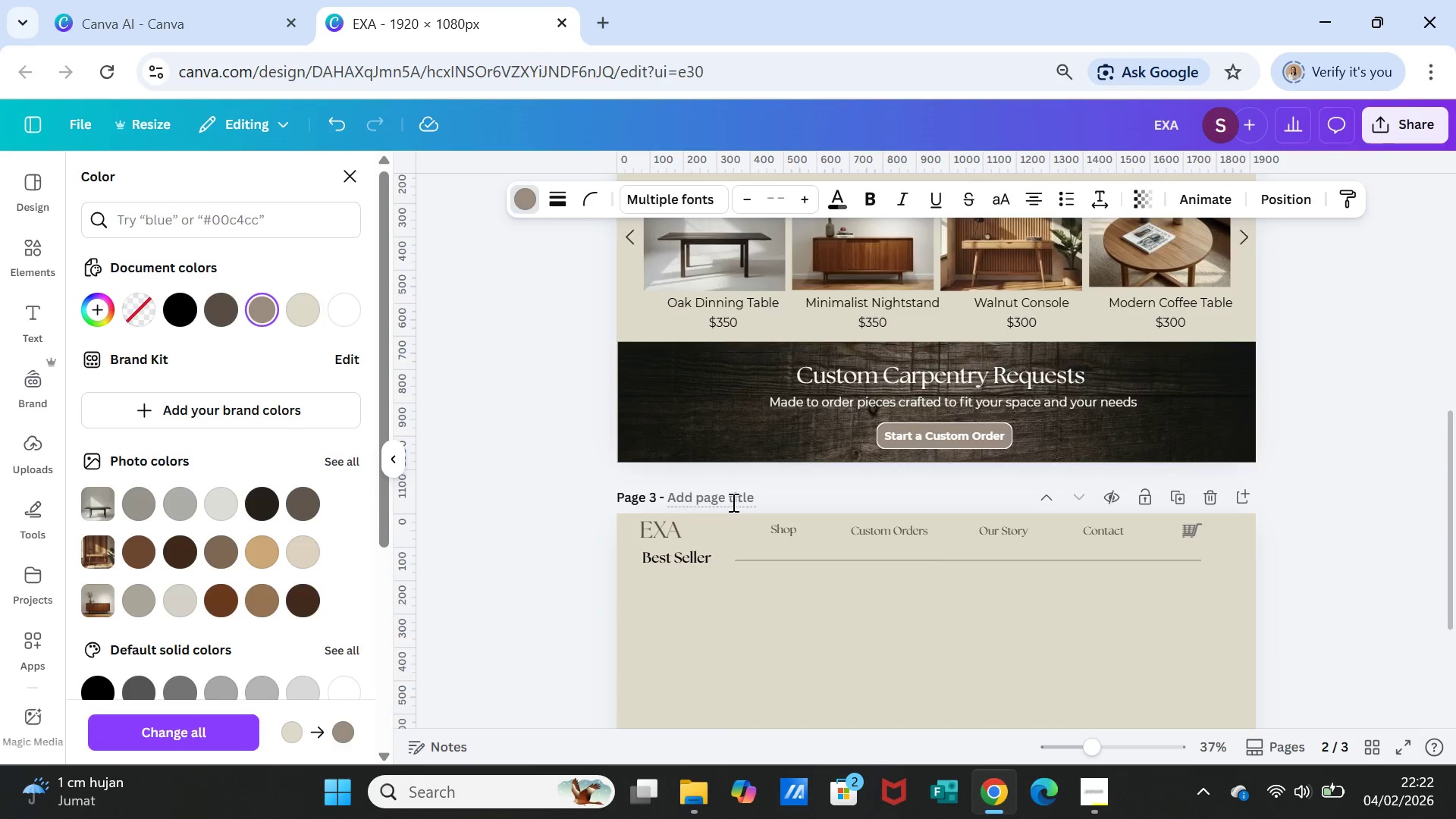 
scroll: coordinate [732, 502], scroll_direction: up, amount: 7.0
 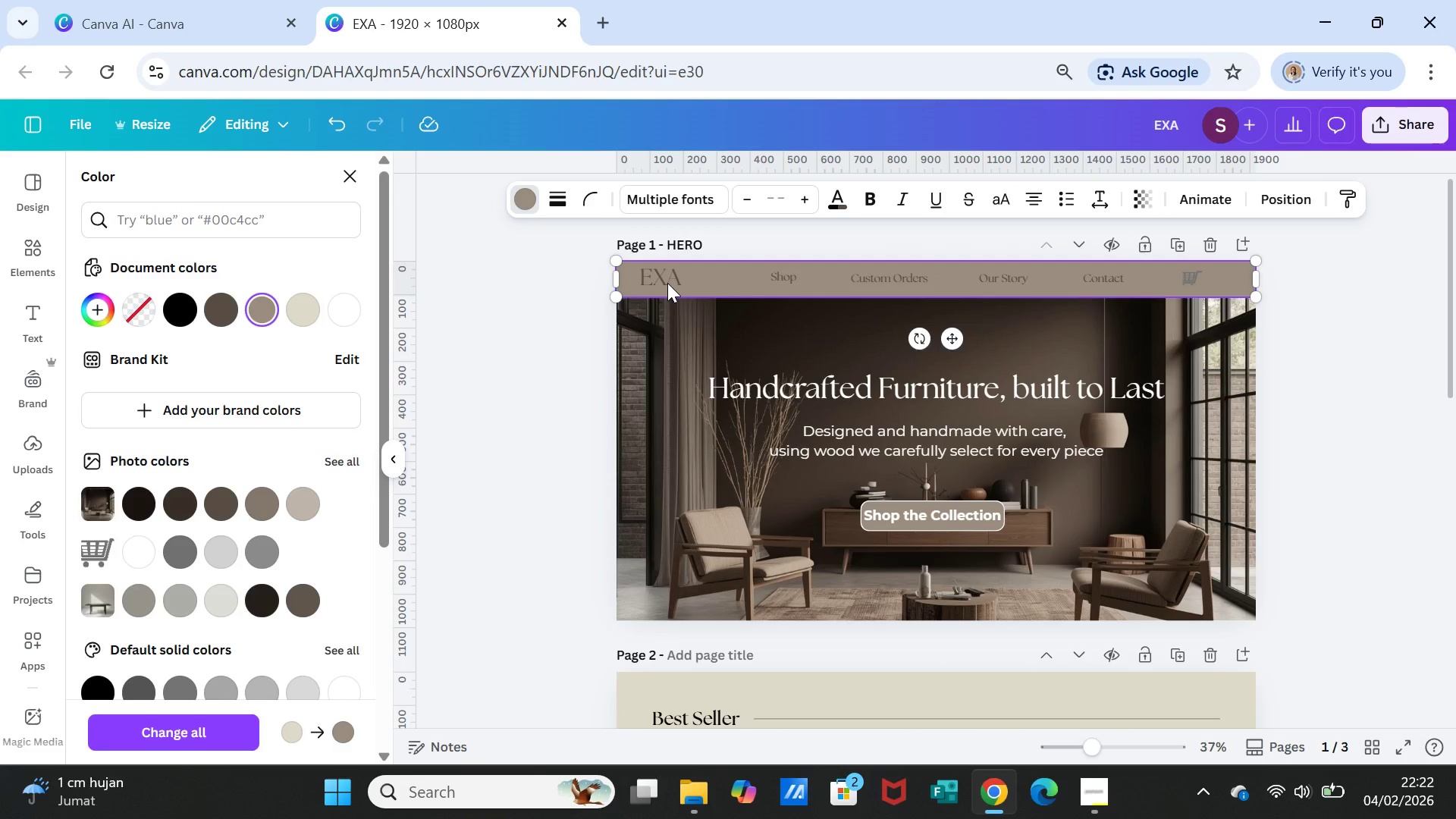 
left_click([667, 283])
 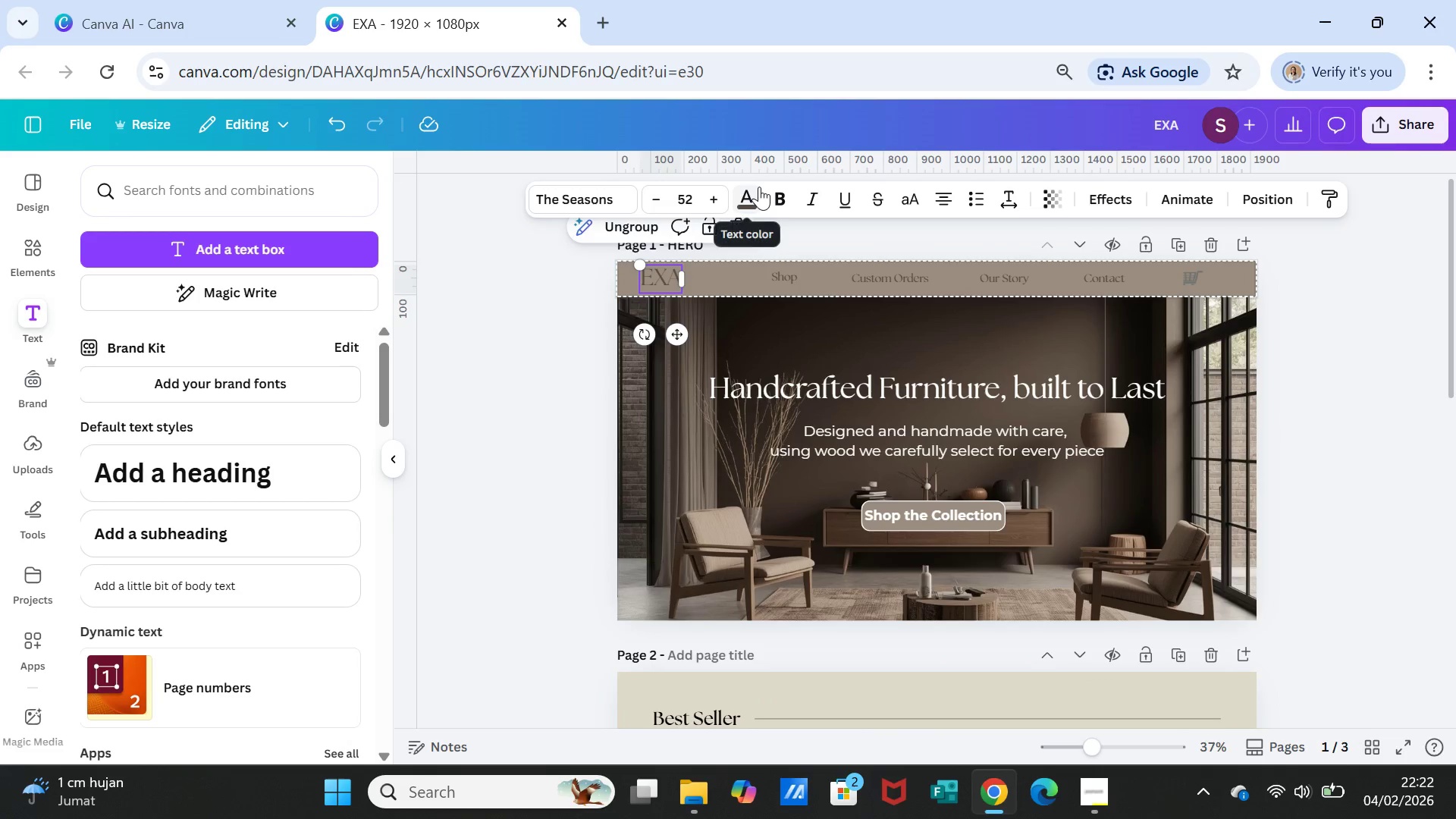 
left_click([752, 193])
 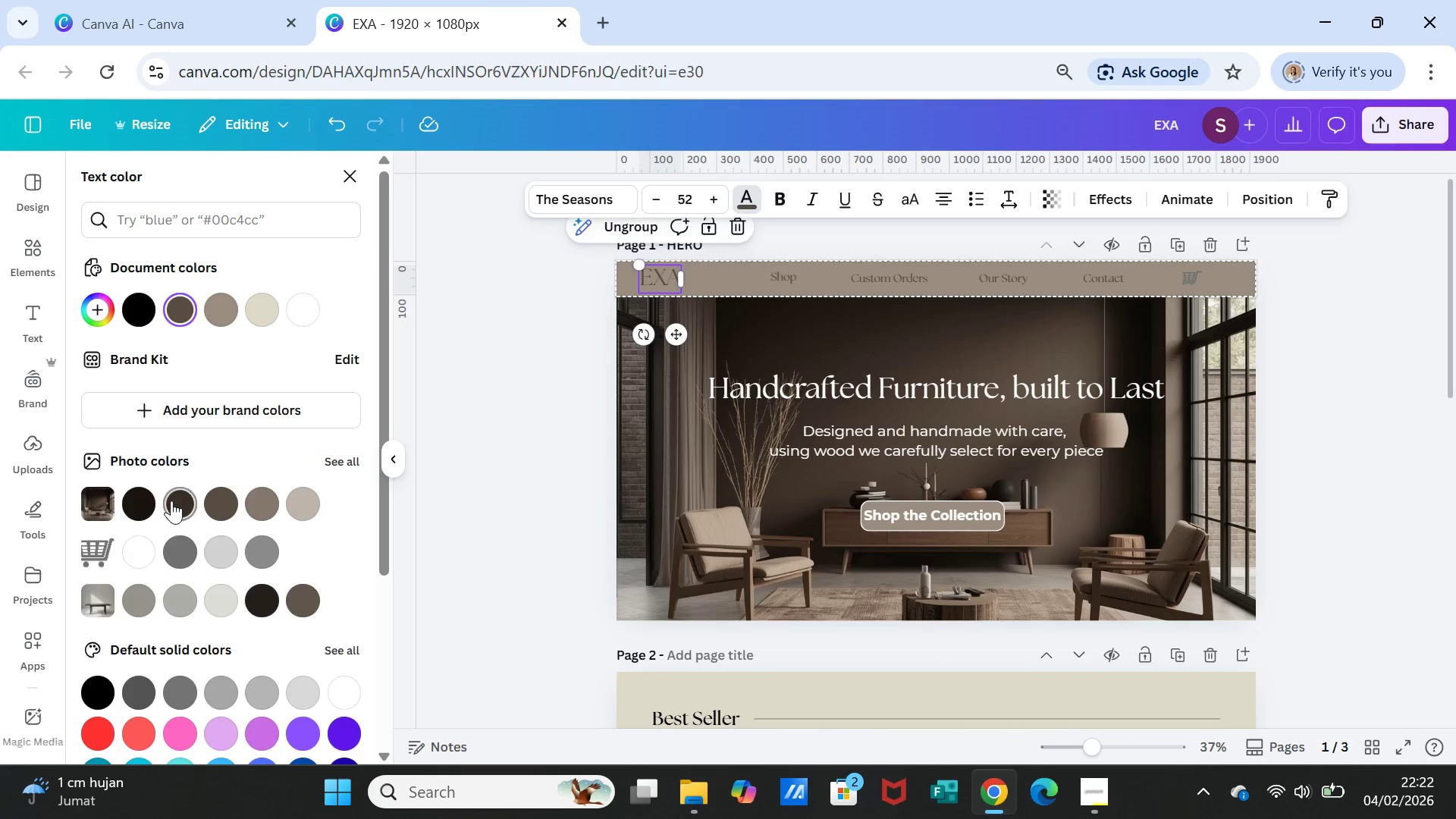 
left_click([173, 500])
 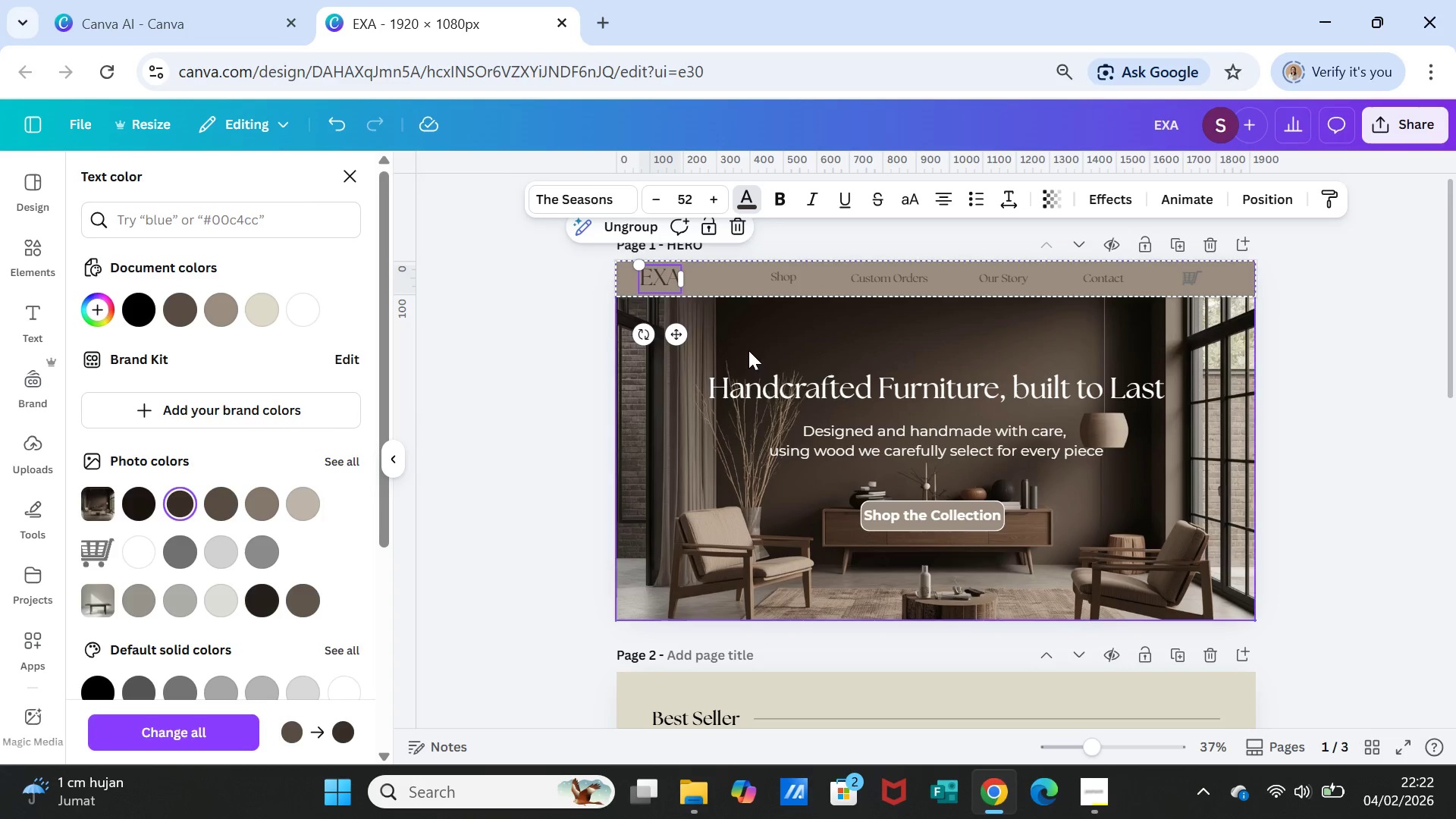 
left_click([755, 328])
 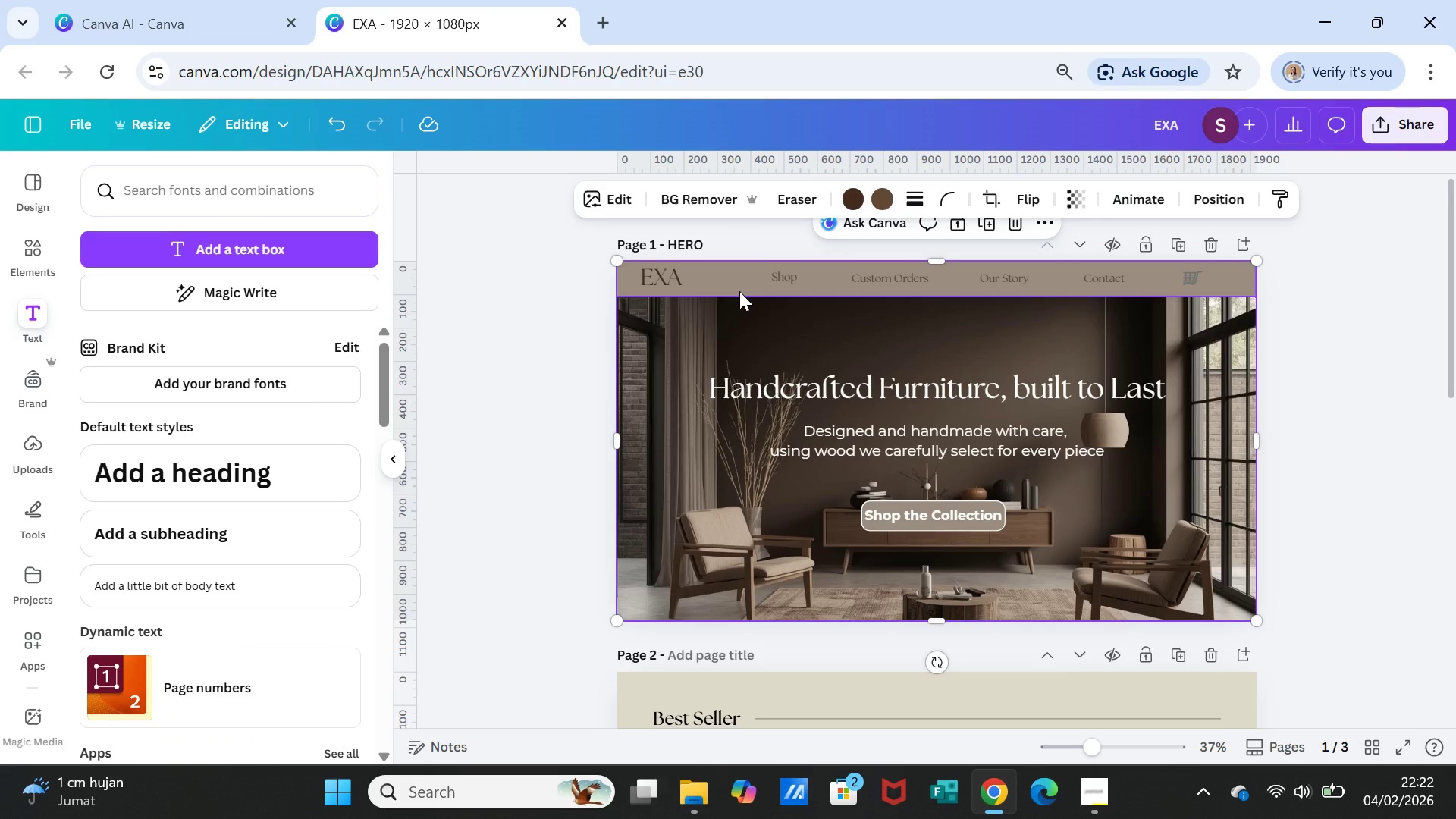 
left_click([739, 290])
 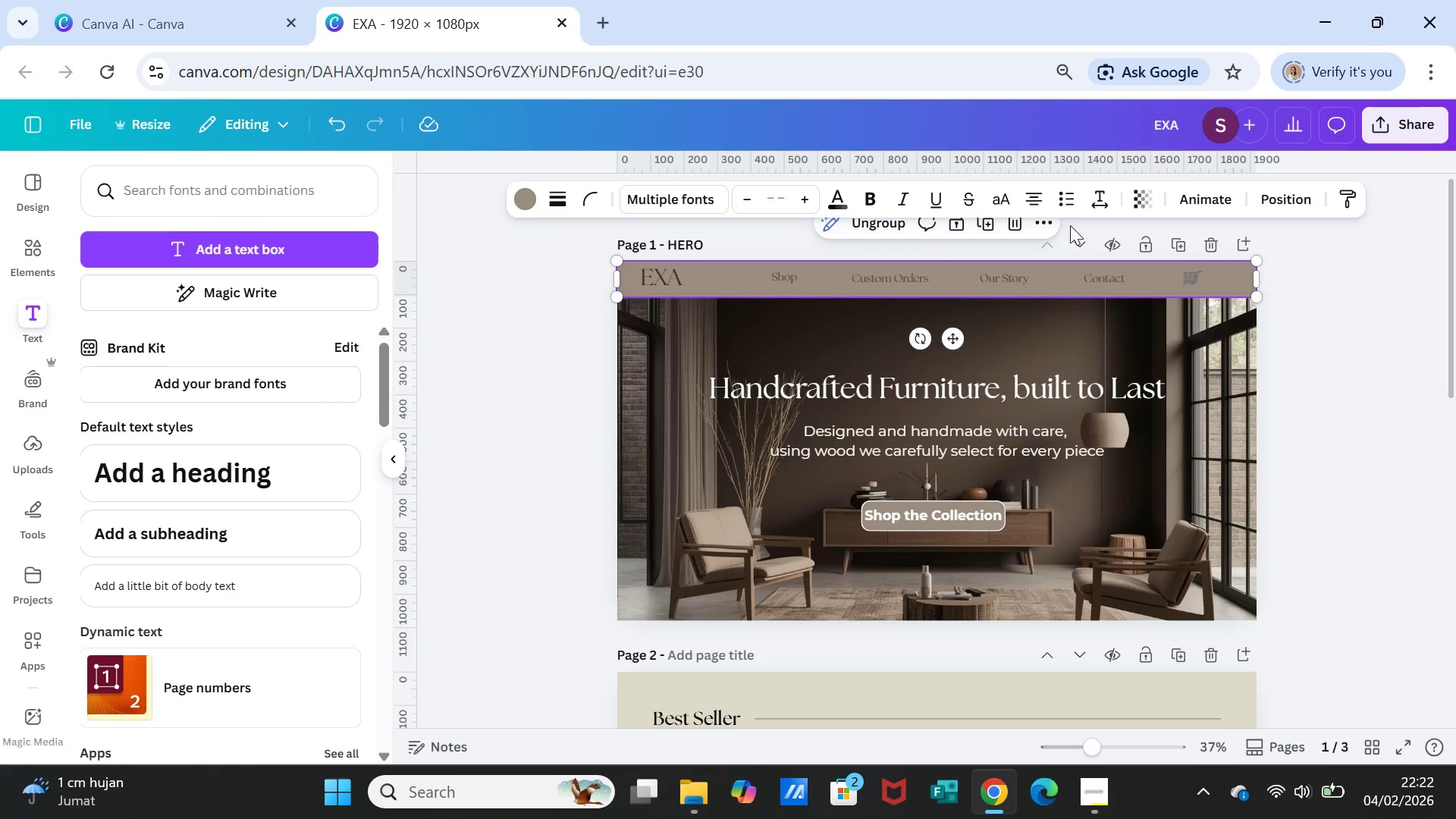 
left_click([1144, 198])
 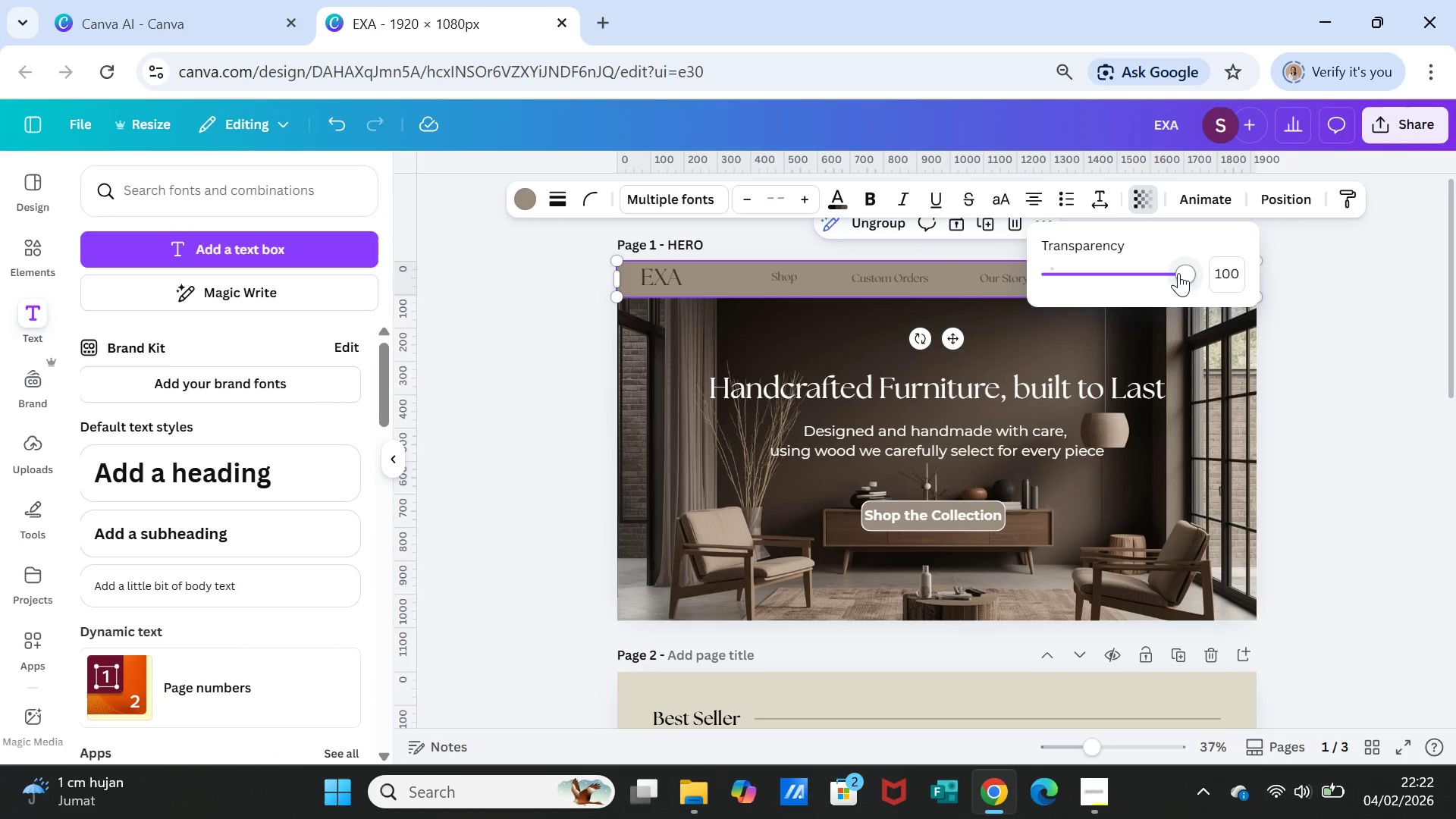 
left_click_drag(start_coordinate=[1178, 273], to_coordinate=[1197, 274])
 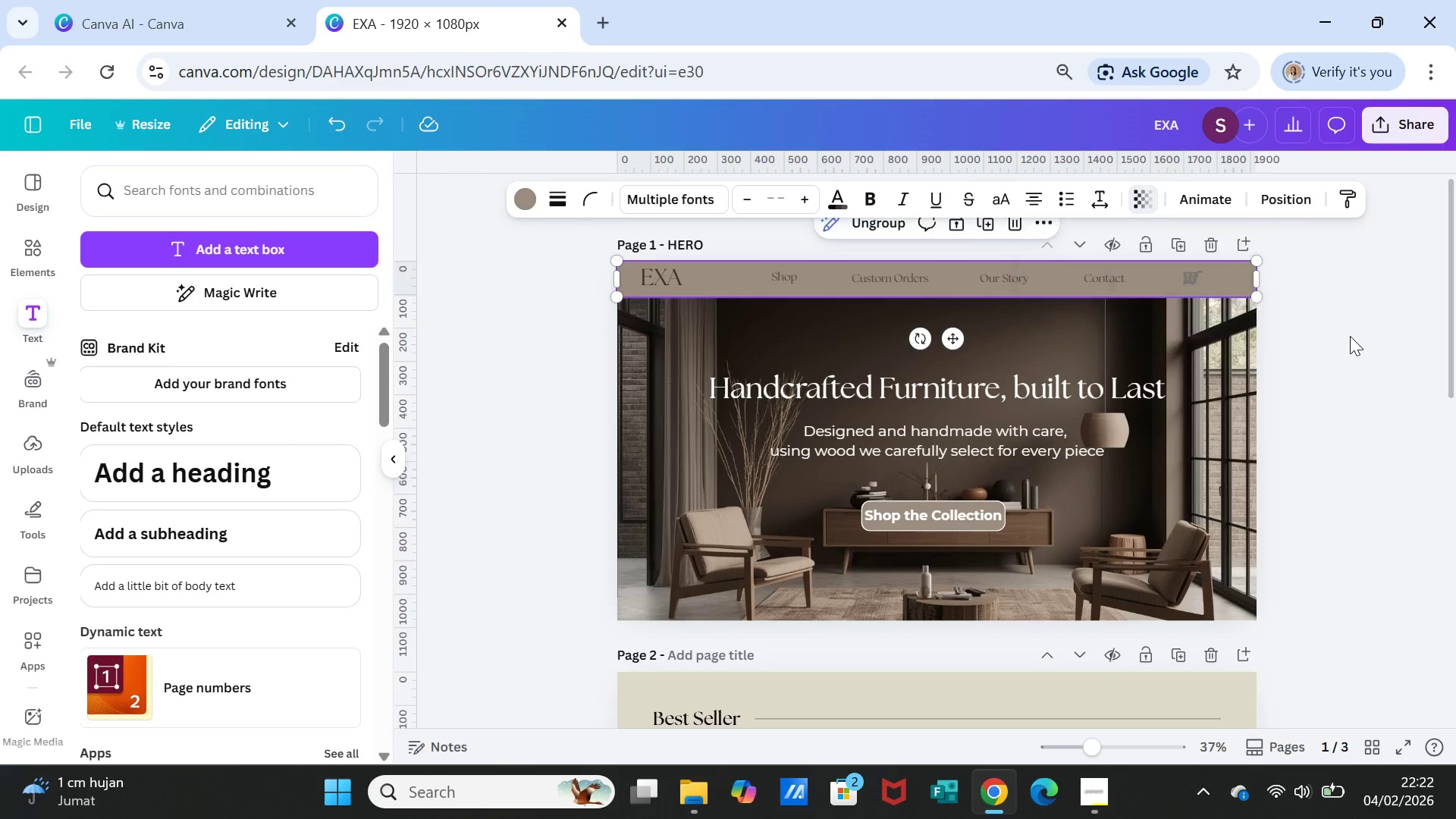 
left_click([1350, 336])
 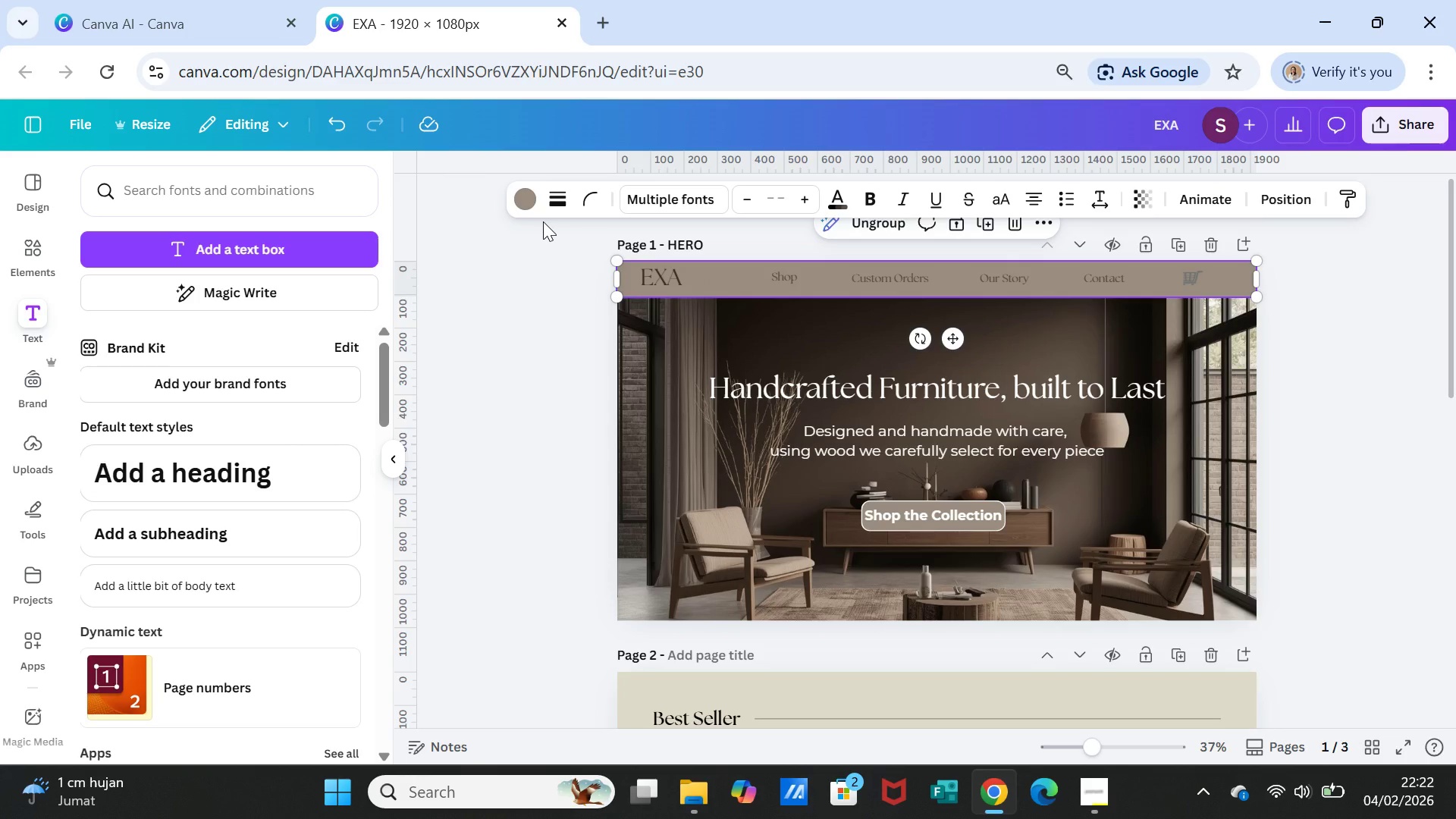 
scroll: coordinate [1148, 509], scroll_direction: down, amount: 6.0
 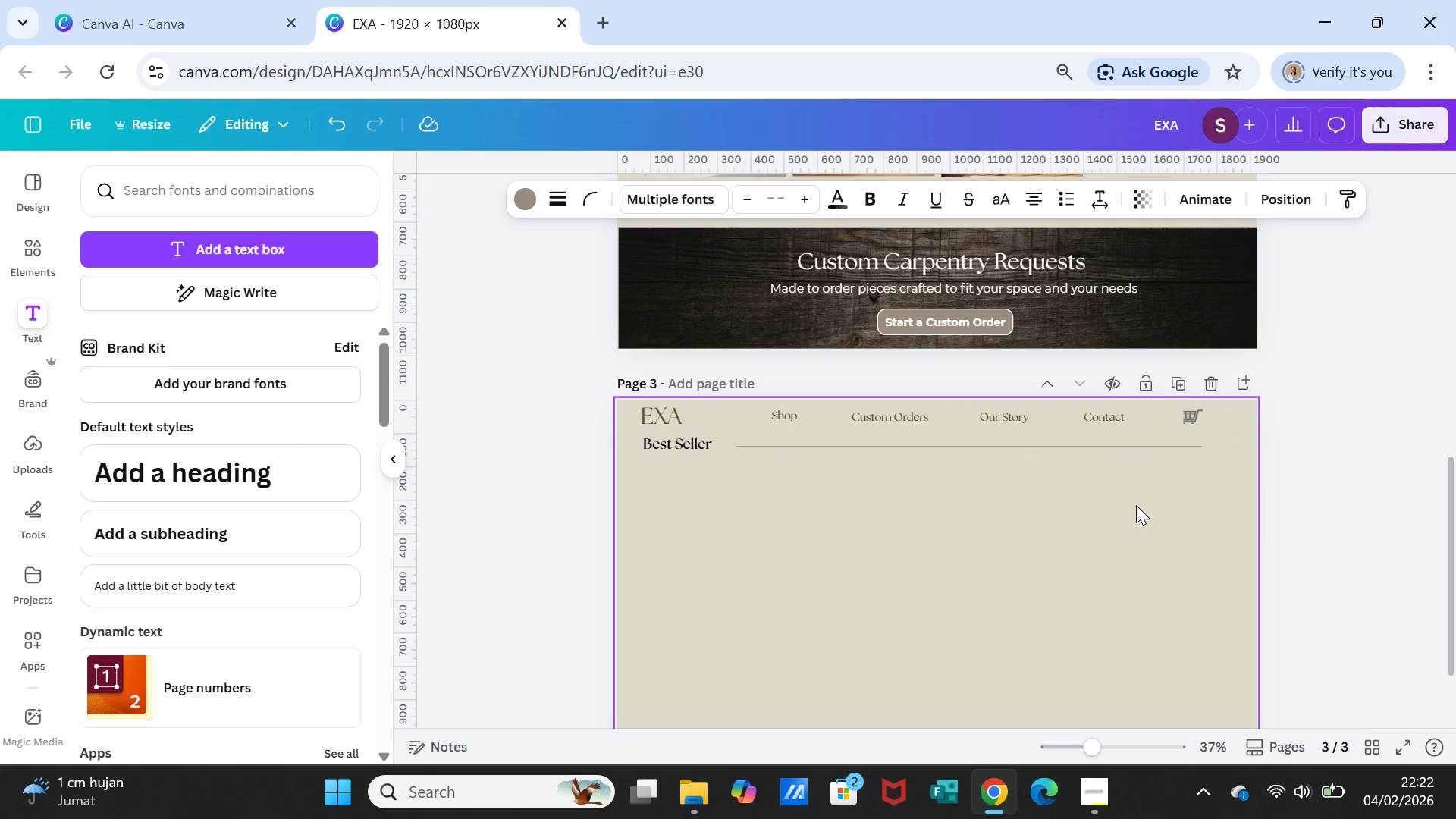 
scroll: coordinate [1134, 502], scroll_direction: up, amount: 8.0
 